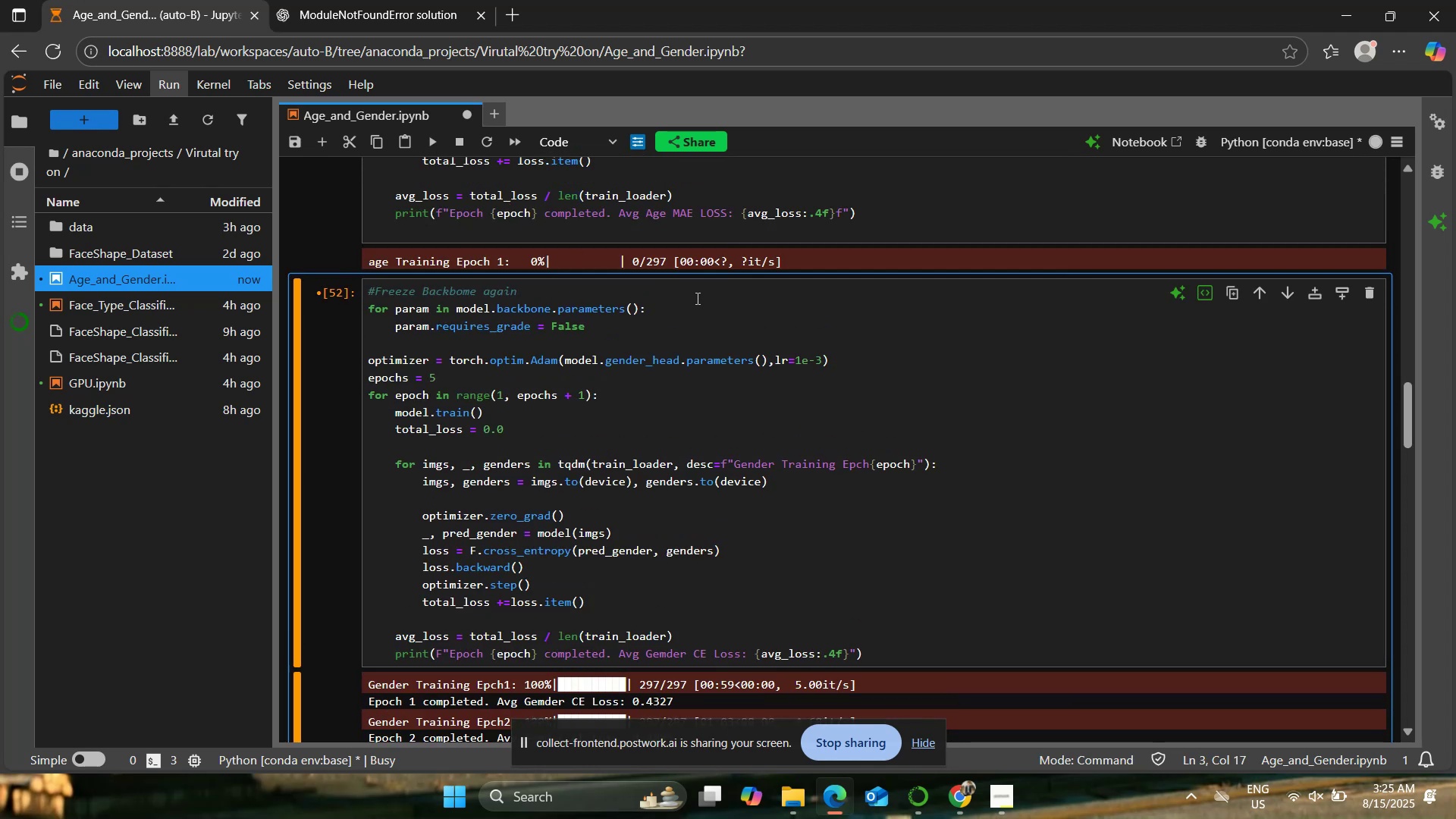 
scroll: coordinate [700, 293], scroll_direction: up, amount: 3.0
 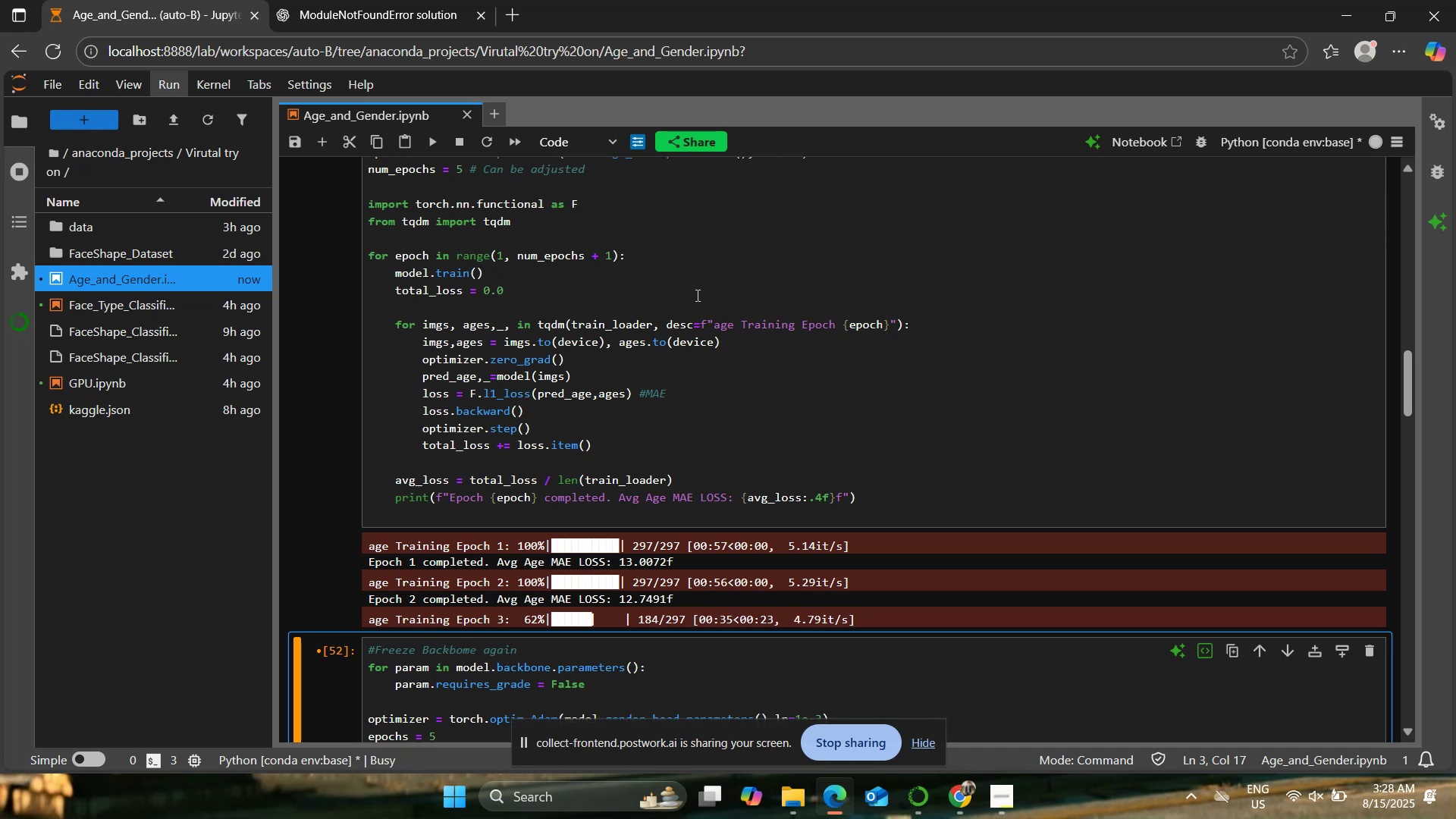 
wait(153.91)
 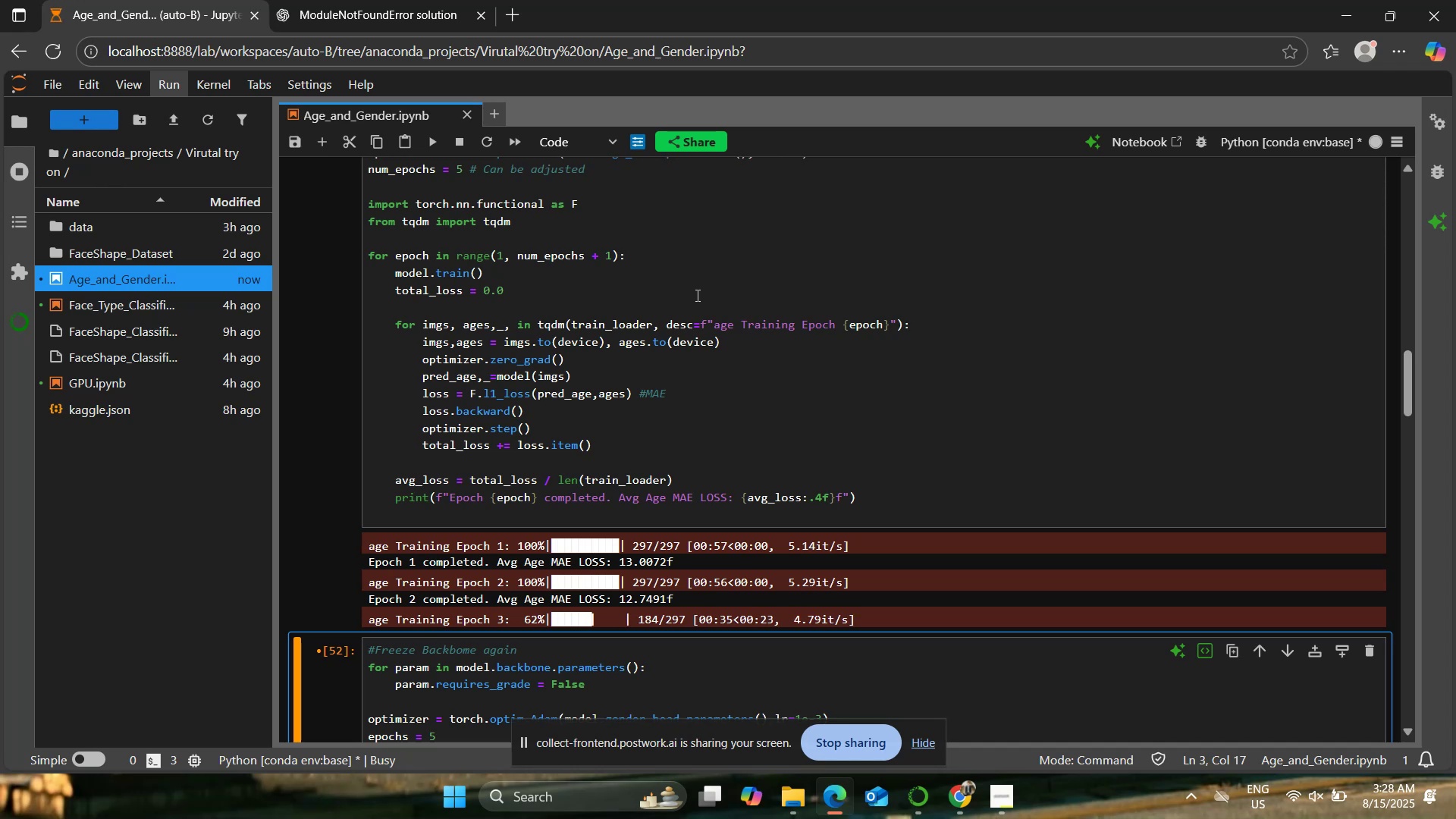 
scroll: coordinate [803, 388], scroll_direction: down, amount: 2.0
 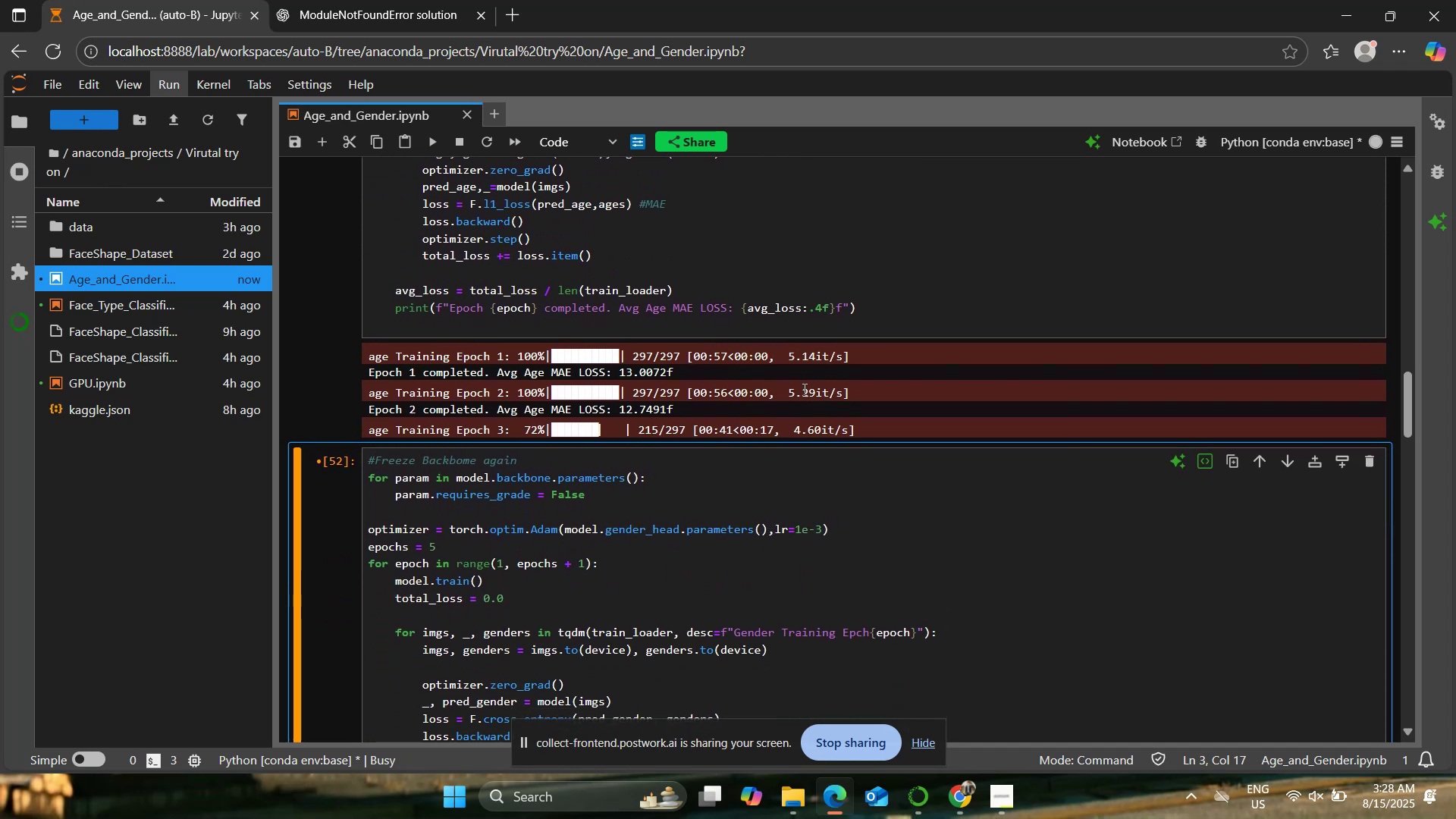 
scroll: coordinate [803, 390], scroll_direction: up, amount: 2.0
 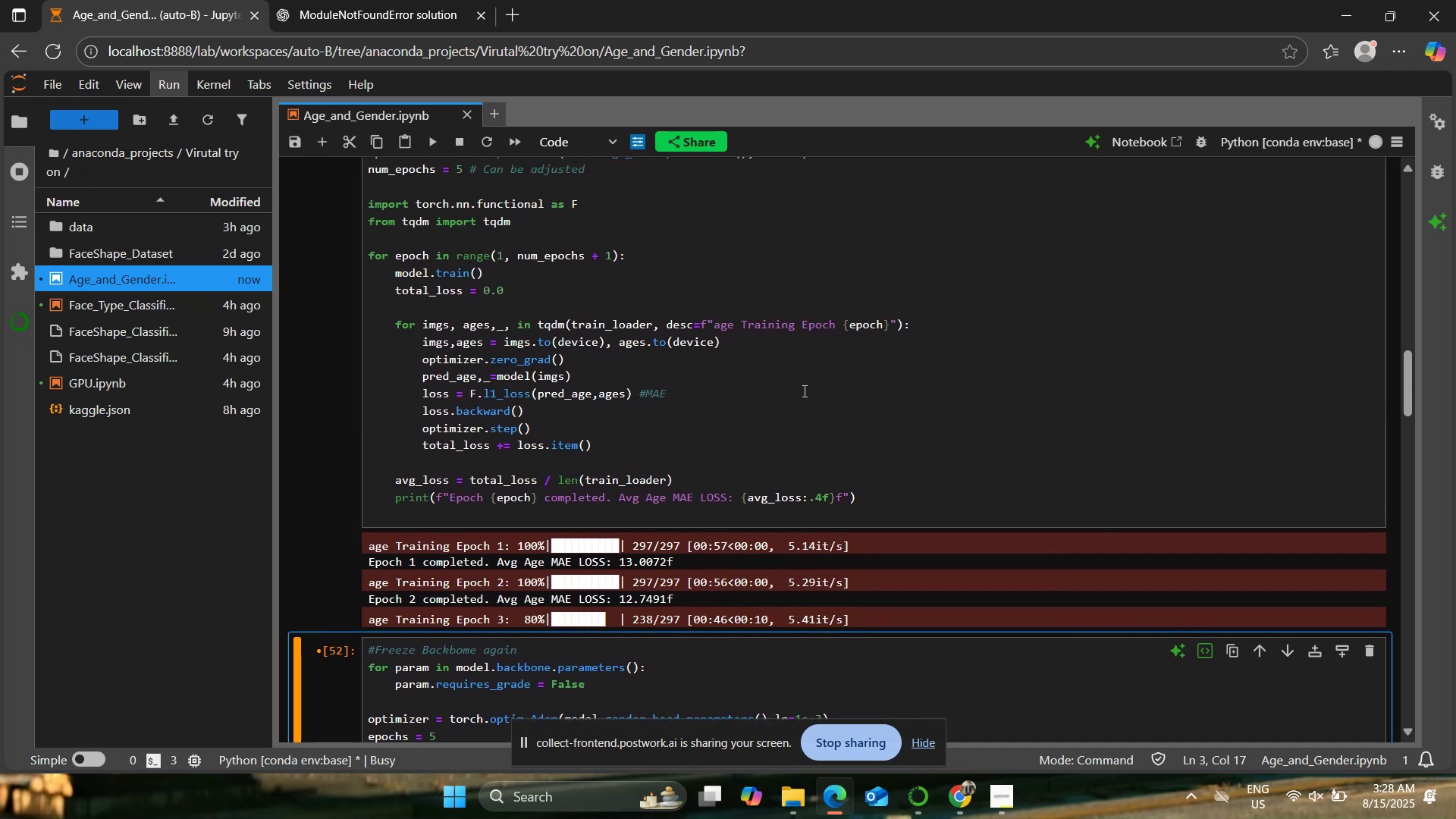 
wait(8.4)
 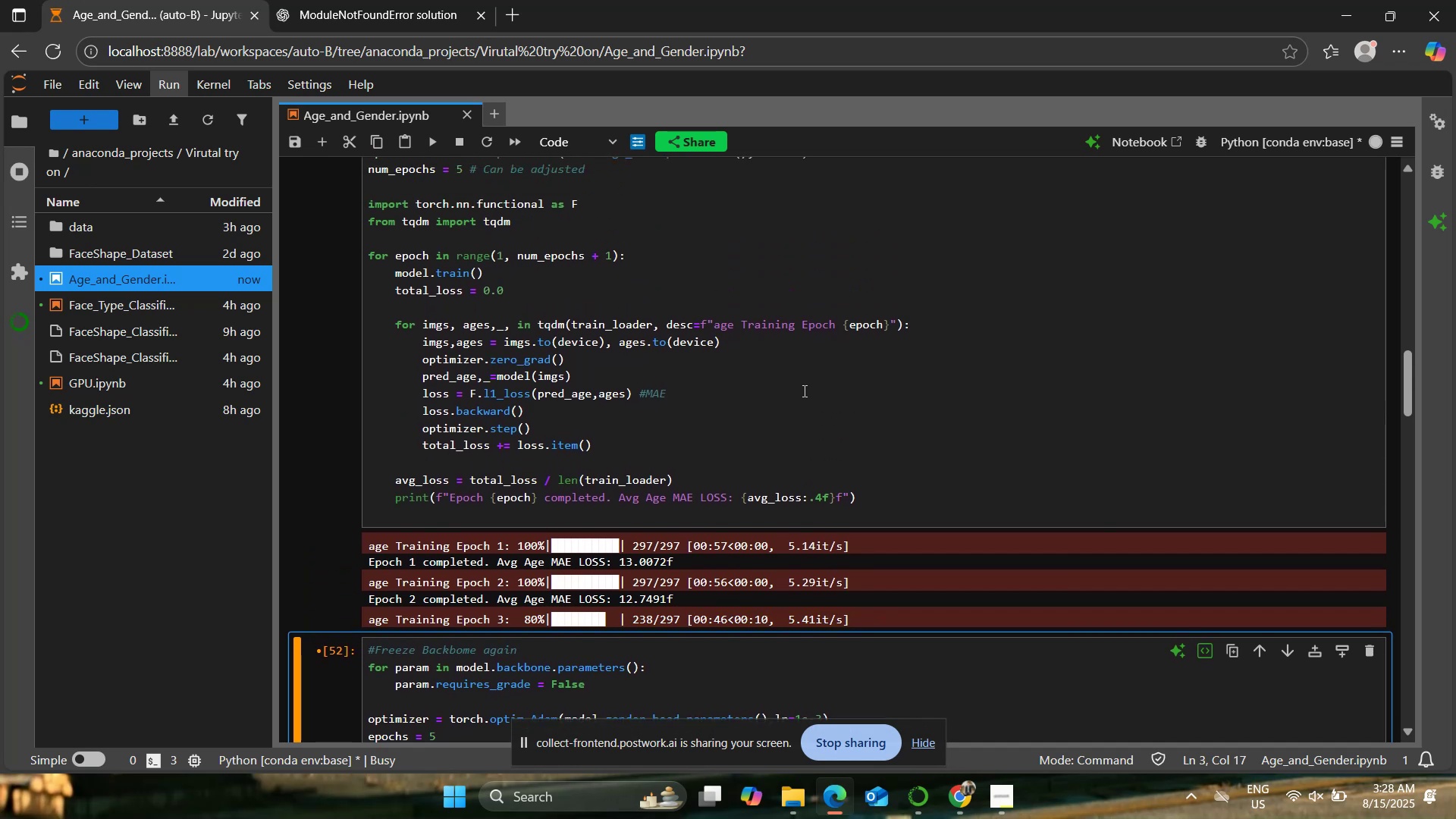 
scroll: coordinate [800, 385], scroll_direction: down, amount: 1.0
 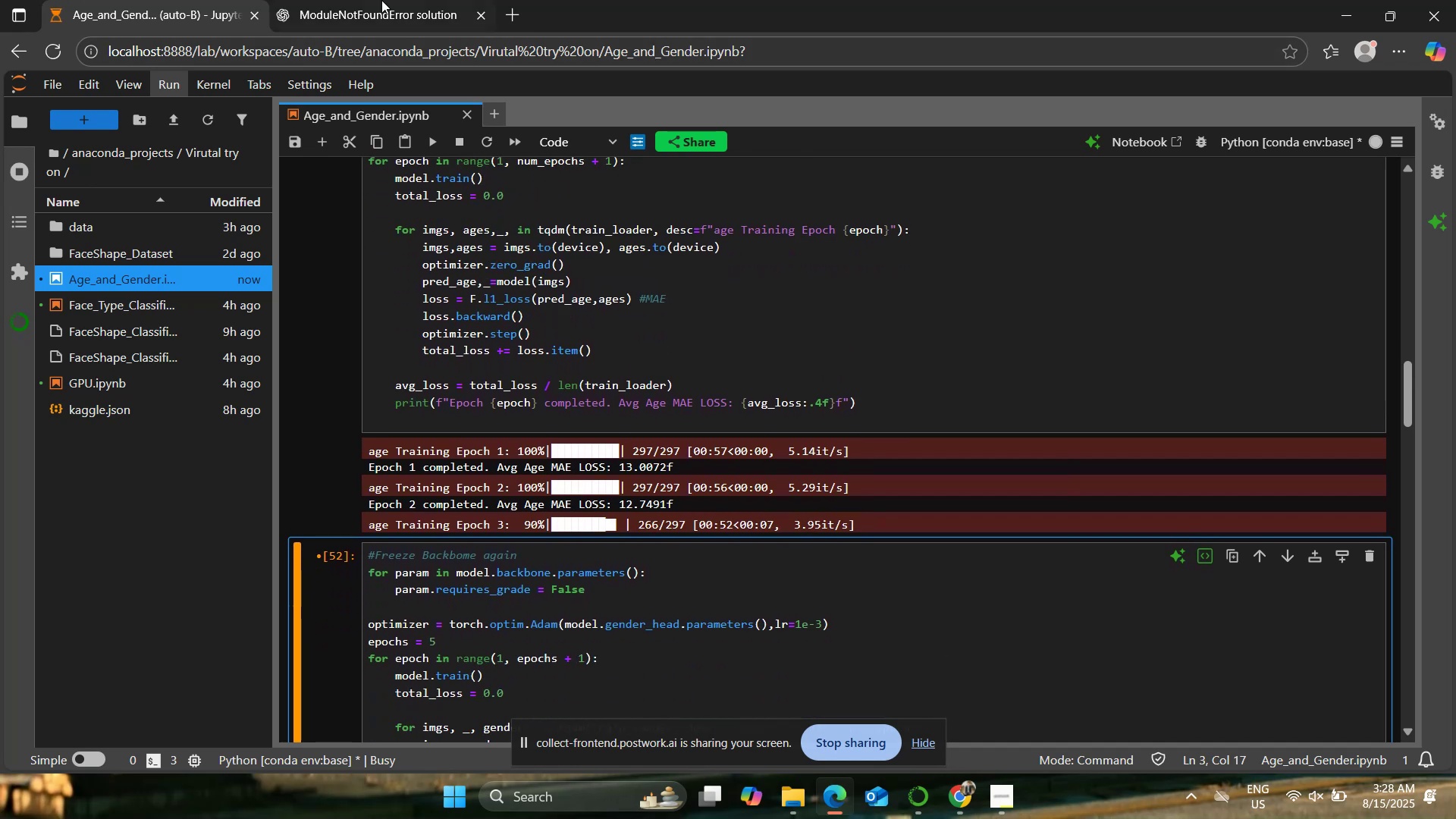 
left_click_drag(start_coordinate=[377, 0], to_coordinate=[380, 7])
 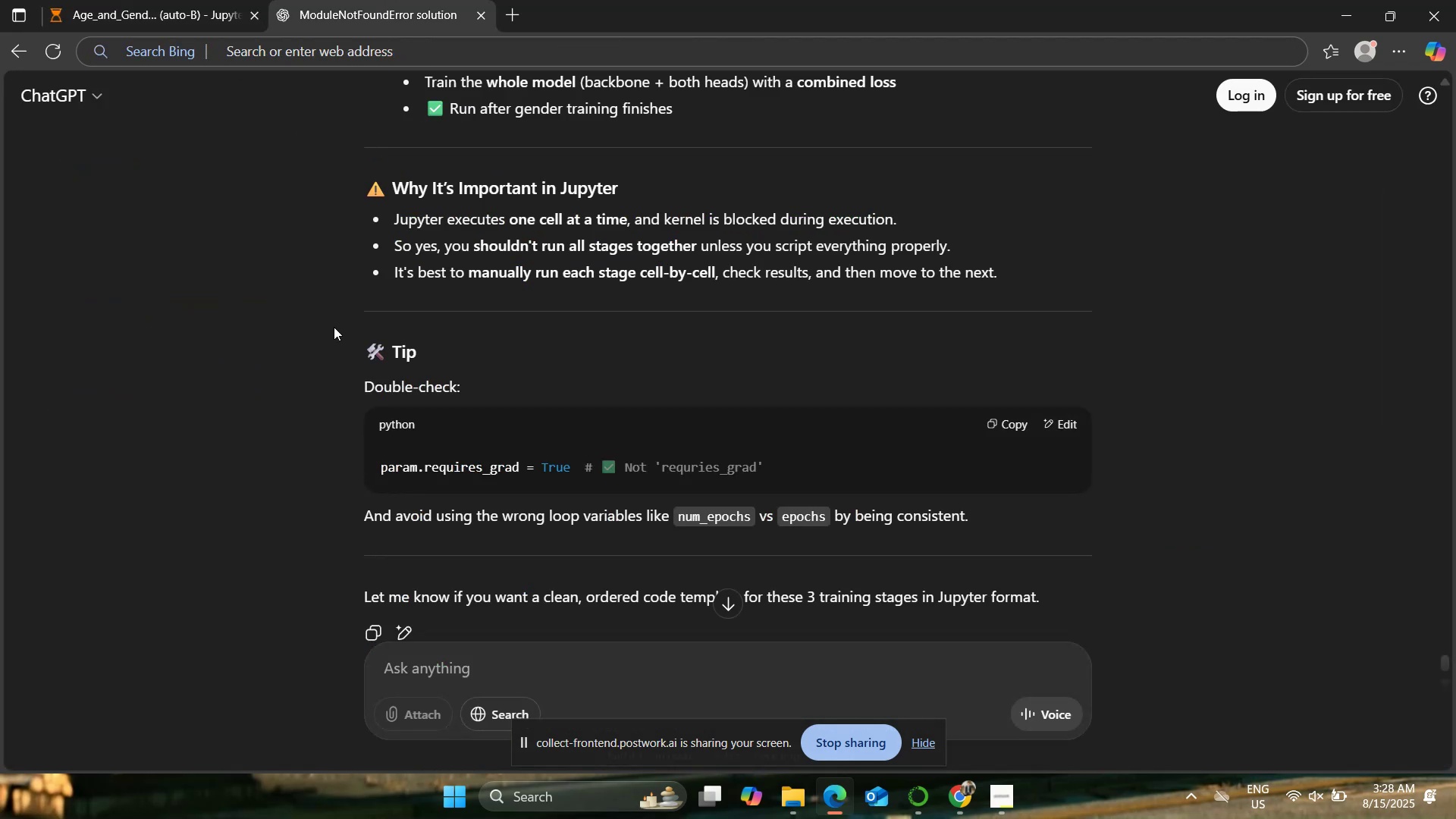 
scroll: coordinate [325, 310], scroll_direction: down, amount: 2.0
 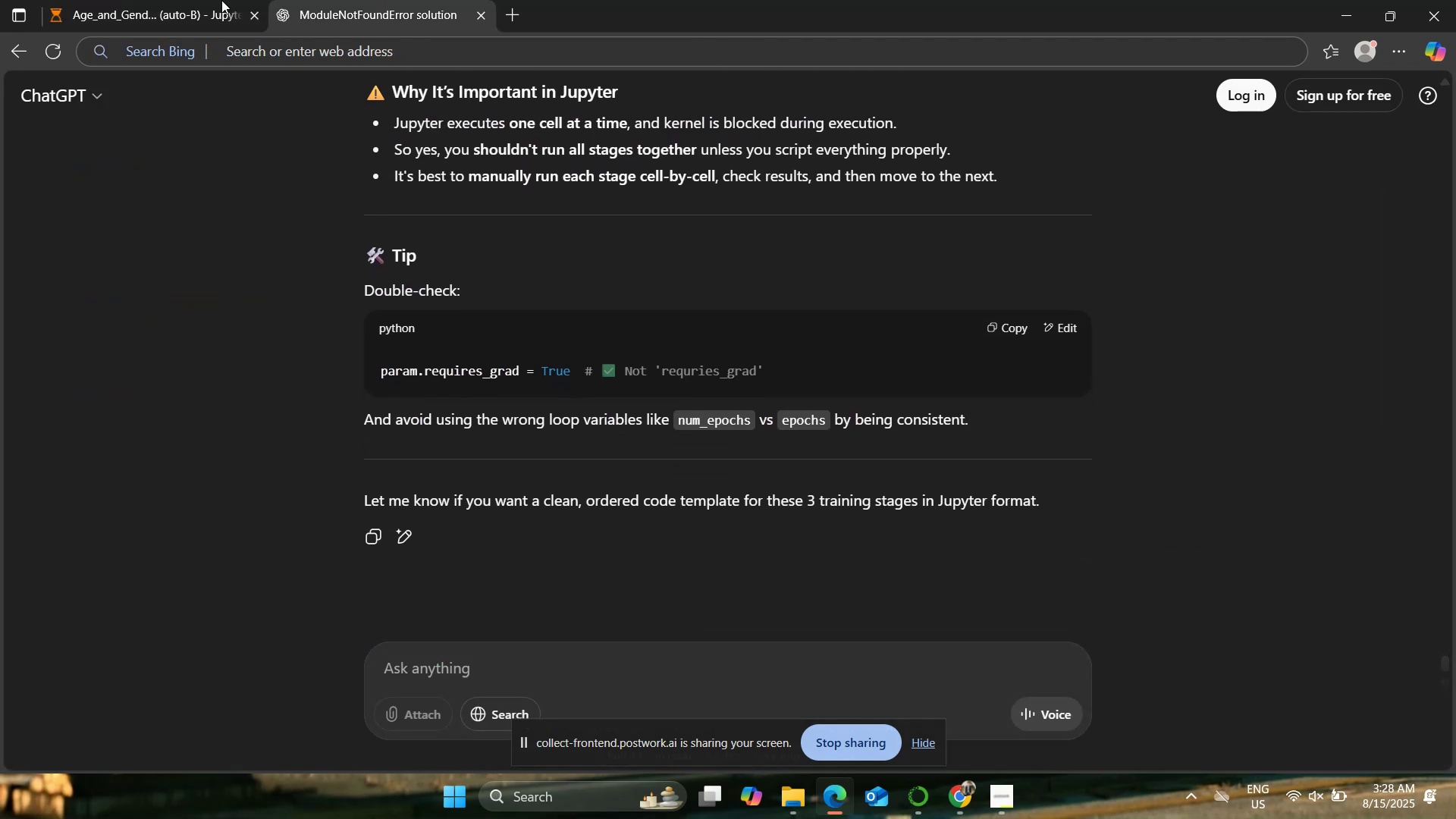 
left_click([205, 0])
 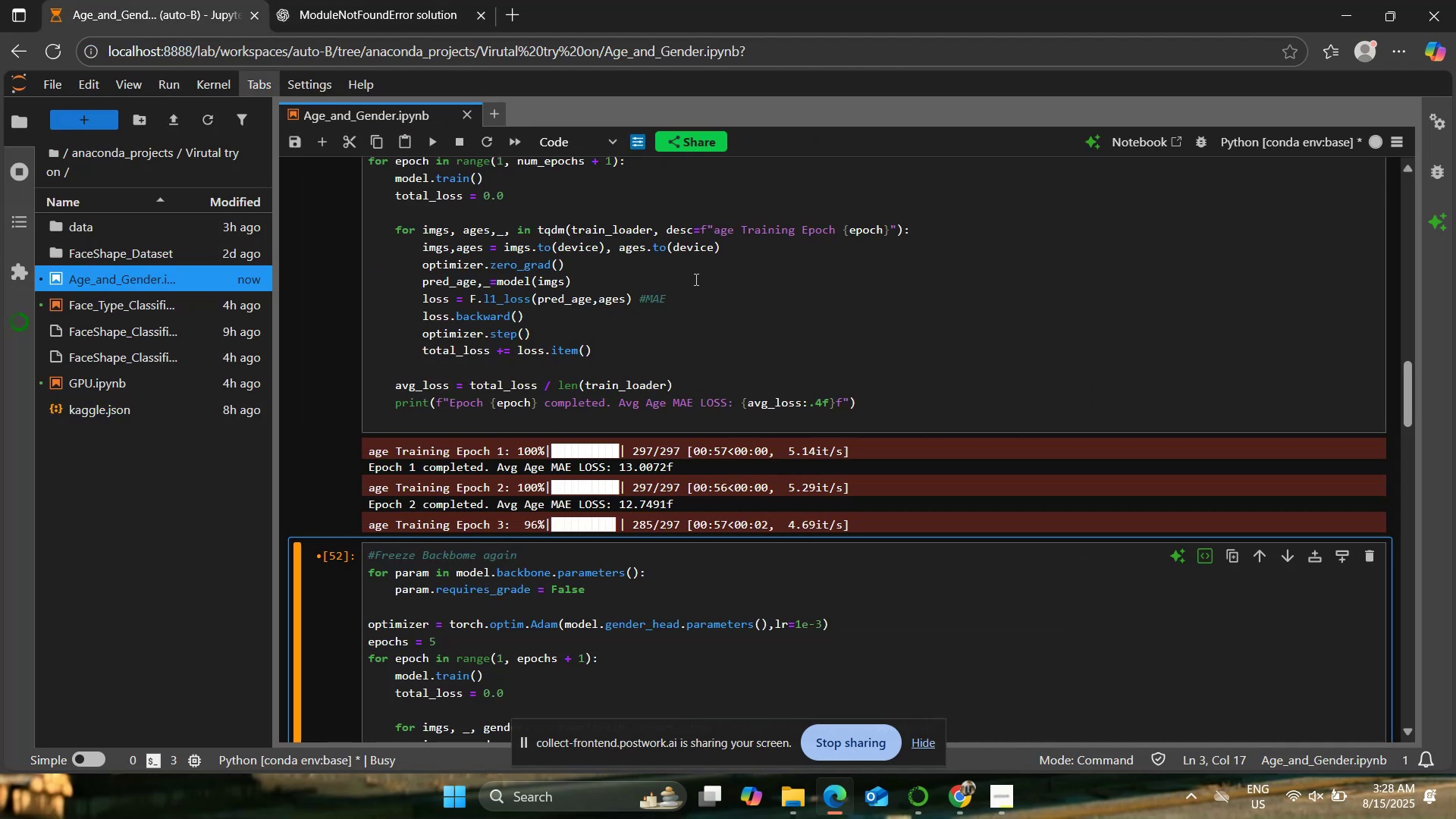 
scroll: coordinate [695, 278], scroll_direction: down, amount: 1.0
 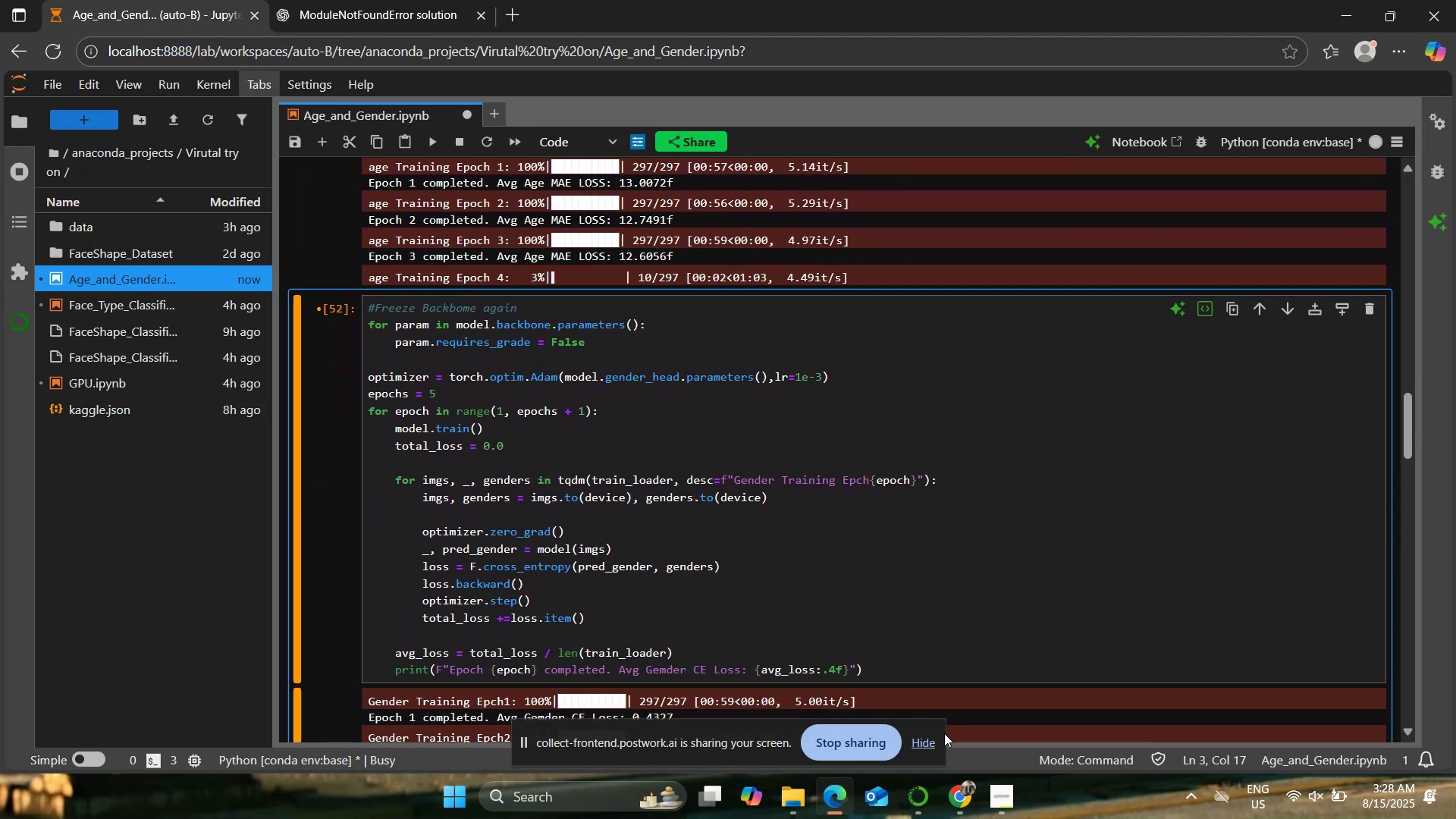 
left_click([893, 725])
 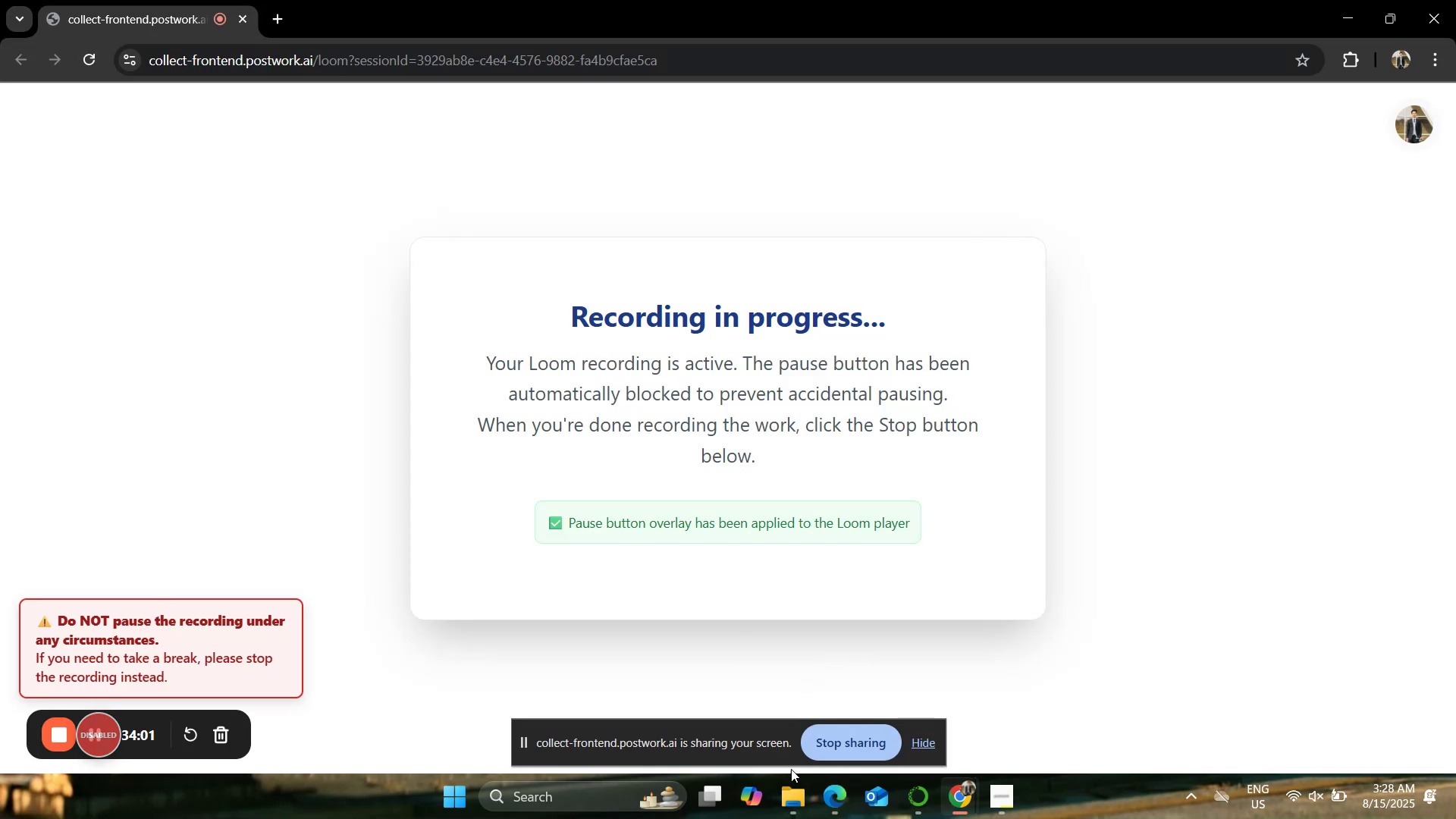 
left_click([834, 789])
 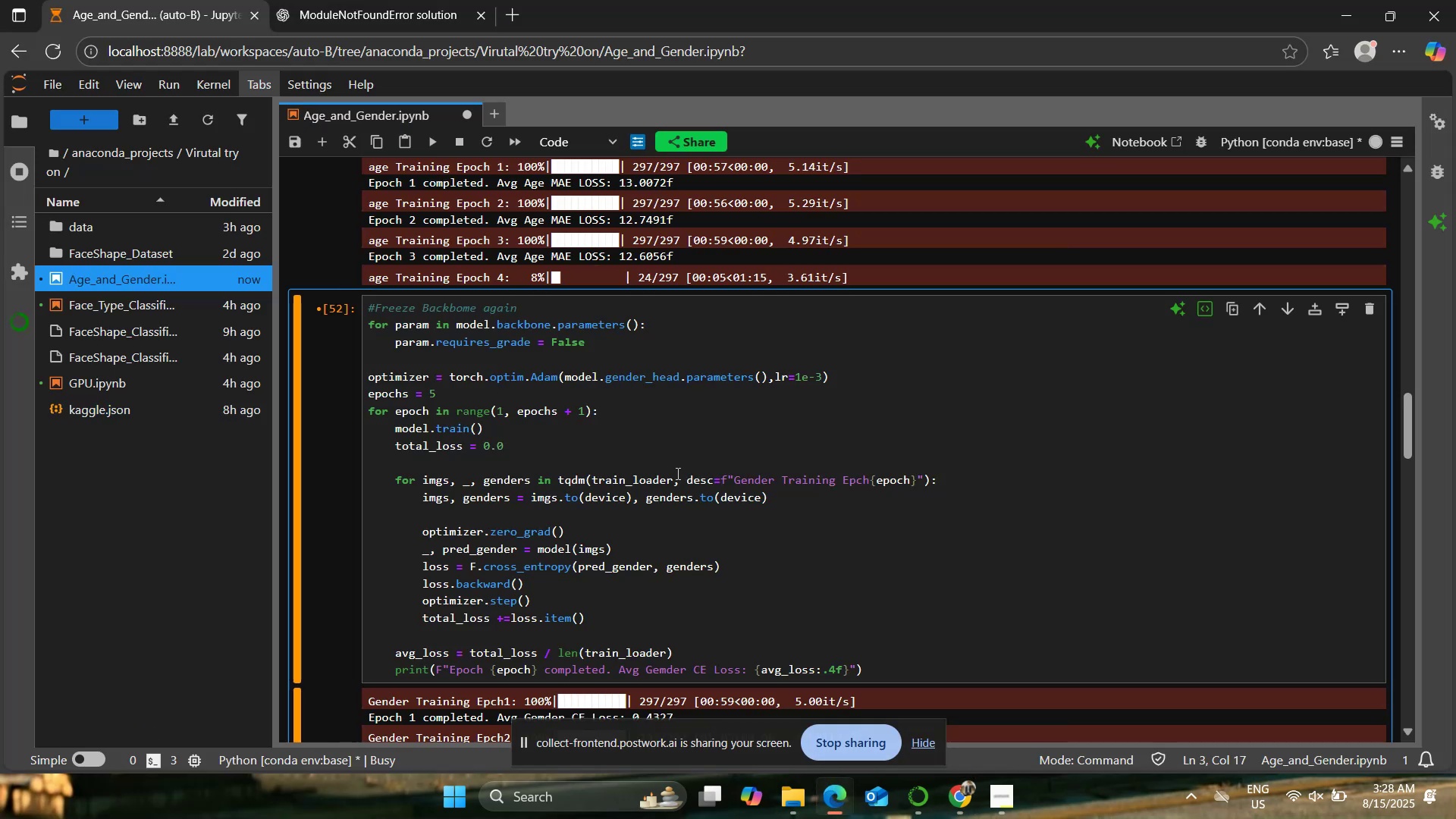 
scroll: coordinate [683, 425], scroll_direction: up, amount: 2.0
 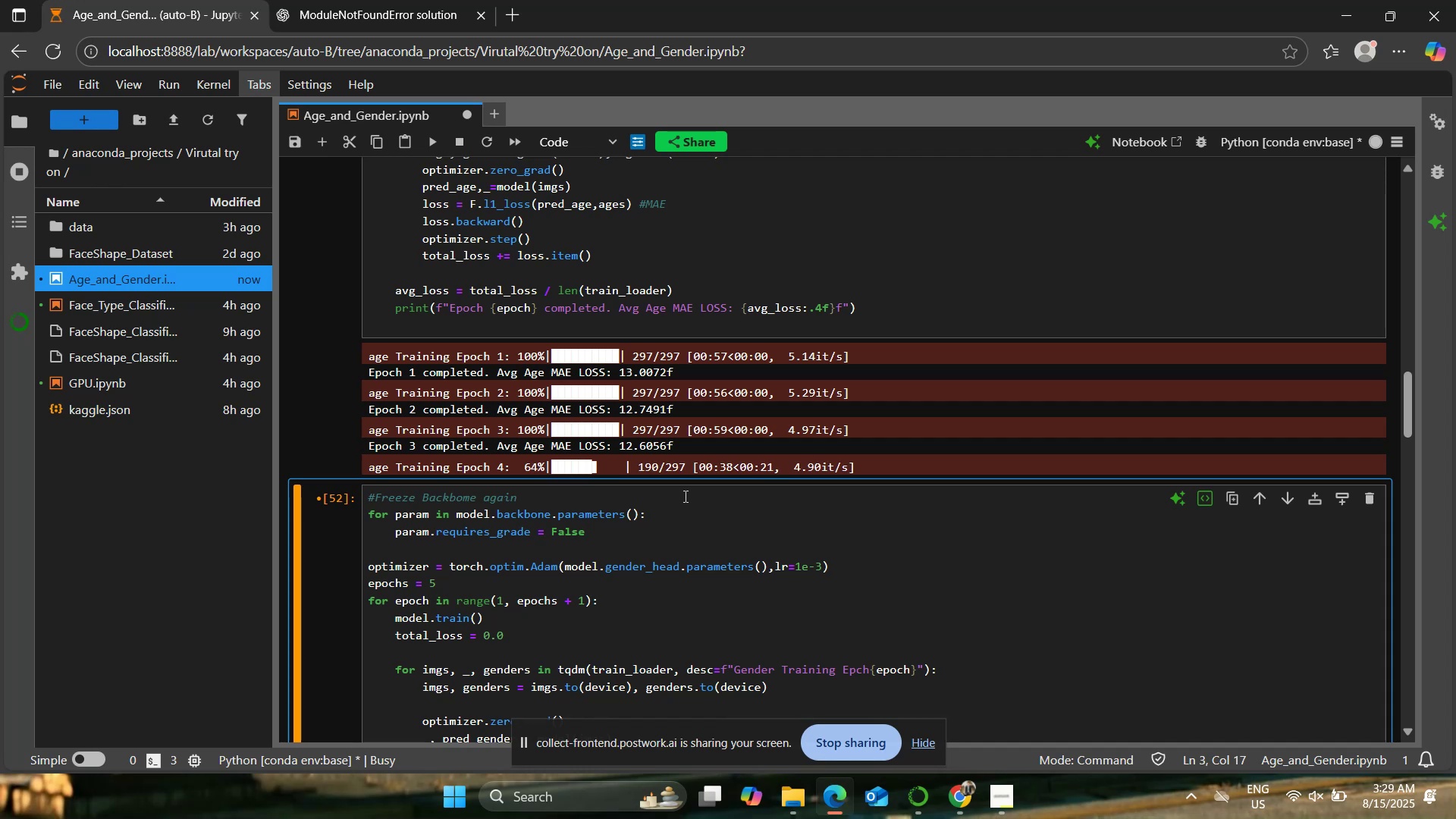 
wait(36.96)
 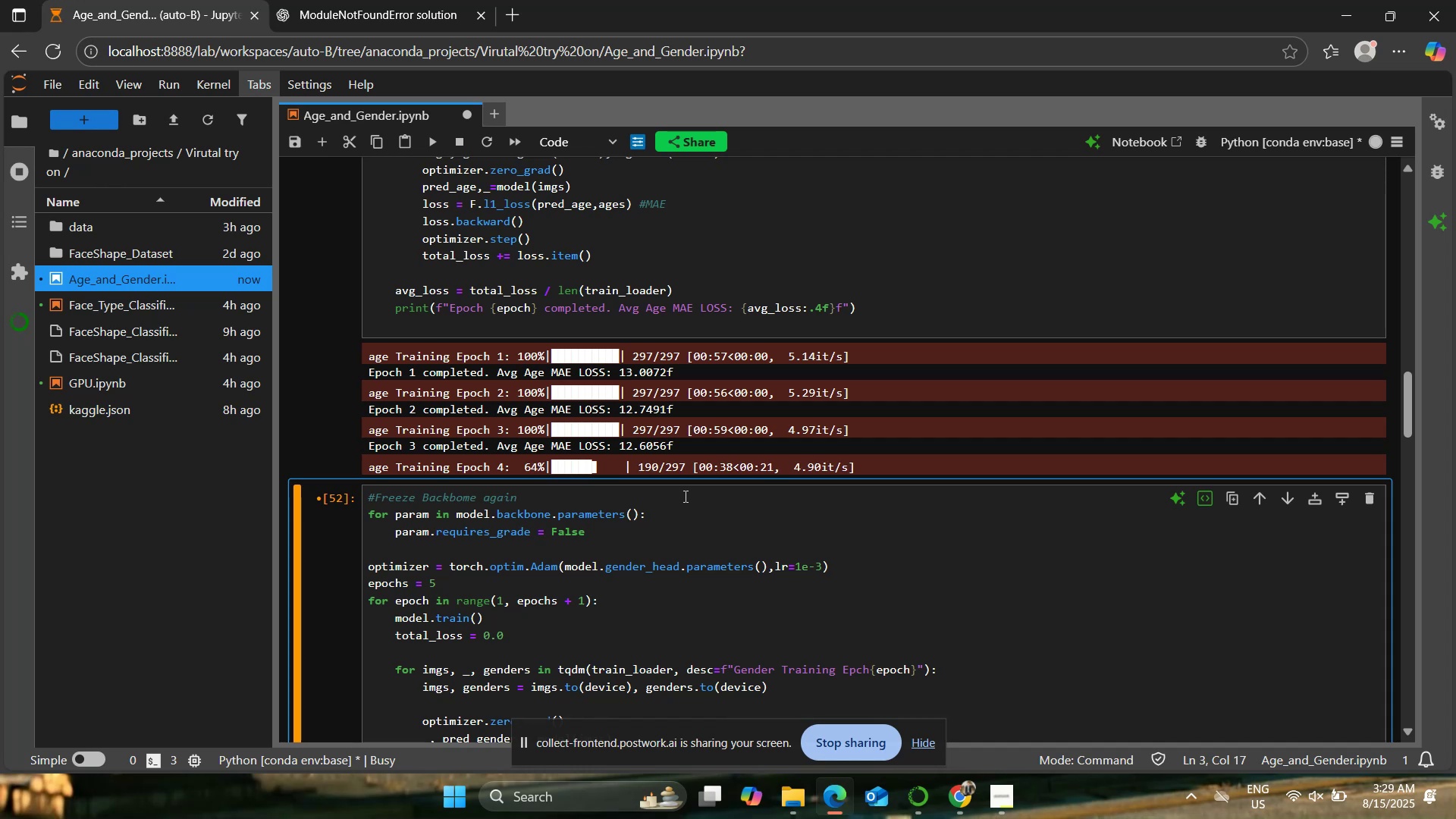 
scroll: coordinate [498, 442], scroll_direction: down, amount: 1.0
 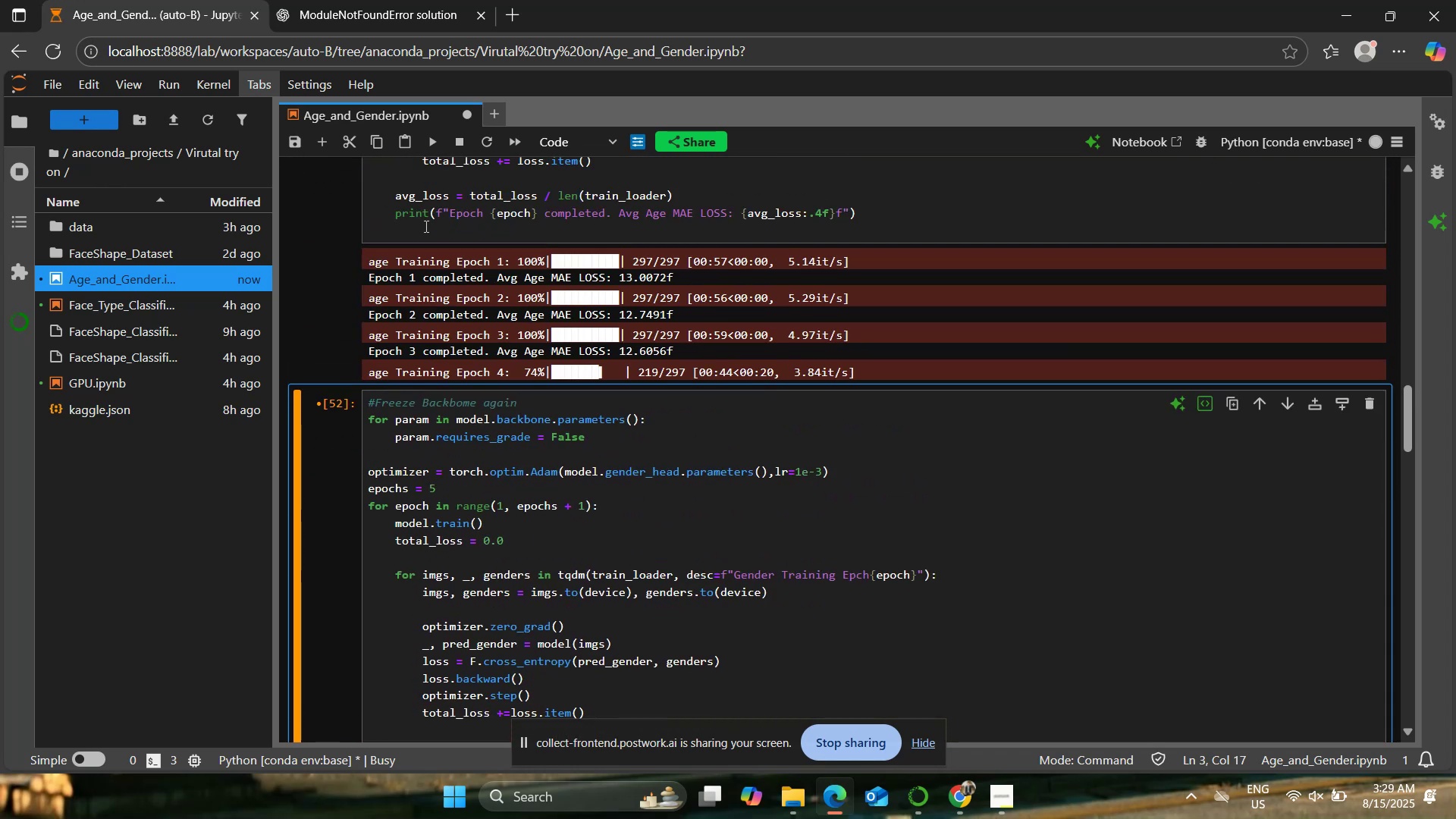 
left_click([386, 0])
 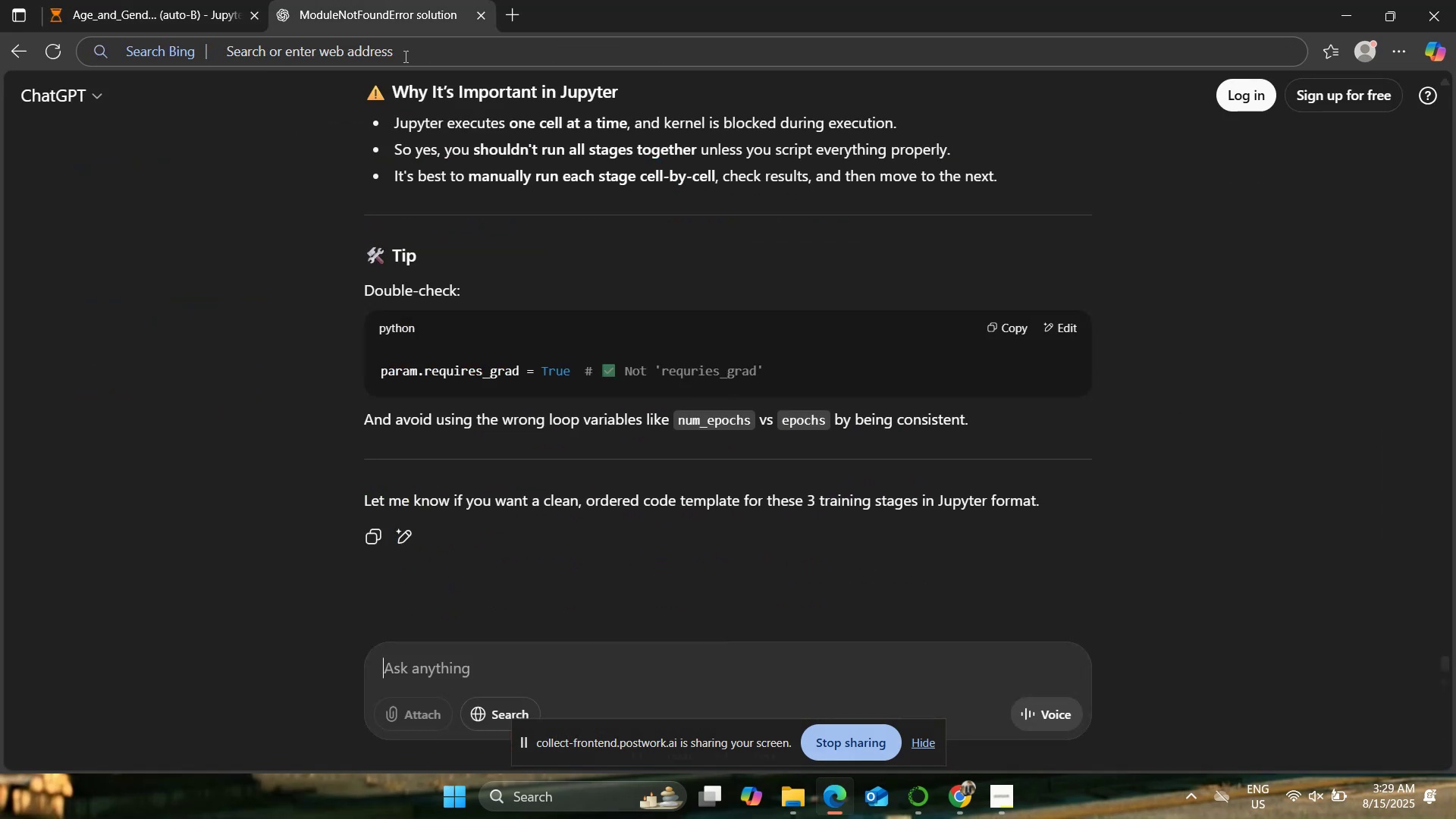 
scroll: coordinate [404, 199], scroll_direction: down, amount: 1.0
 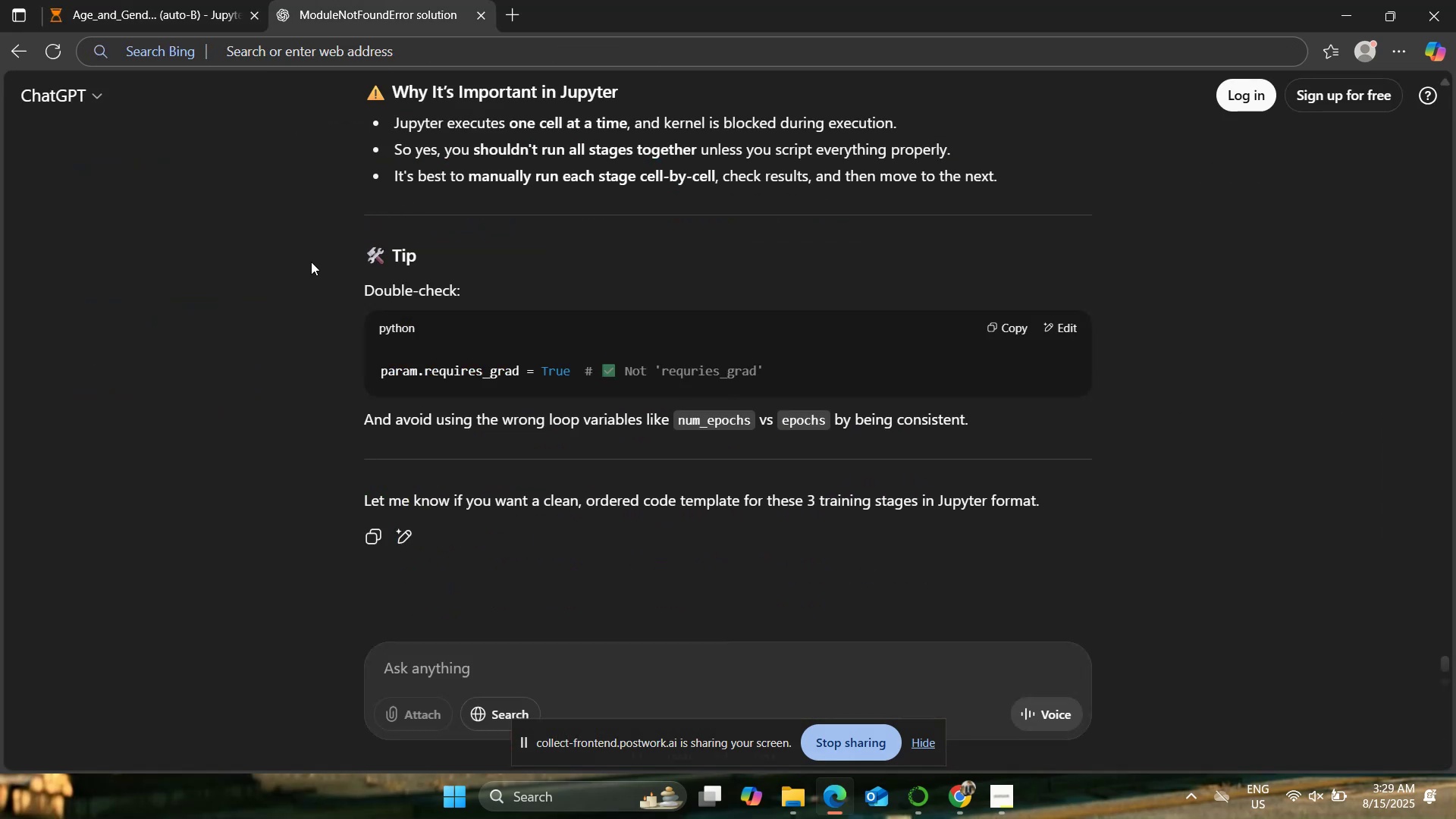 
wait(7.48)
 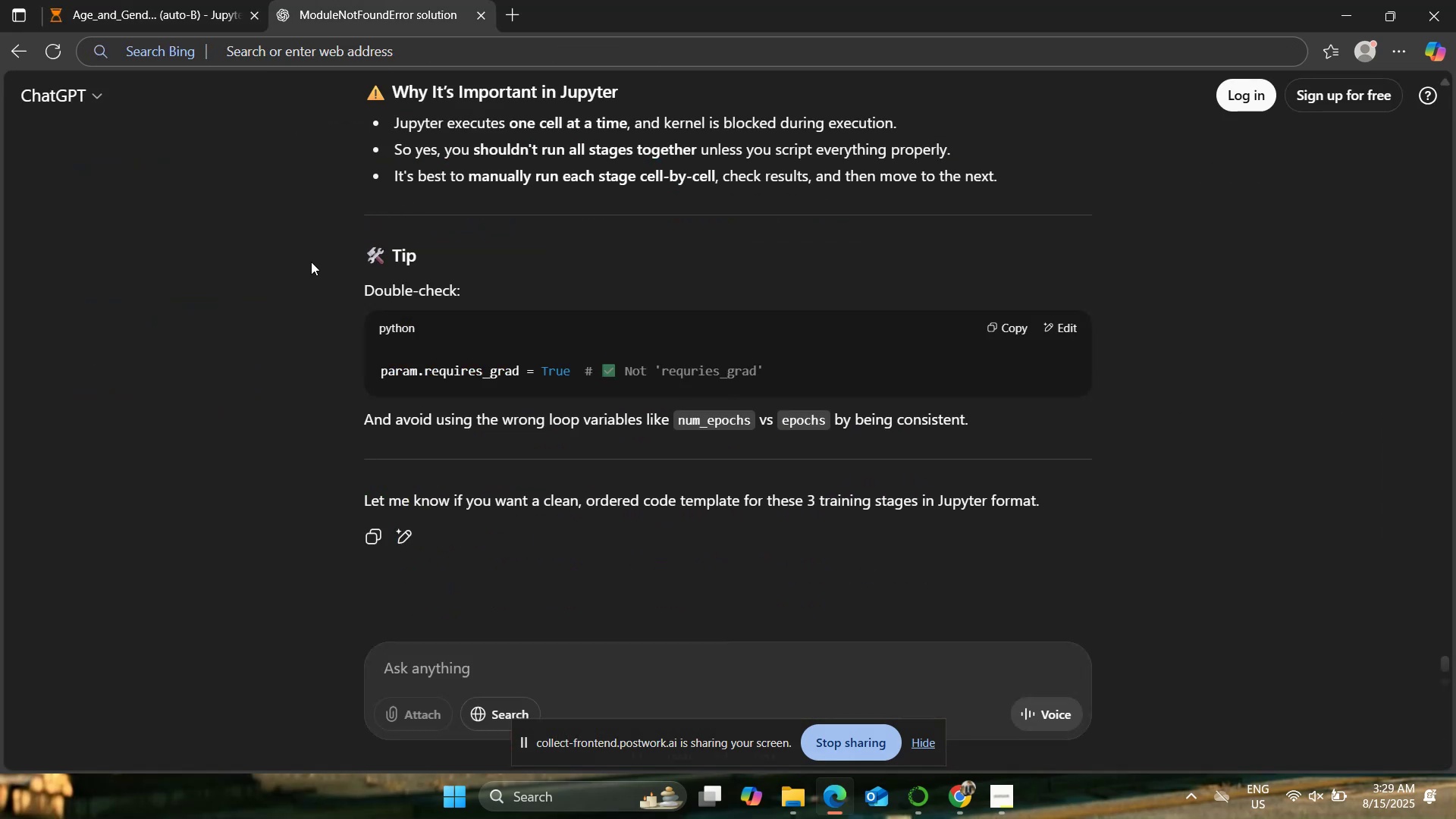 
left_click([165, 0])
 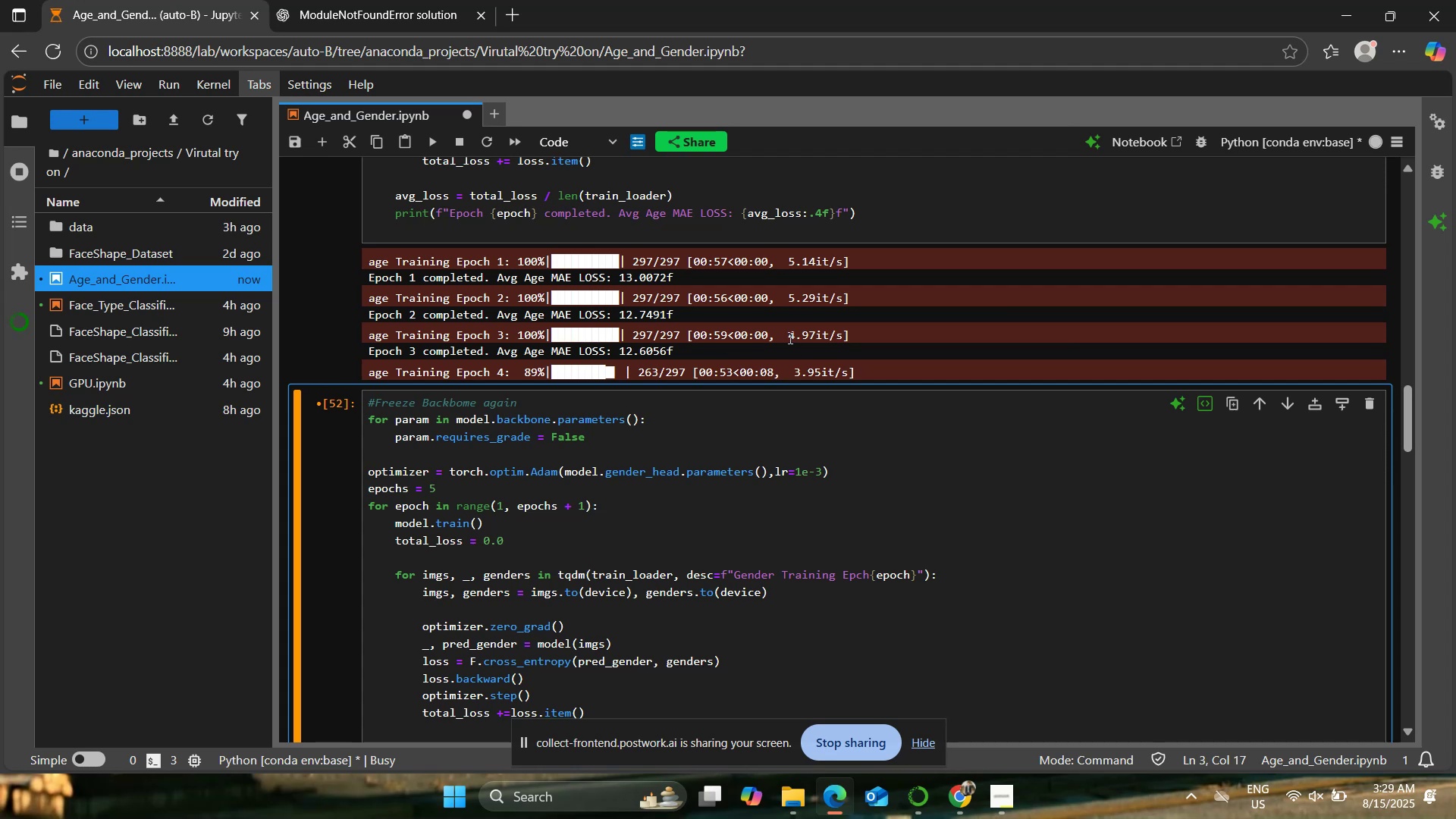 
scroll: coordinate [785, 333], scroll_direction: down, amount: 1.0
 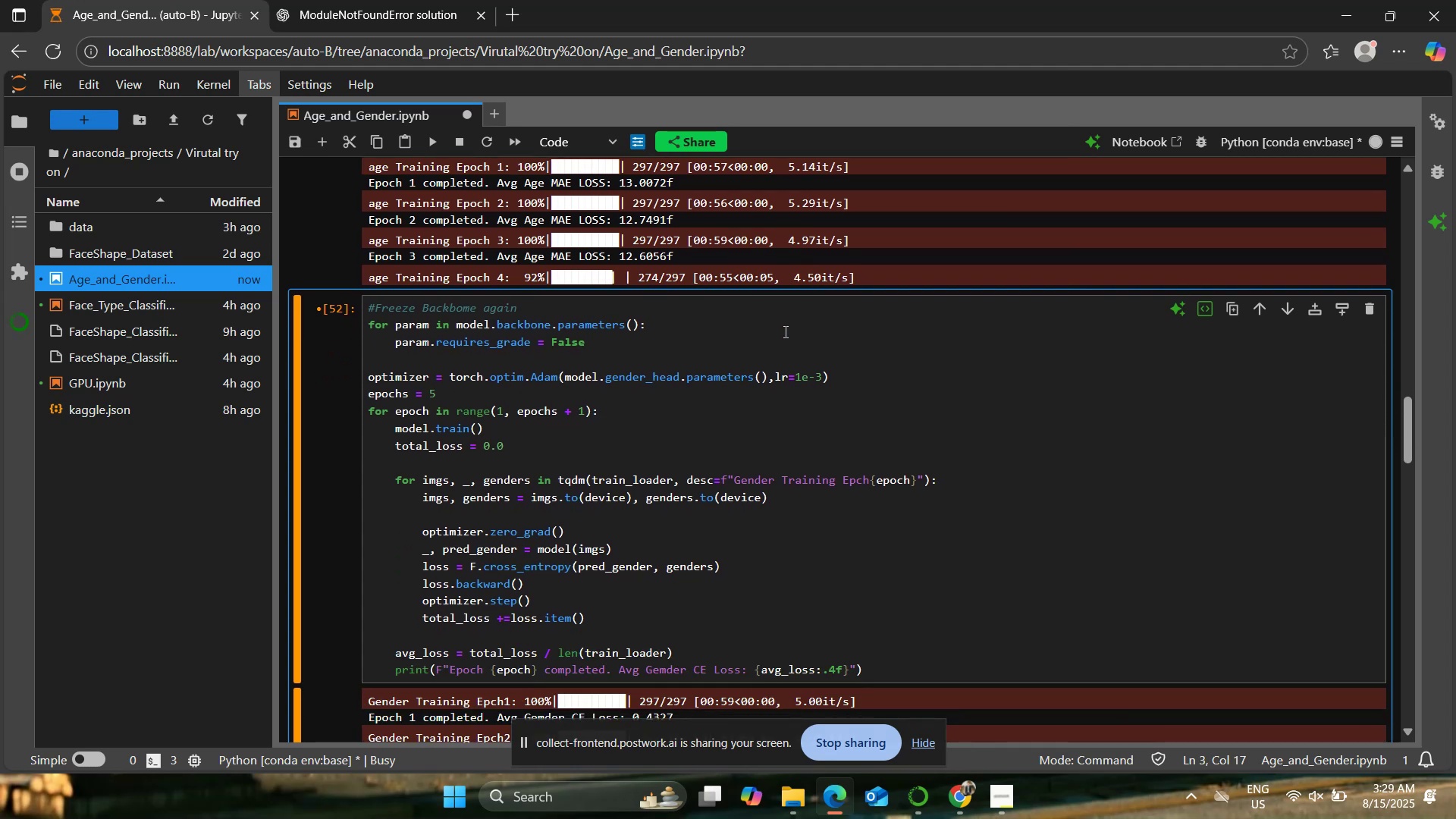 
scroll: coordinate [784, 331], scroll_direction: up, amount: 1.0
 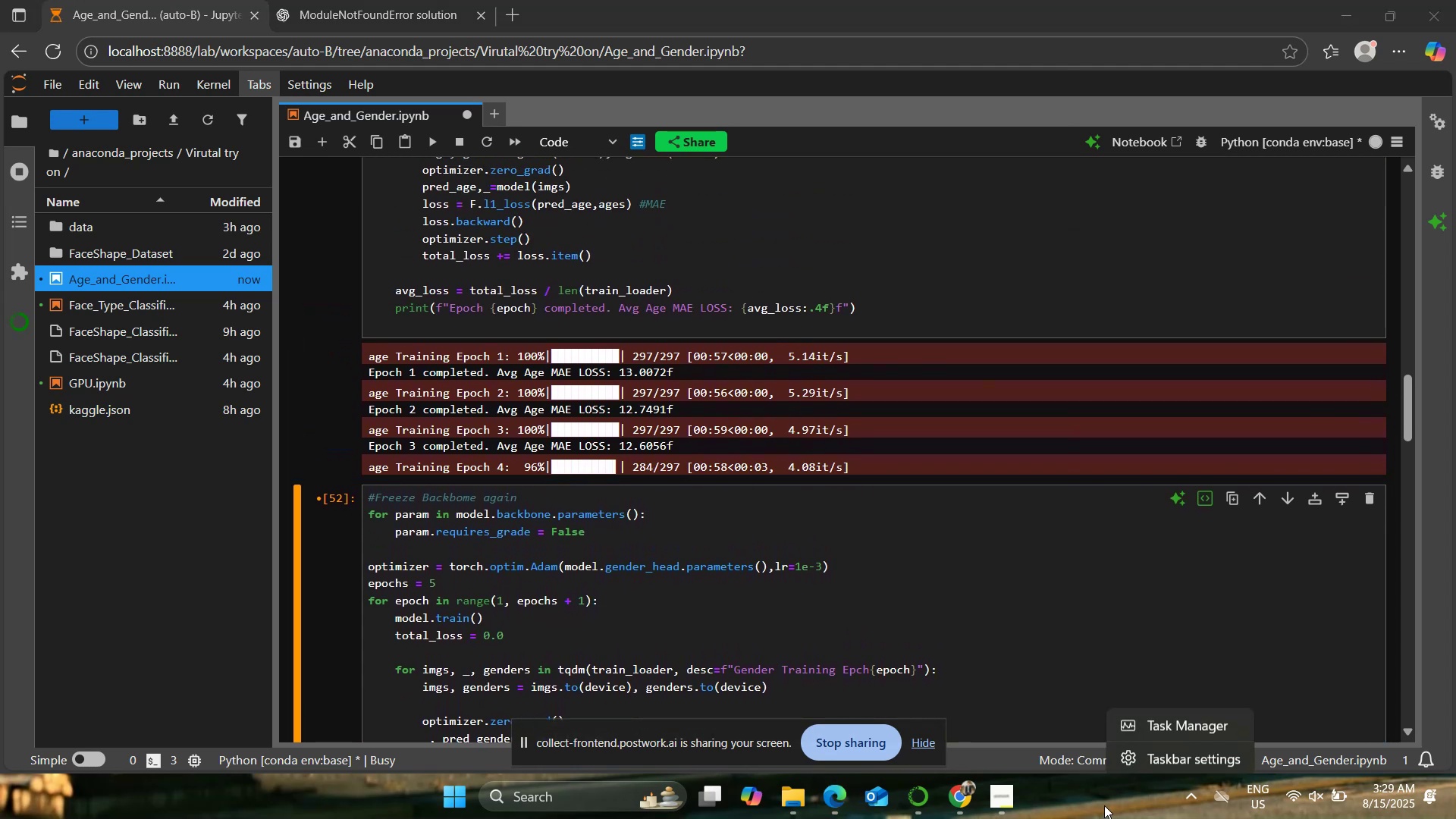 
left_click([1138, 709])
 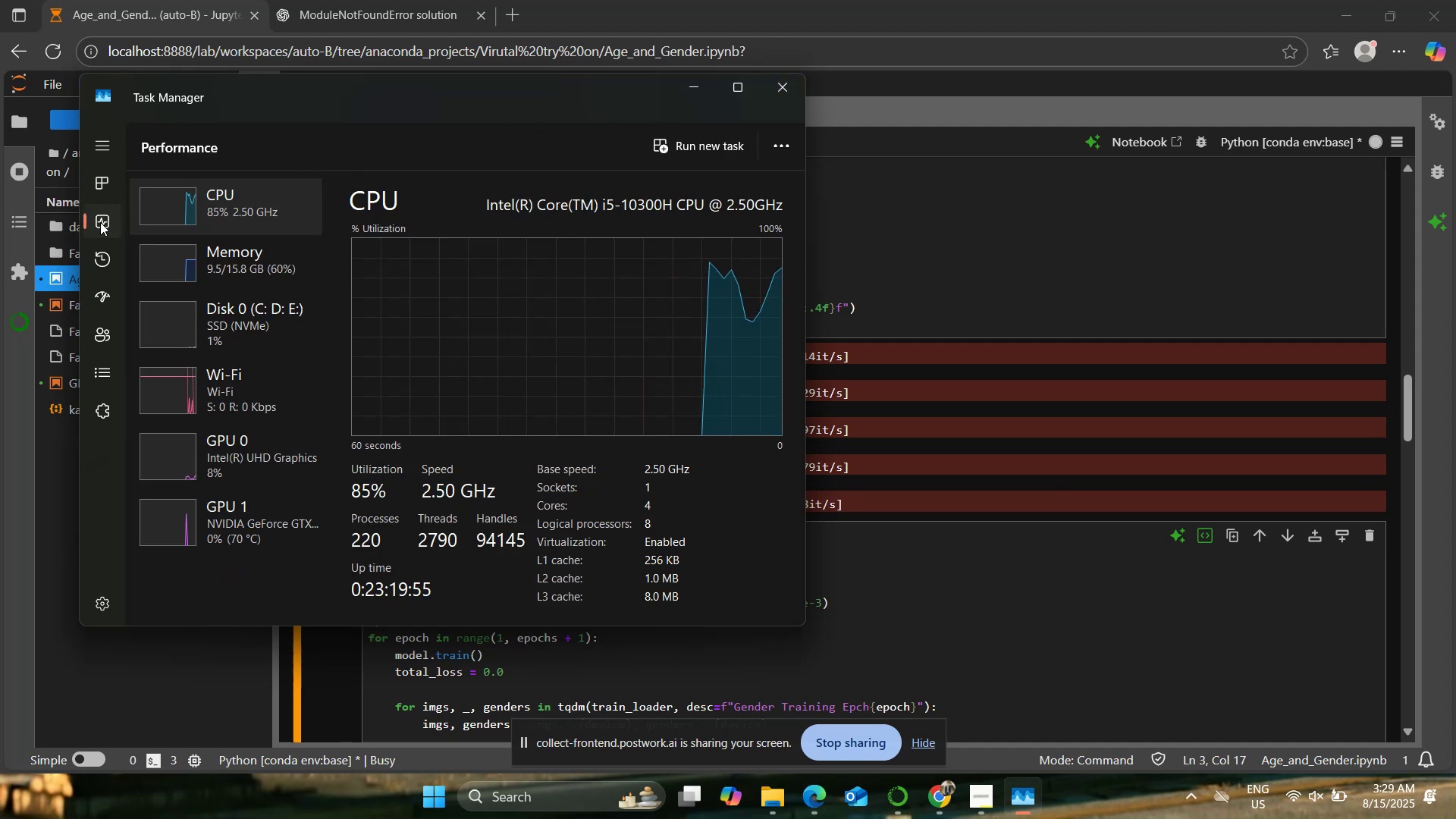 
wait(18.01)
 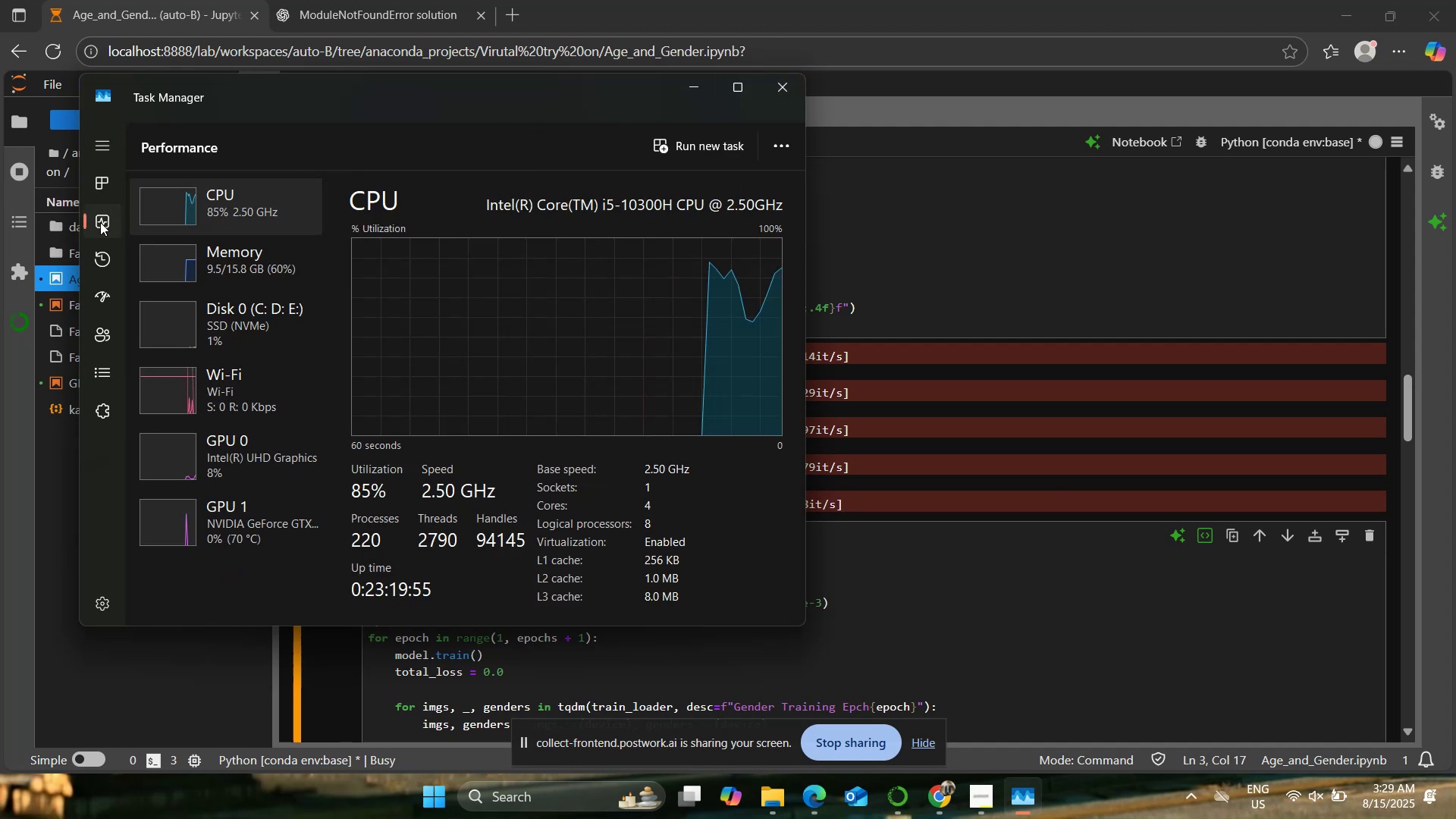 
scroll: coordinate [792, 343], scroll_direction: down, amount: 1.0
 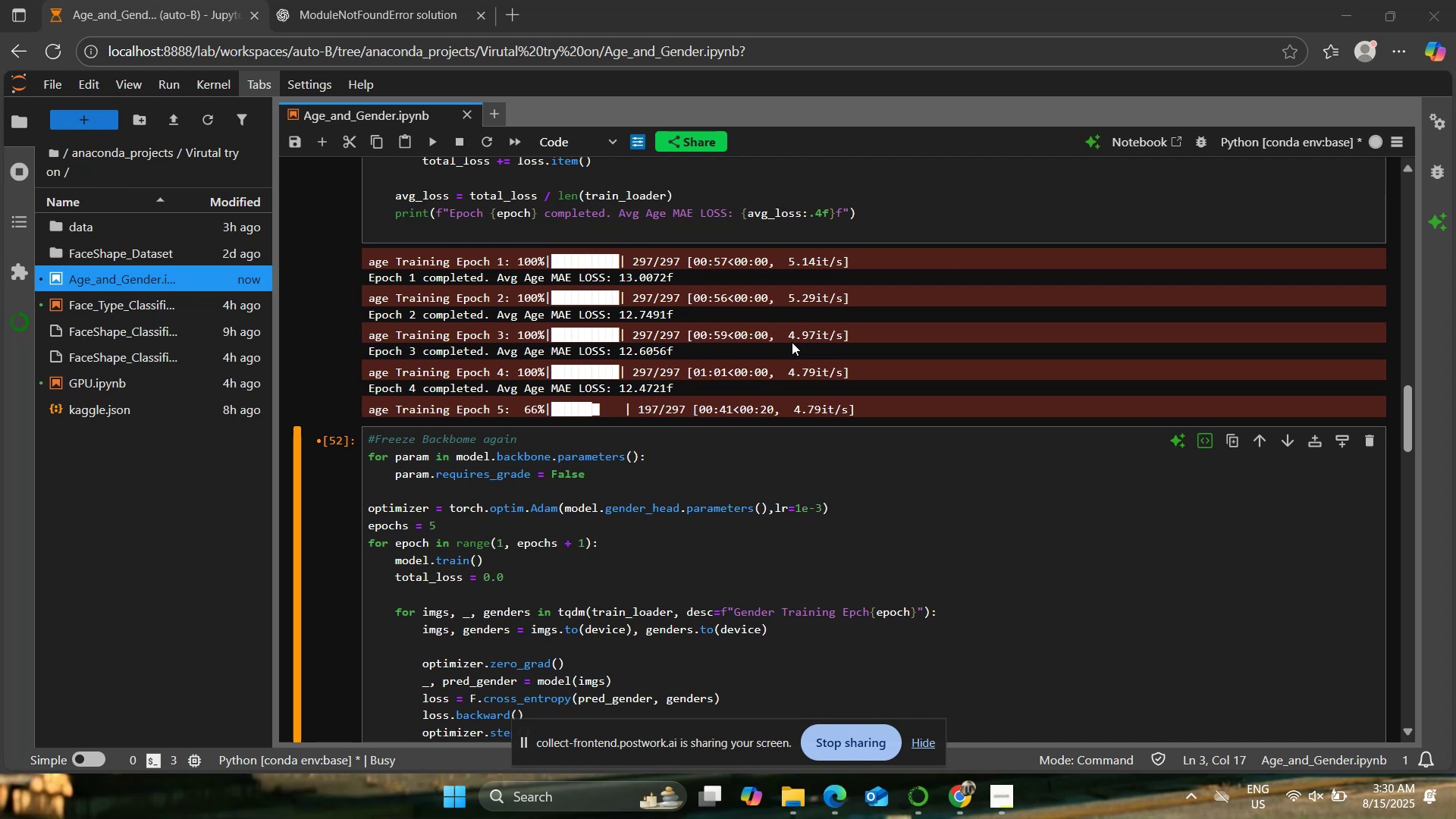 
wait(31.33)
 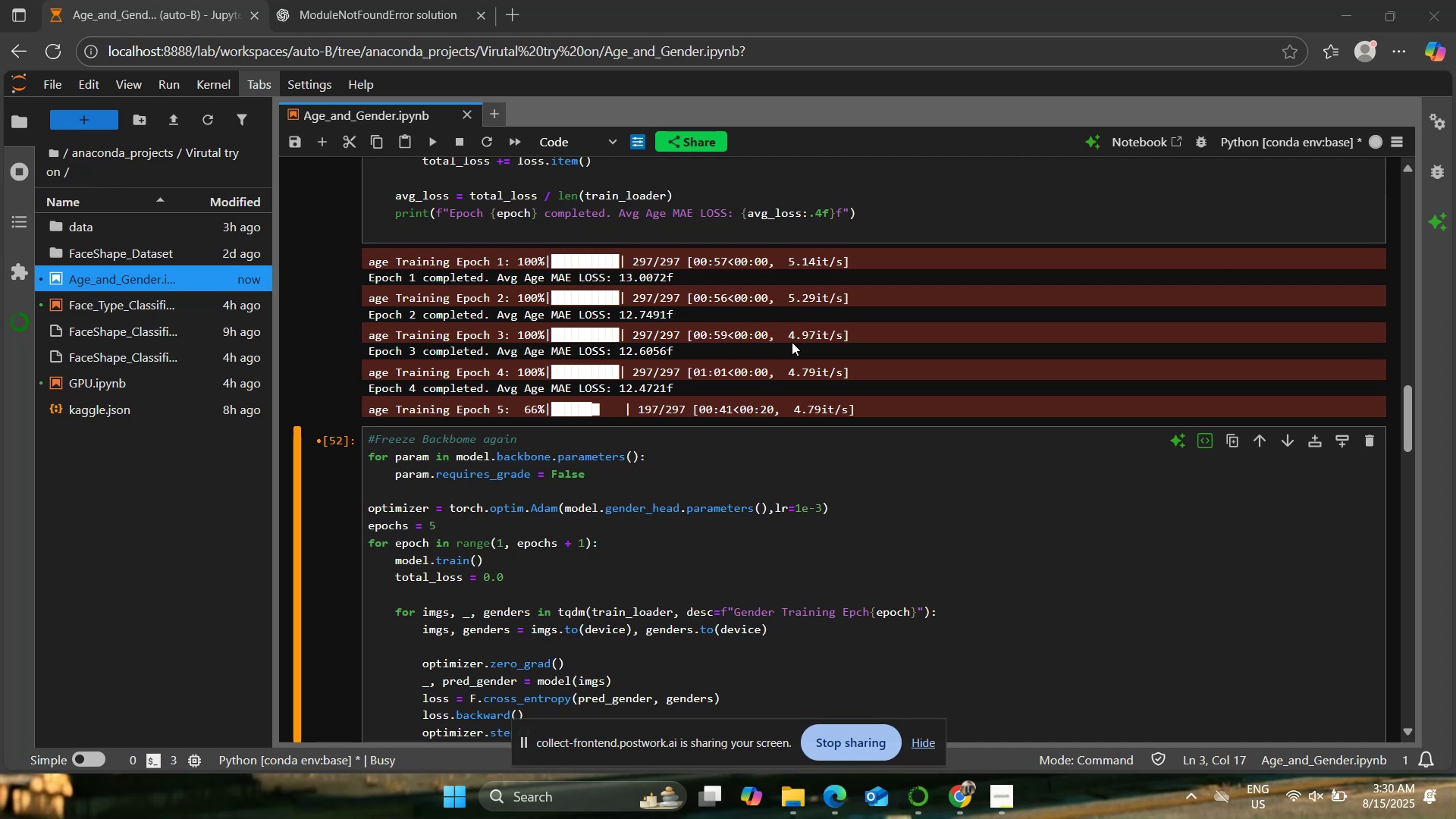 
scroll: coordinate [795, 482], scroll_direction: down, amount: 3.0
 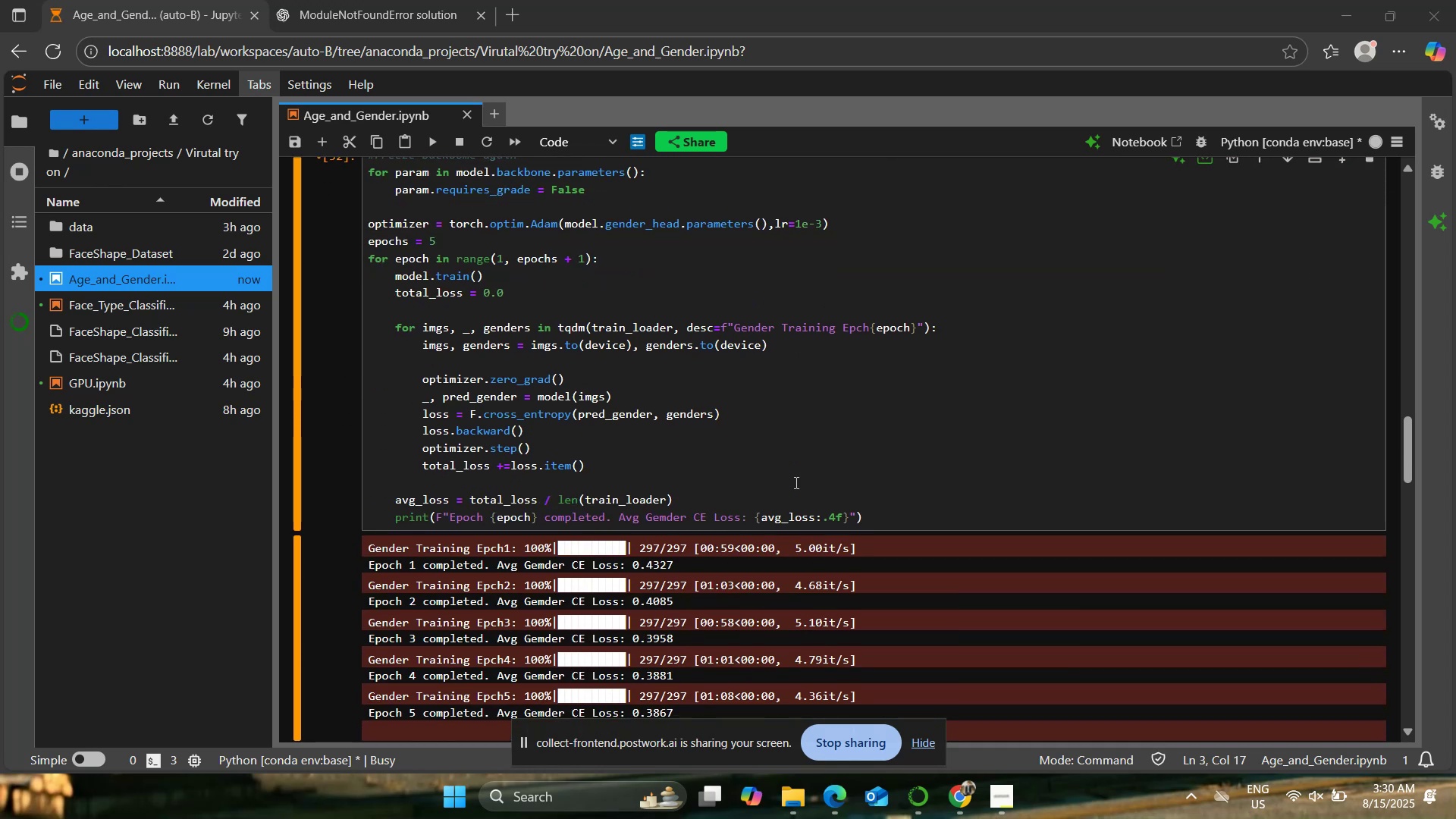 
scroll: coordinate [795, 482], scroll_direction: up, amount: 2.0
 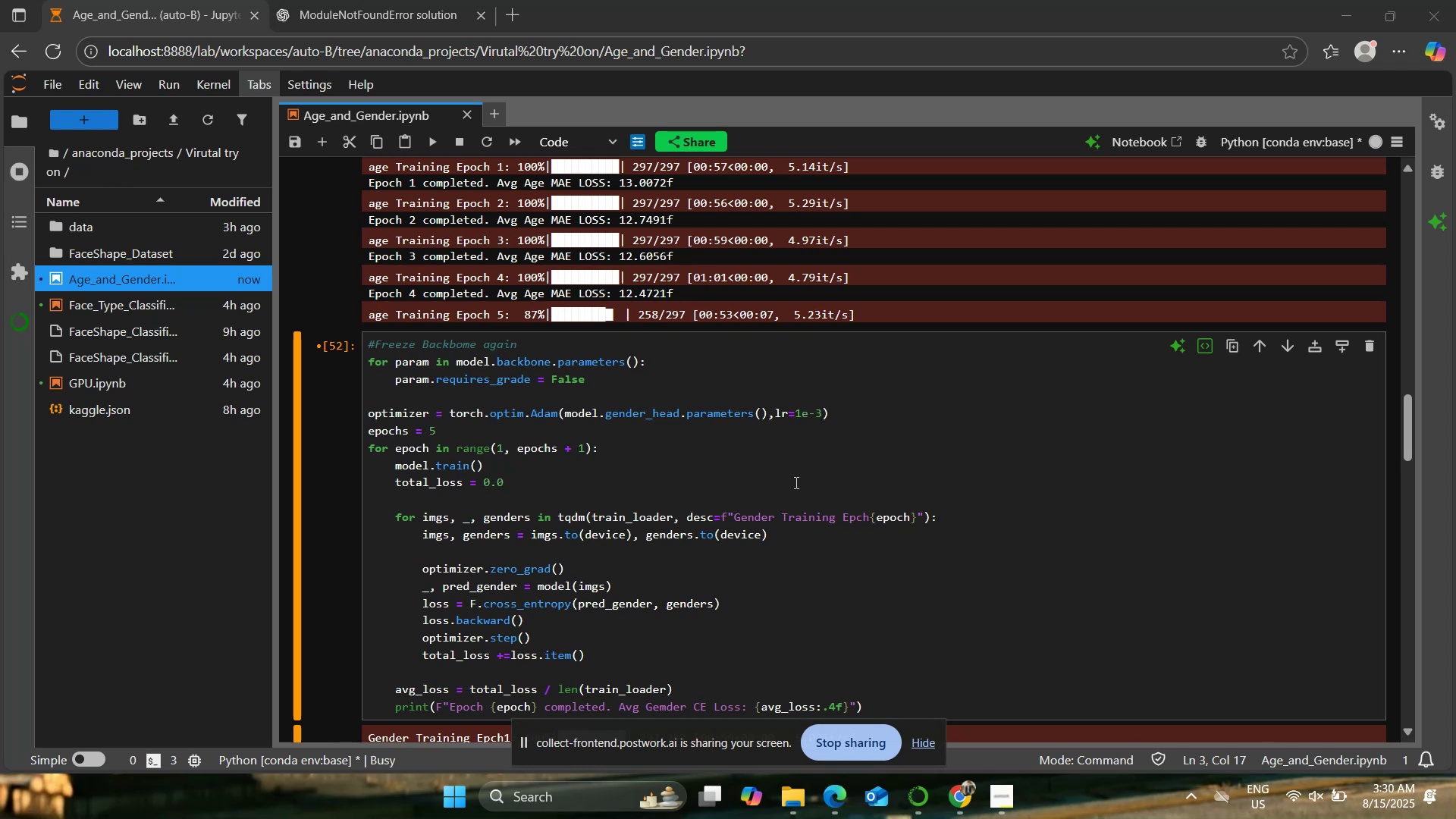 
wait(11.37)
 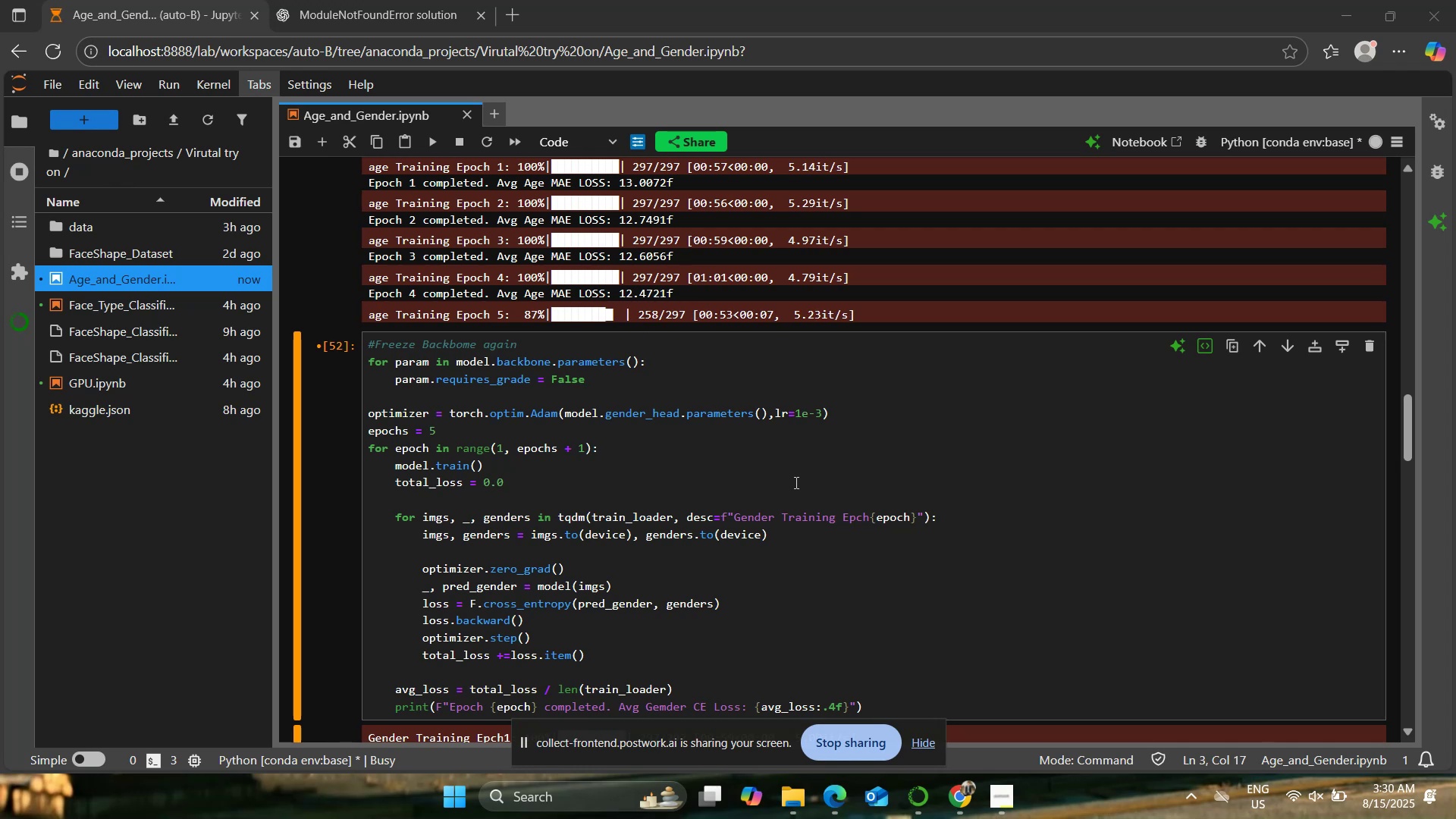 
scroll: coordinate [884, 431], scroll_direction: up, amount: 1.0
 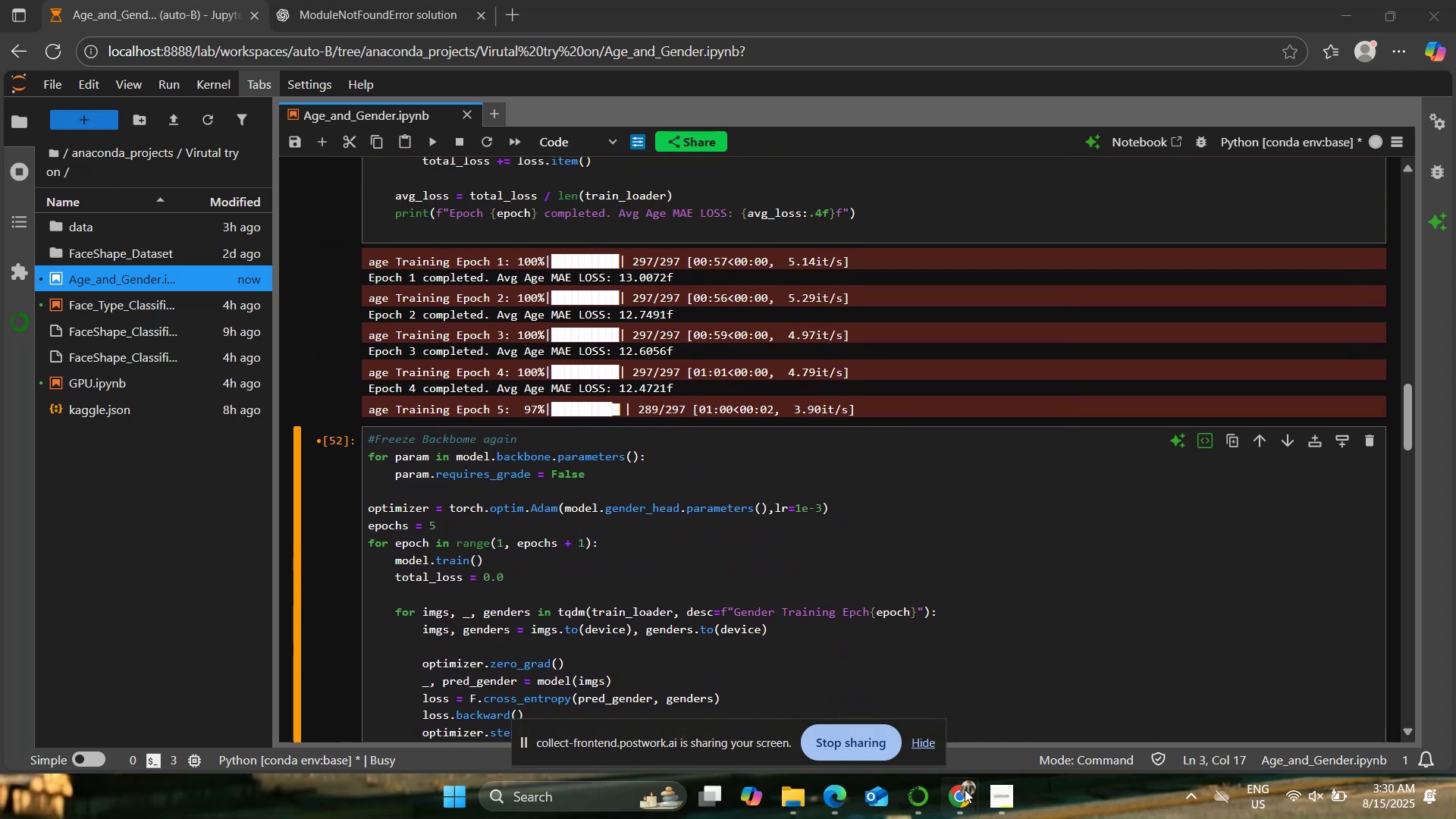 
left_click([906, 692])
 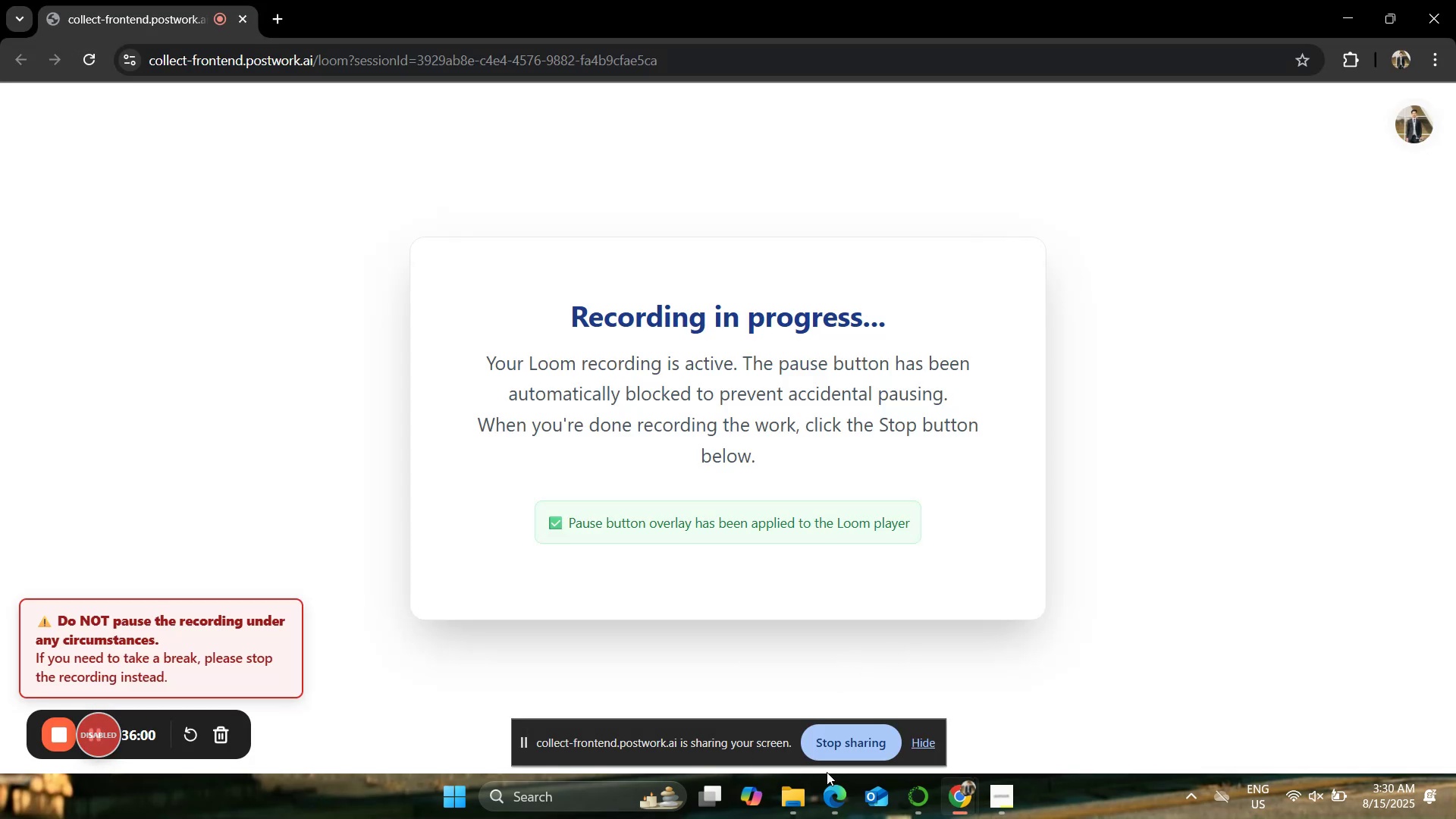 
left_click([836, 798])
 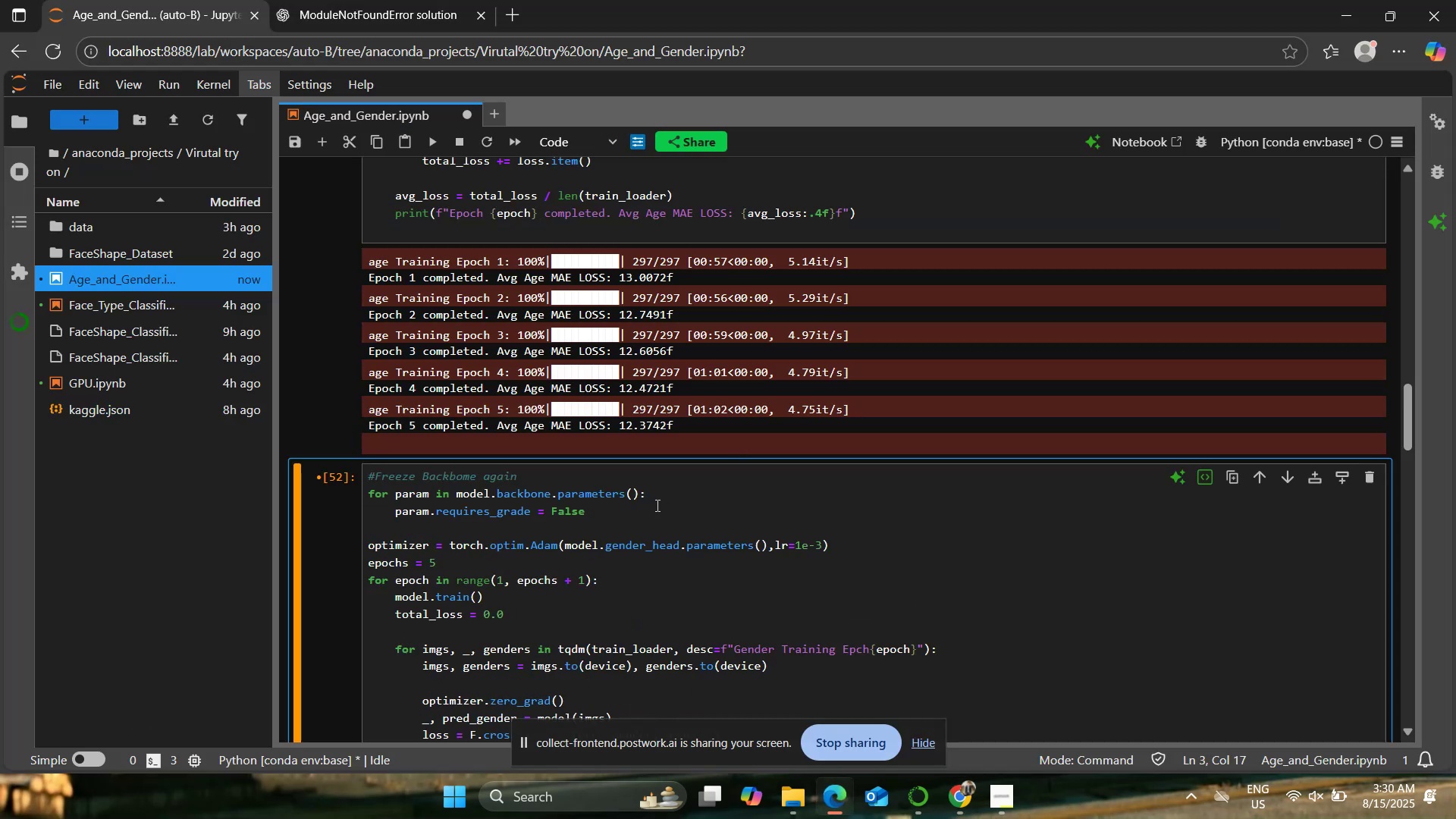 
scroll: coordinate [620, 434], scroll_direction: down, amount: 2.0
 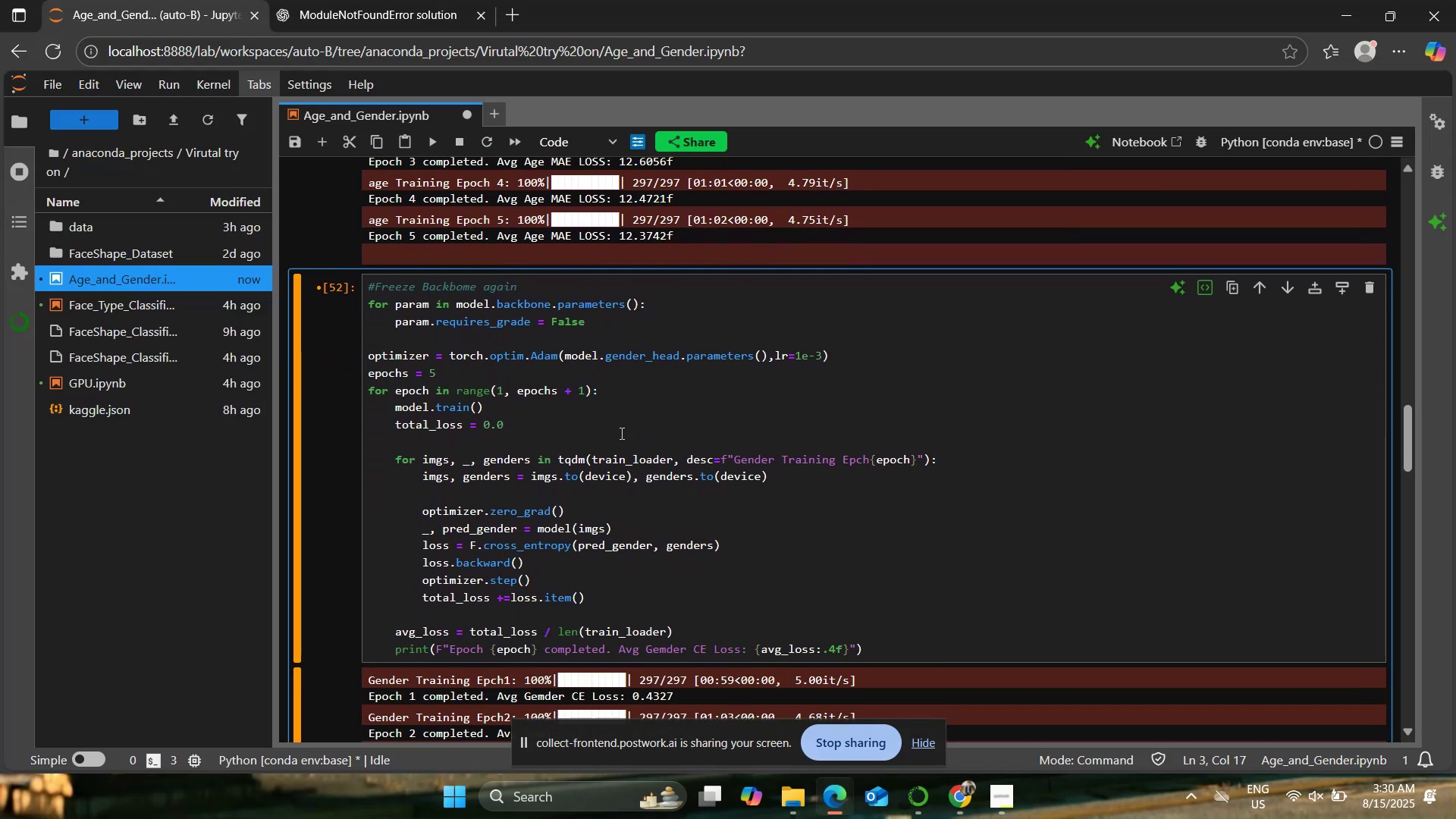 
left_click([621, 431])
 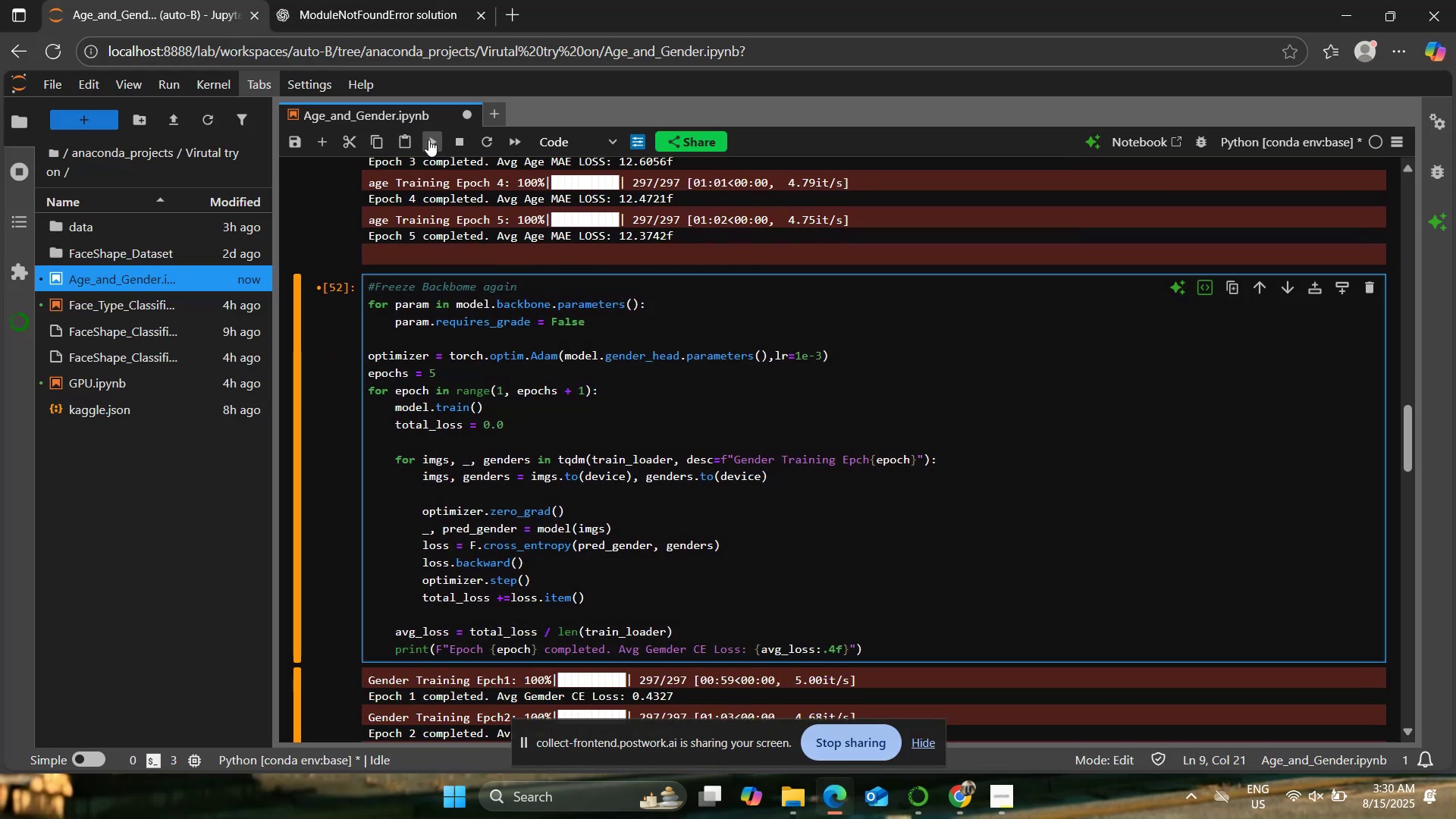 
left_click([427, 139])
 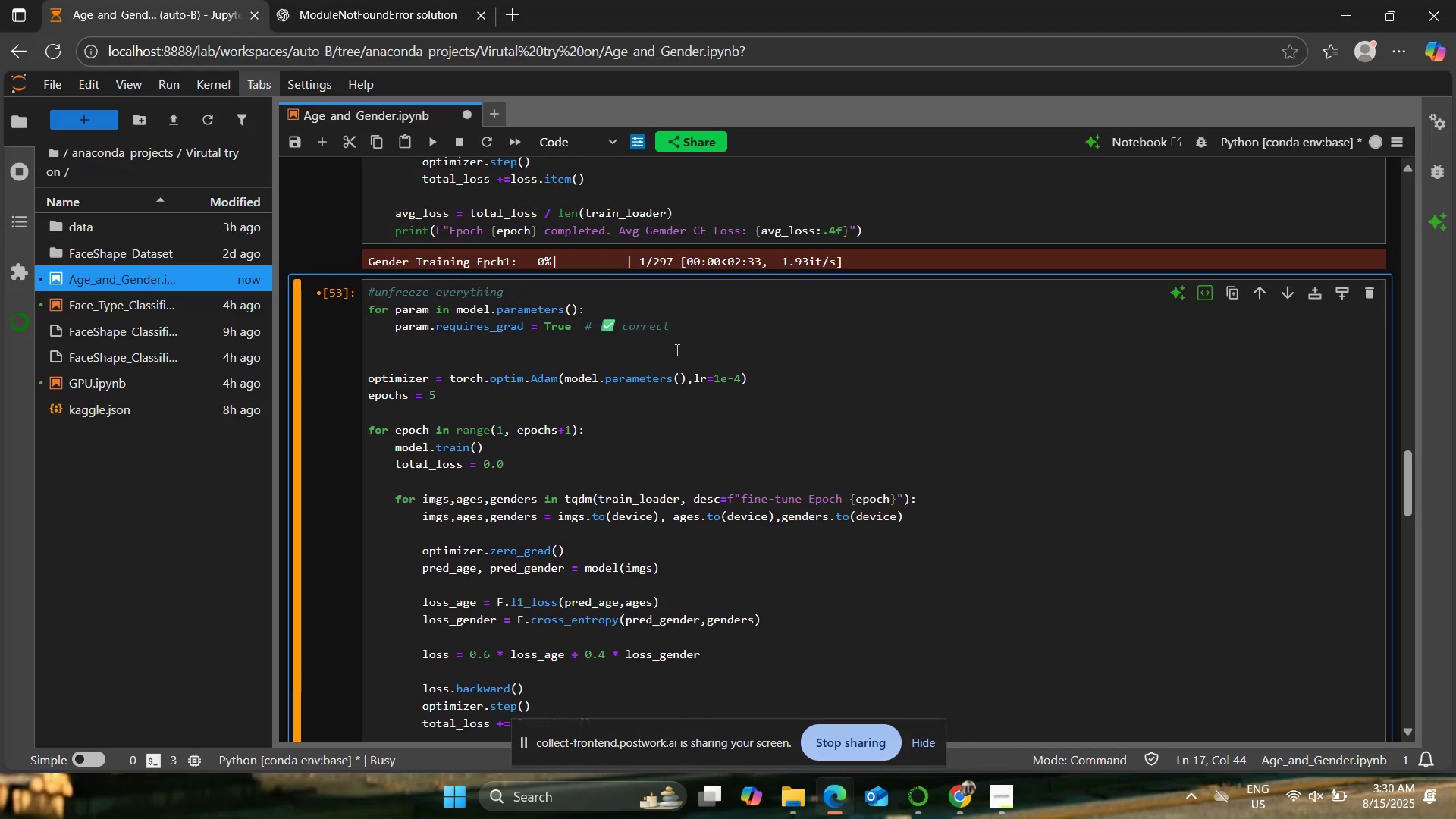 
scroll: coordinate [666, 362], scroll_direction: up, amount: 9.0
 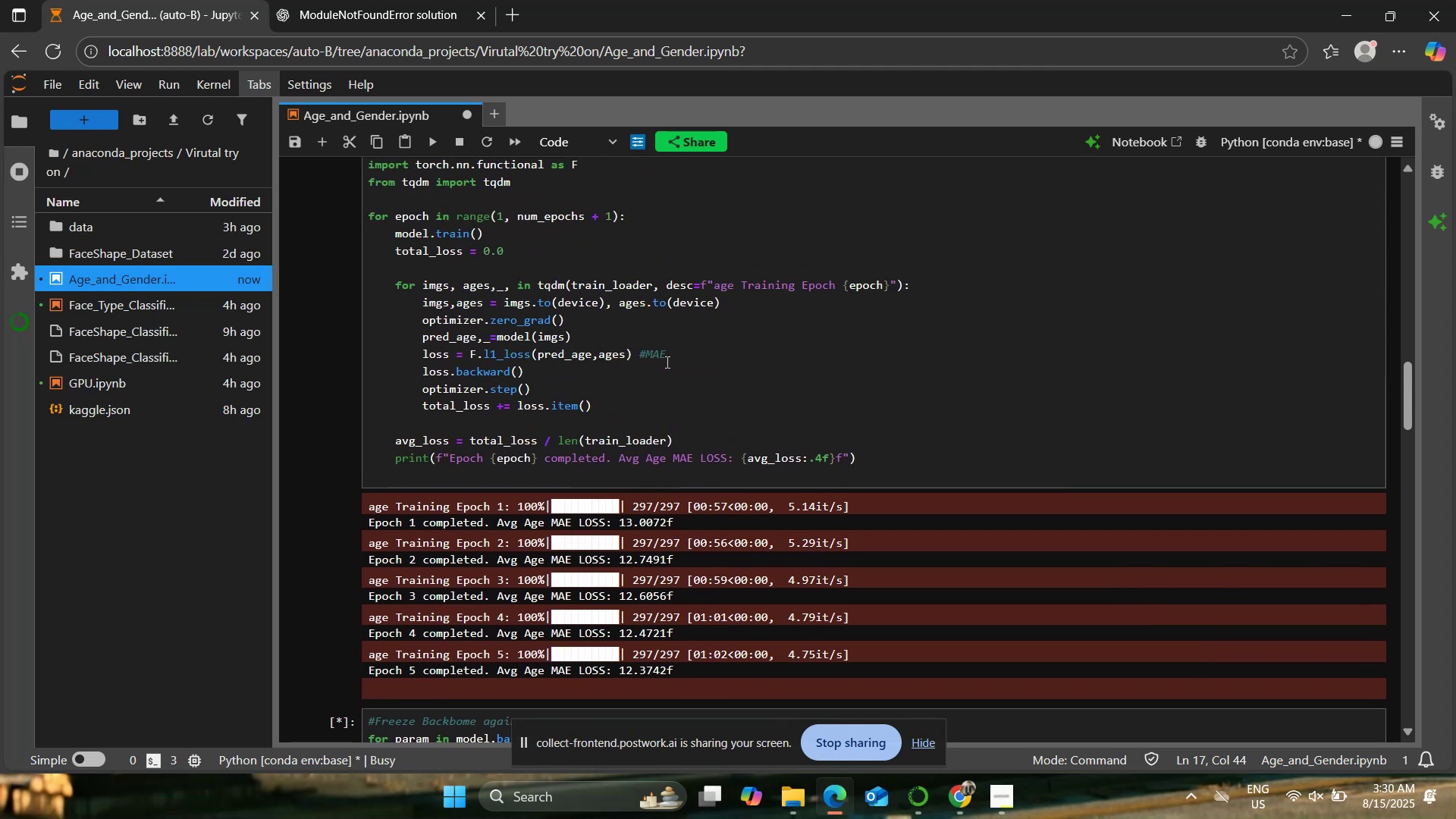 
scroll: coordinate [666, 361], scroll_direction: down, amount: 15.0
 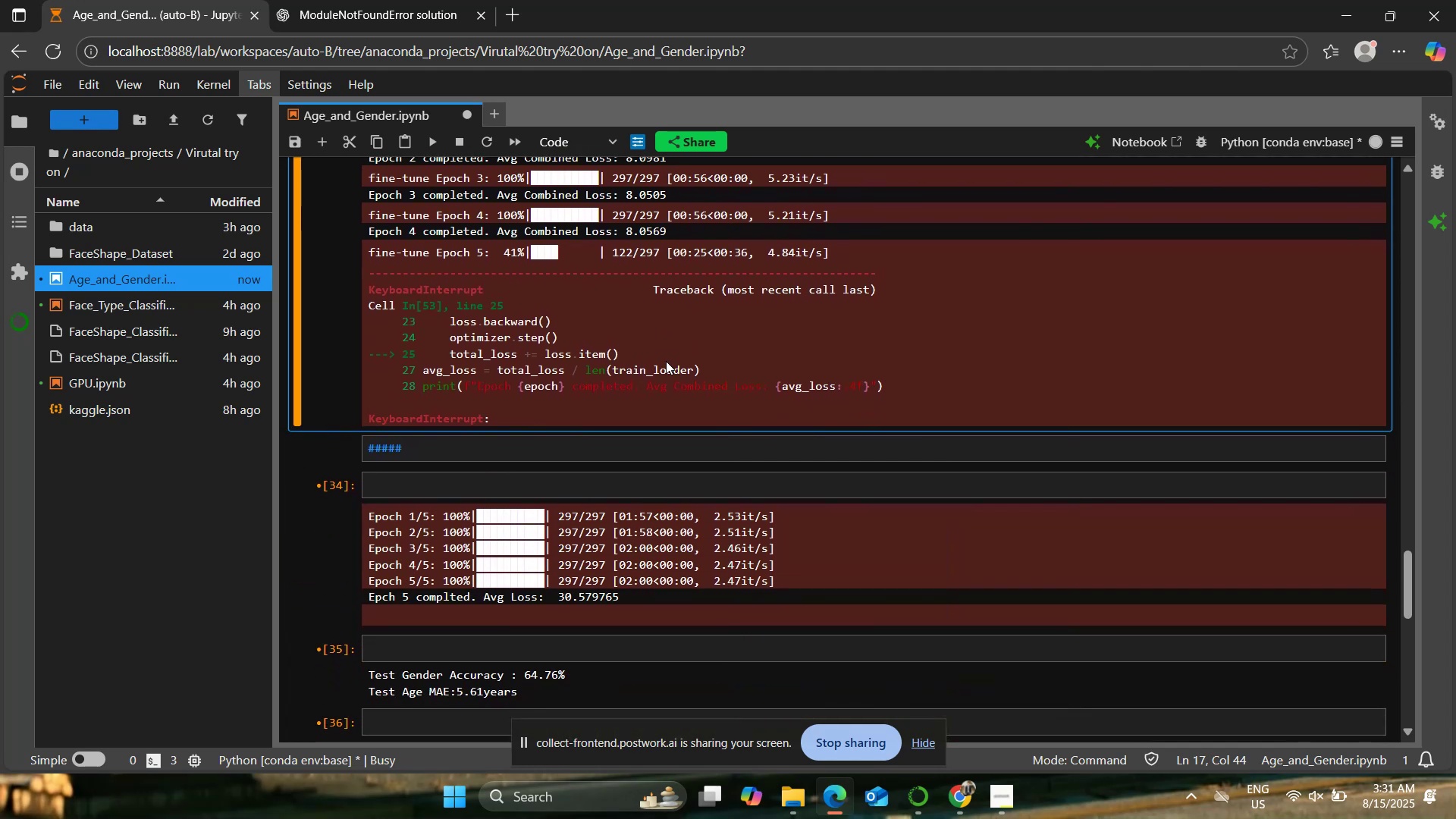 
scroll: coordinate [667, 361], scroll_direction: up, amount: 10.0
 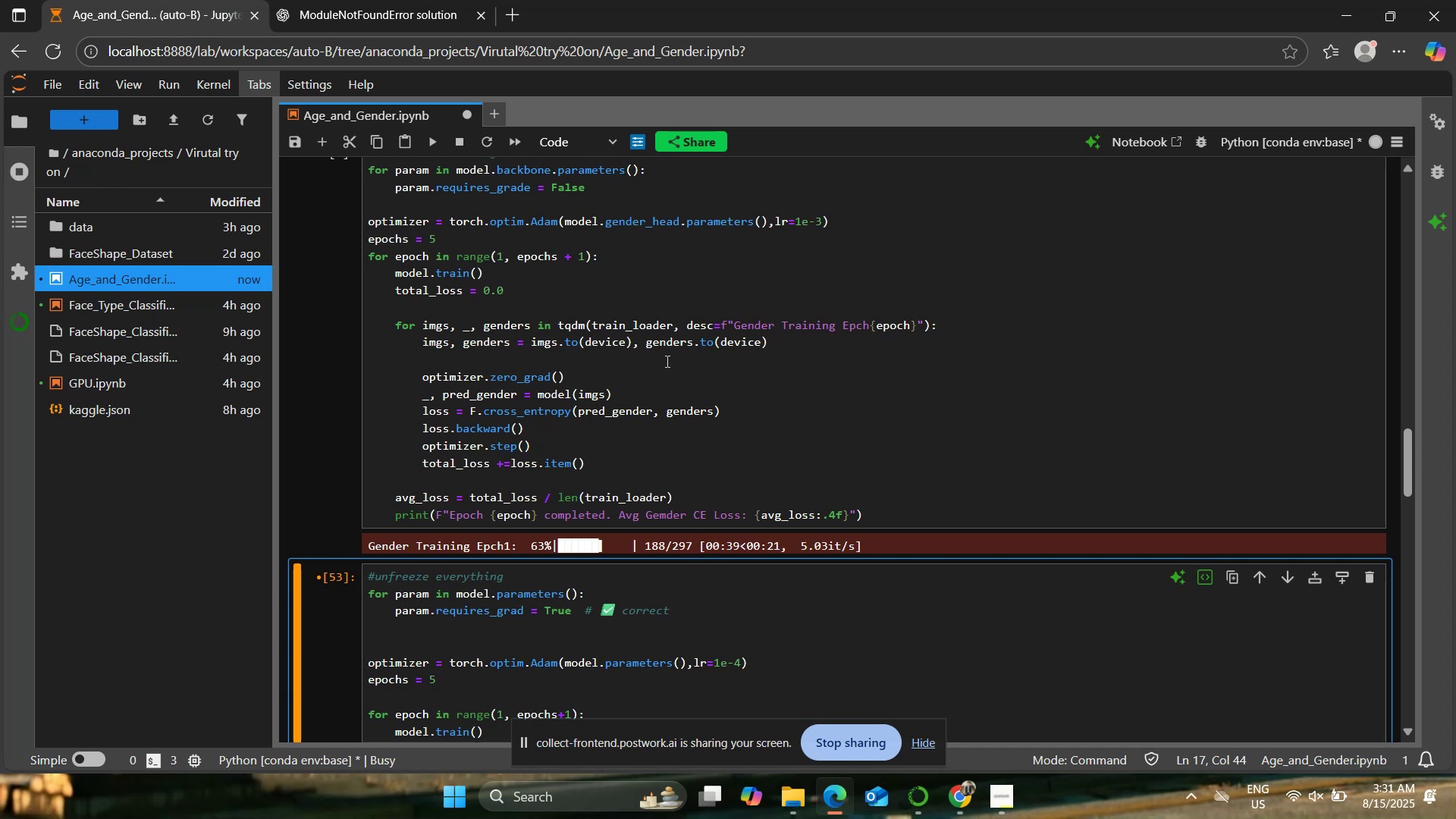 
wait(27.34)
 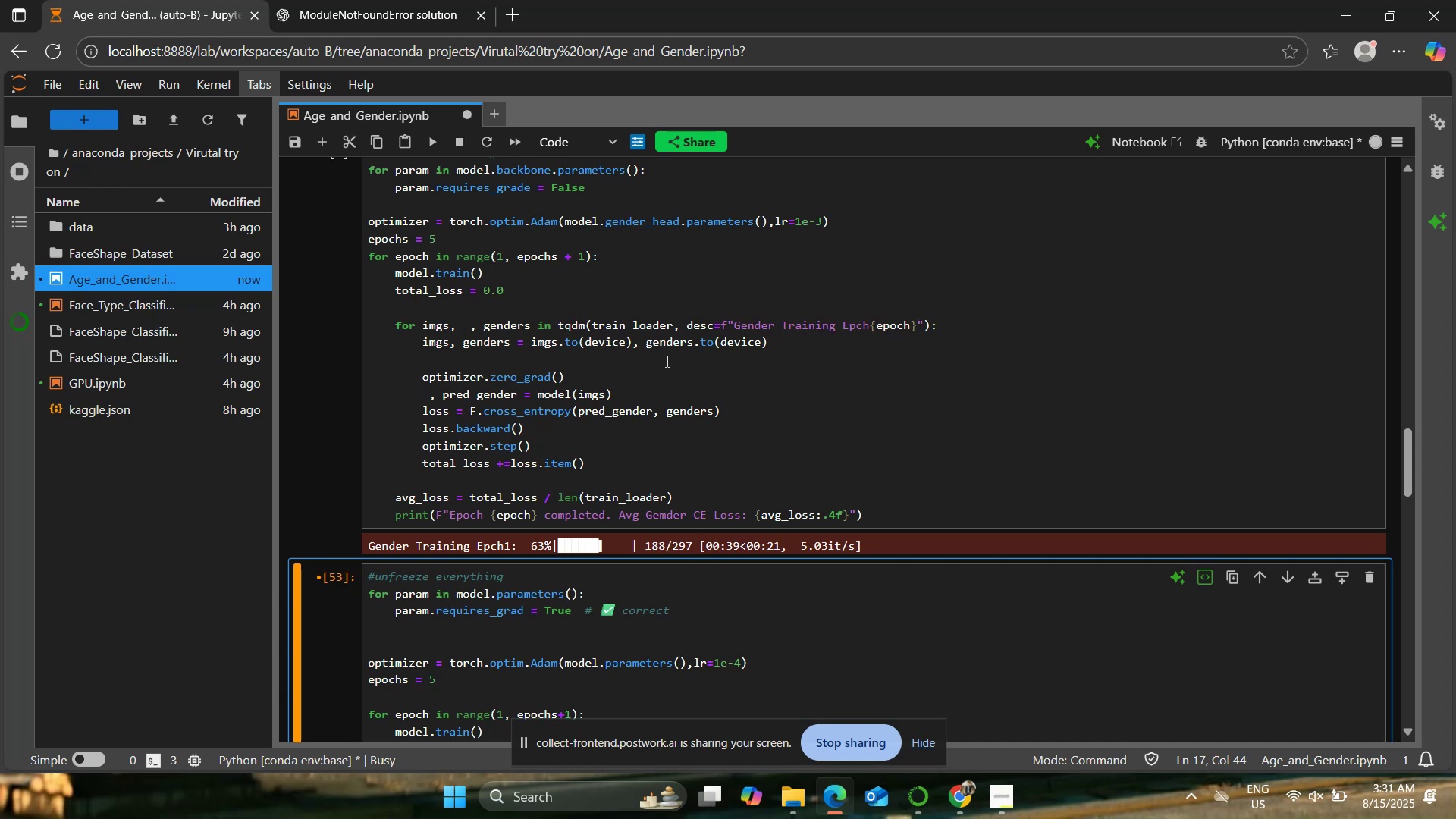 
scroll: coordinate [708, 465], scroll_direction: up, amount: 5.0
 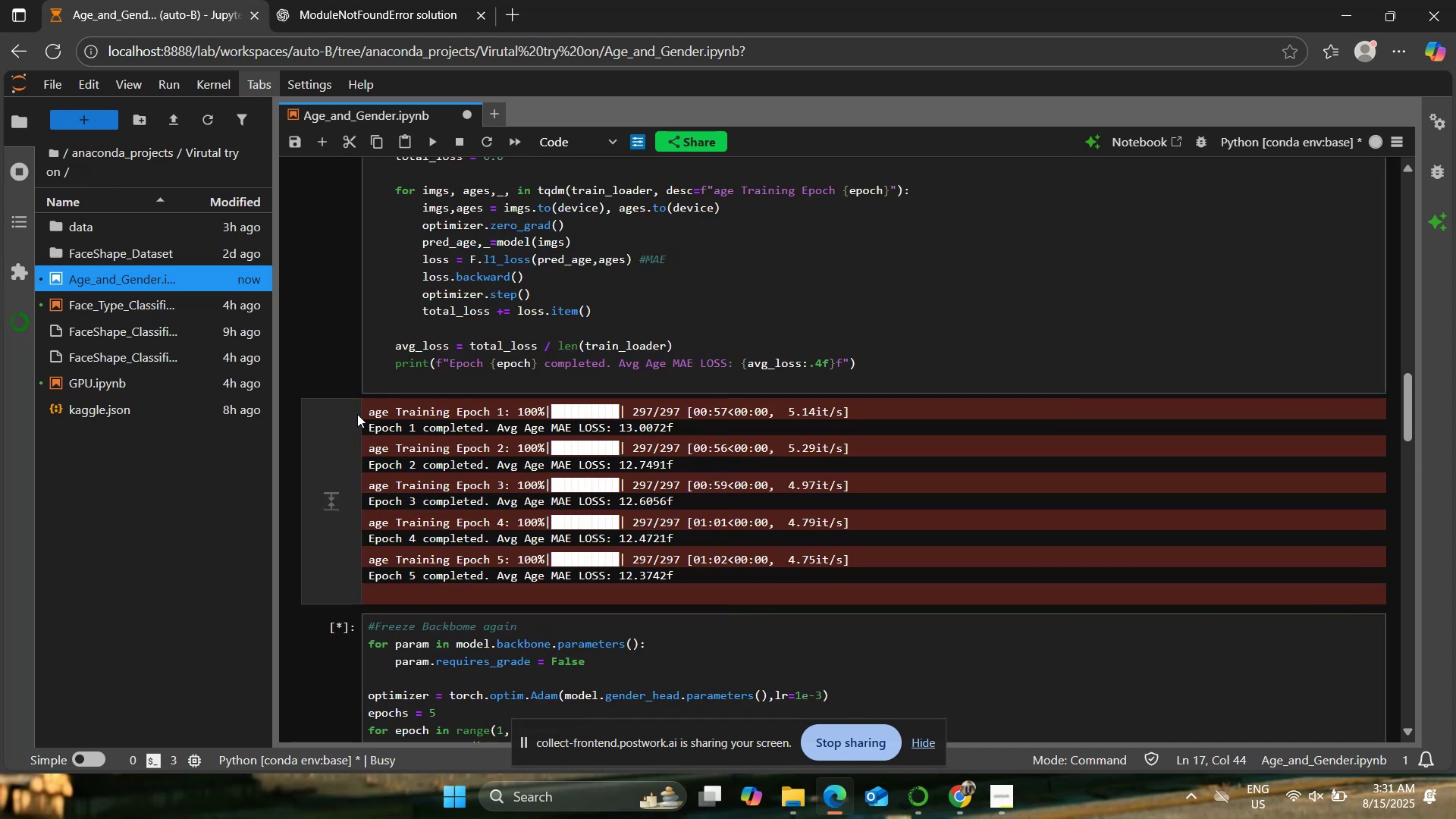 
left_click_drag(start_coordinate=[366, 412], to_coordinate=[755, 567])
 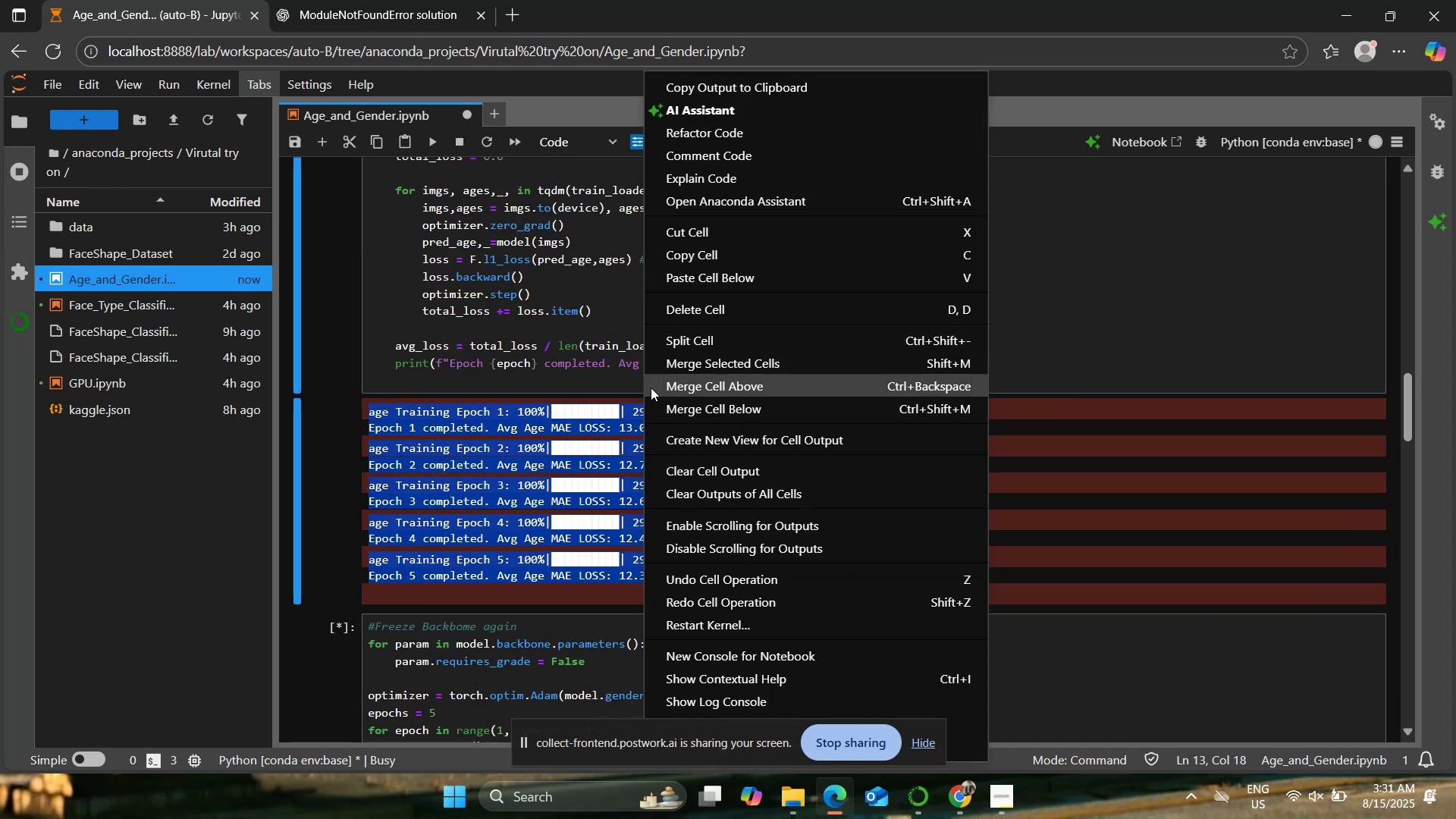 
left_click([549, 457])
 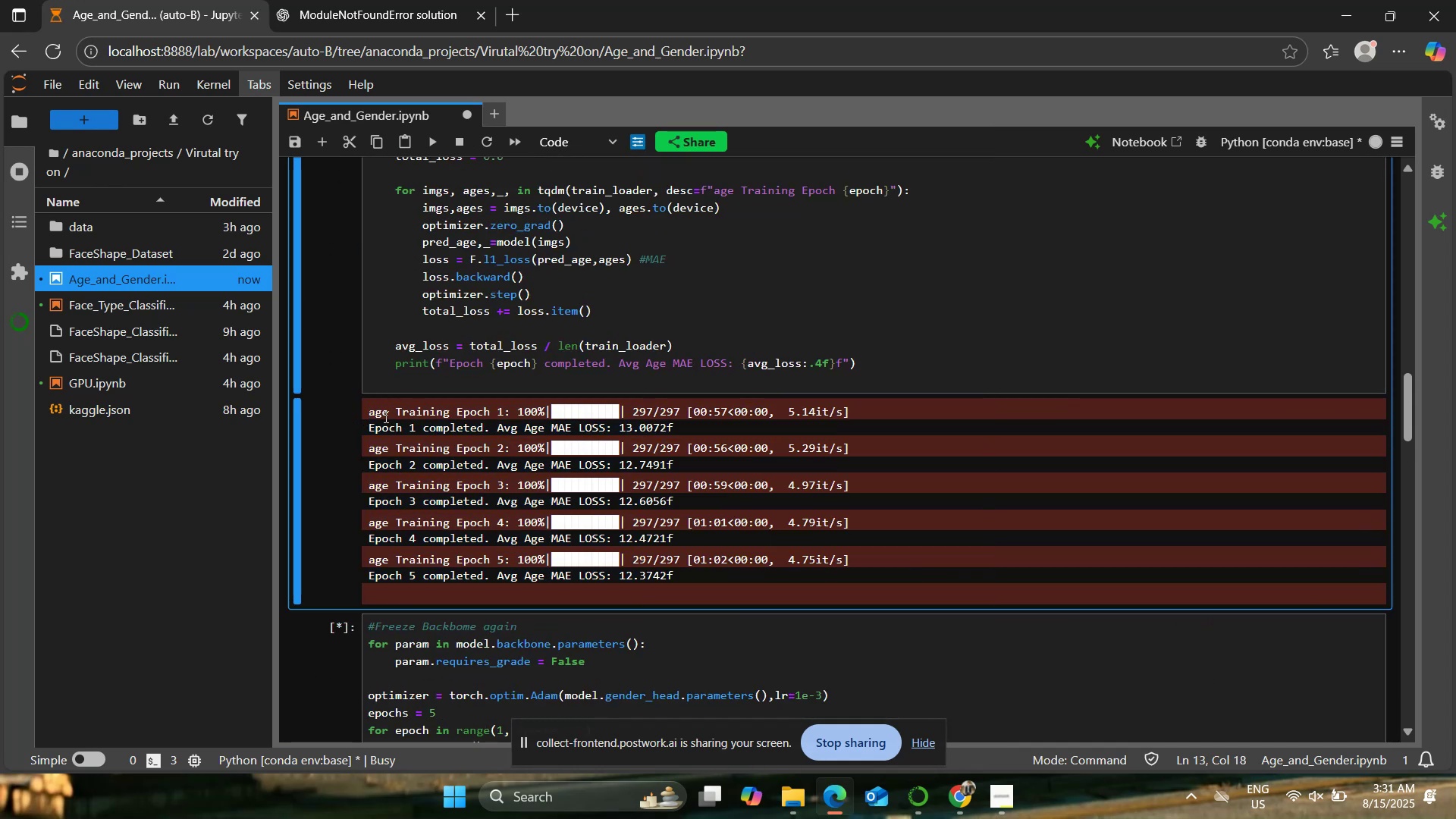 
left_click_drag(start_coordinate=[369, 409], to_coordinate=[720, 581])
 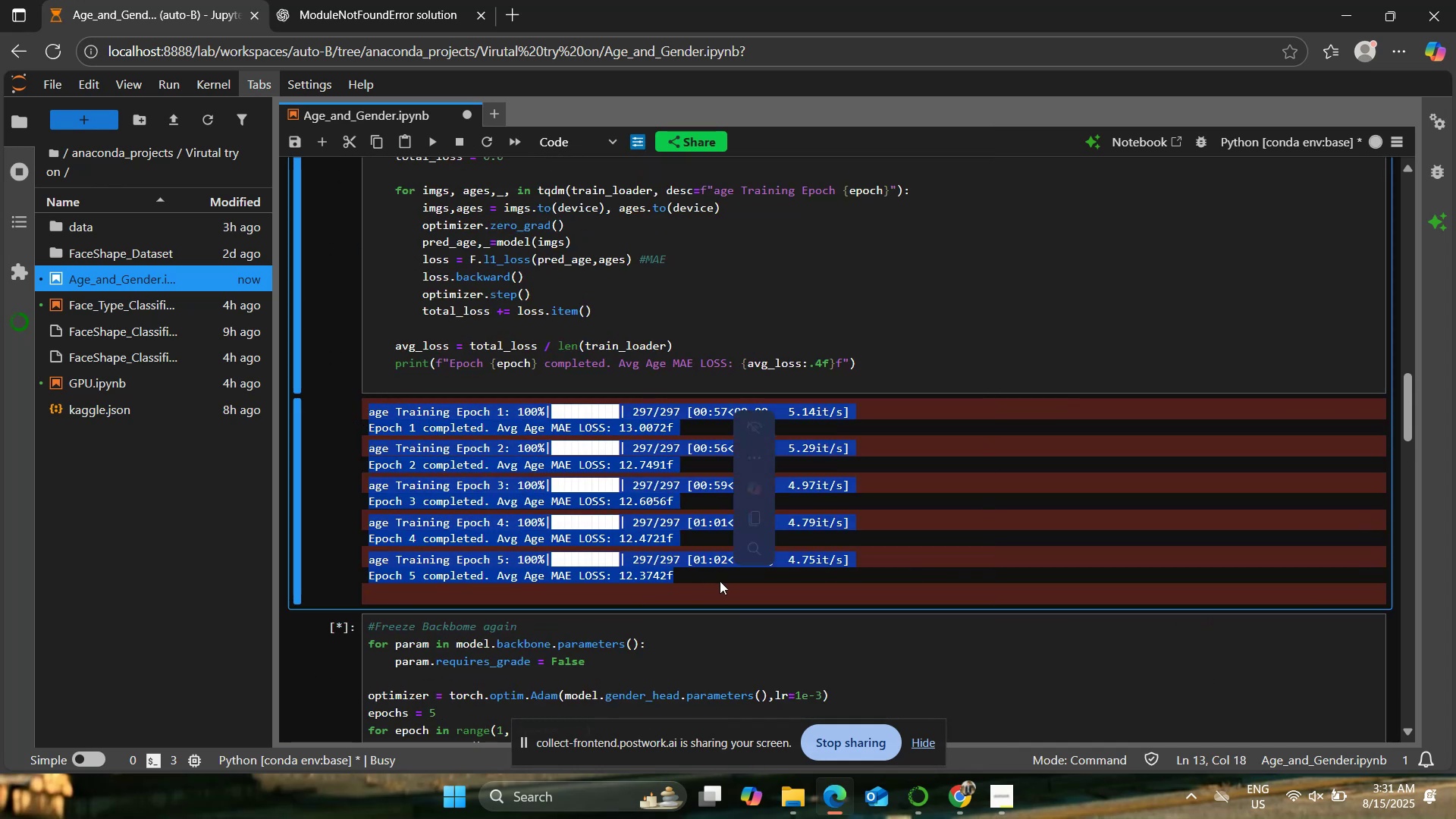 
key(Control+C)
 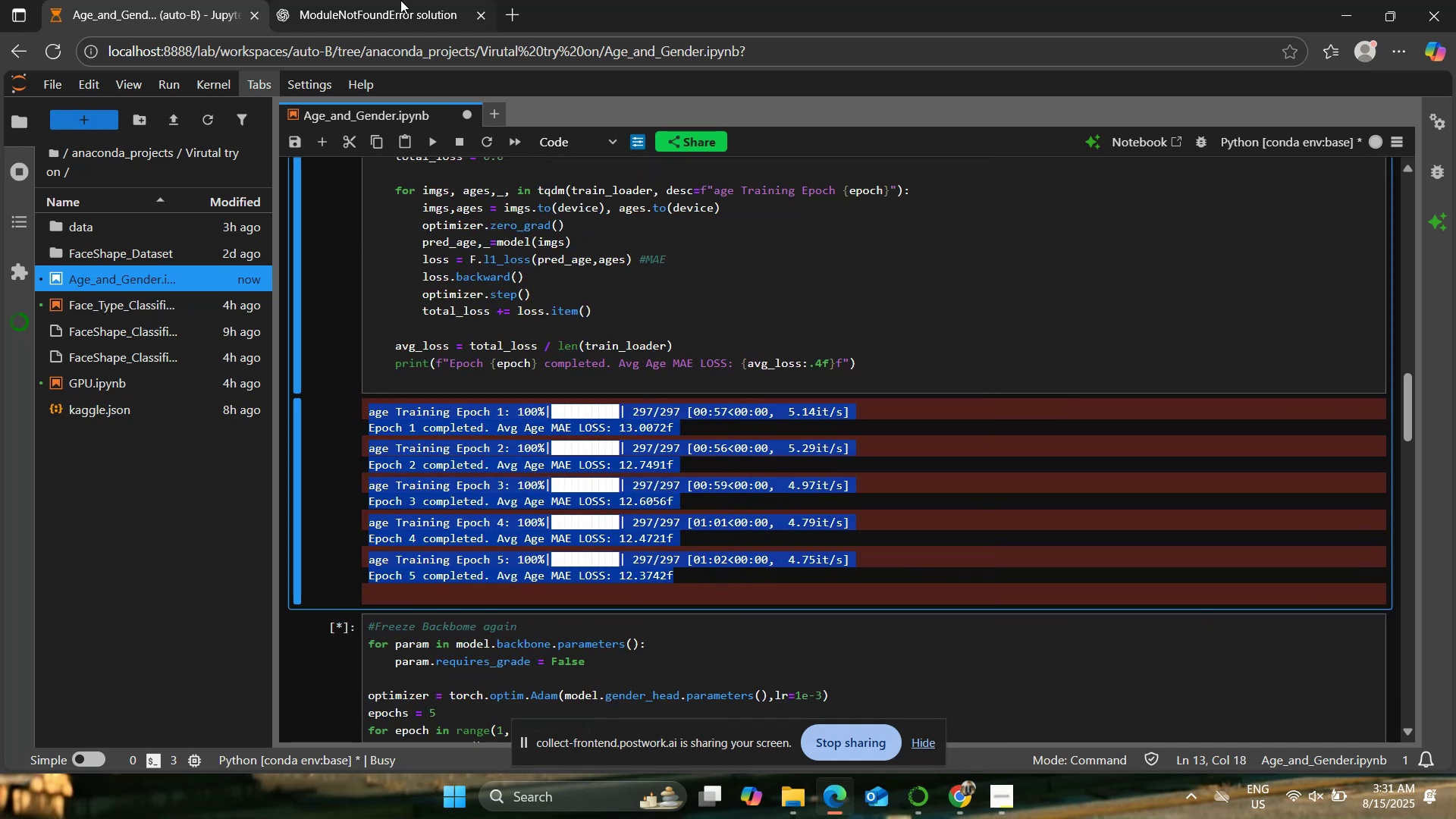 
left_click([400, 0])
 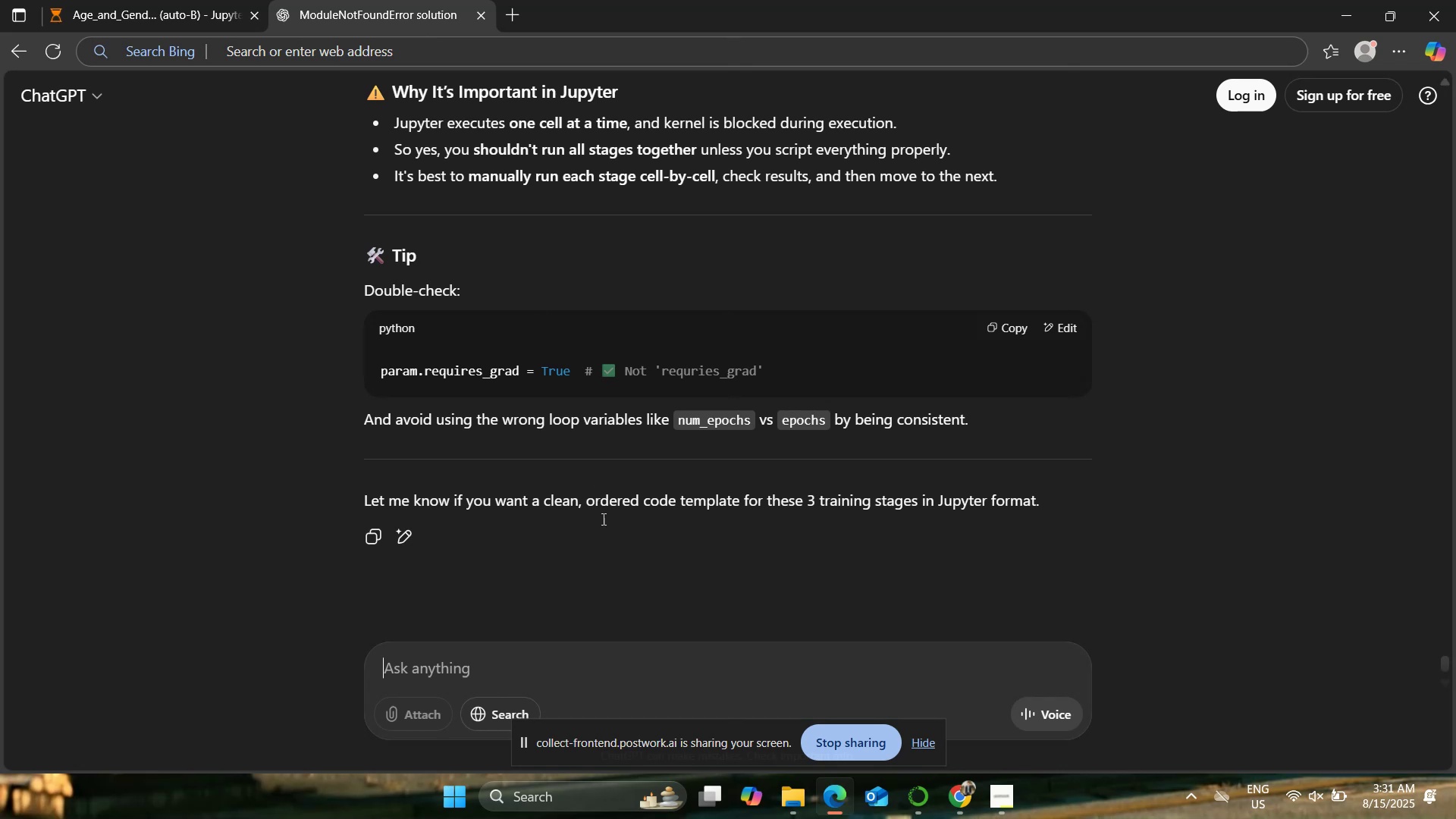 
key(Control+V)
 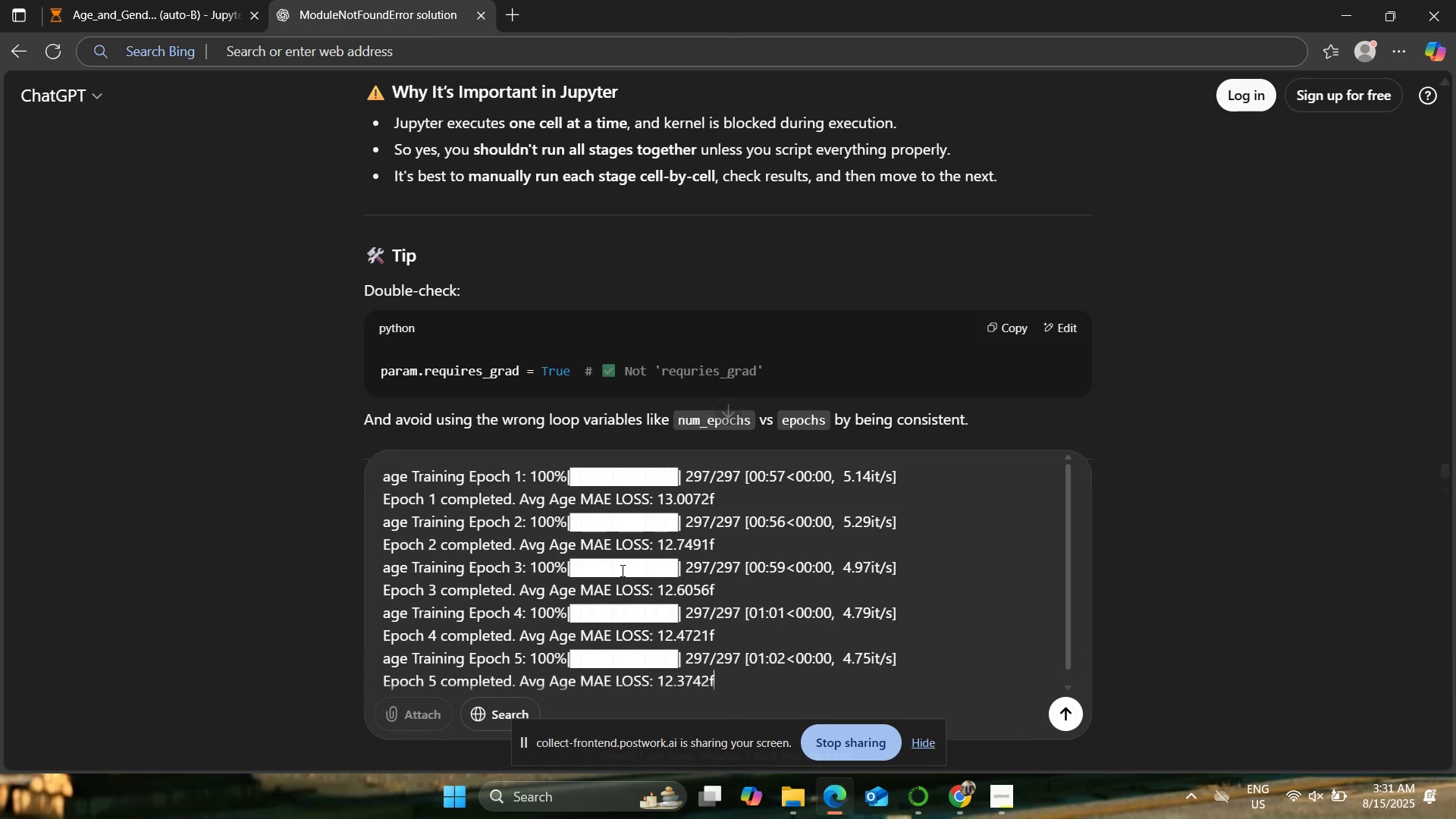 
key(Shift+Enter)
 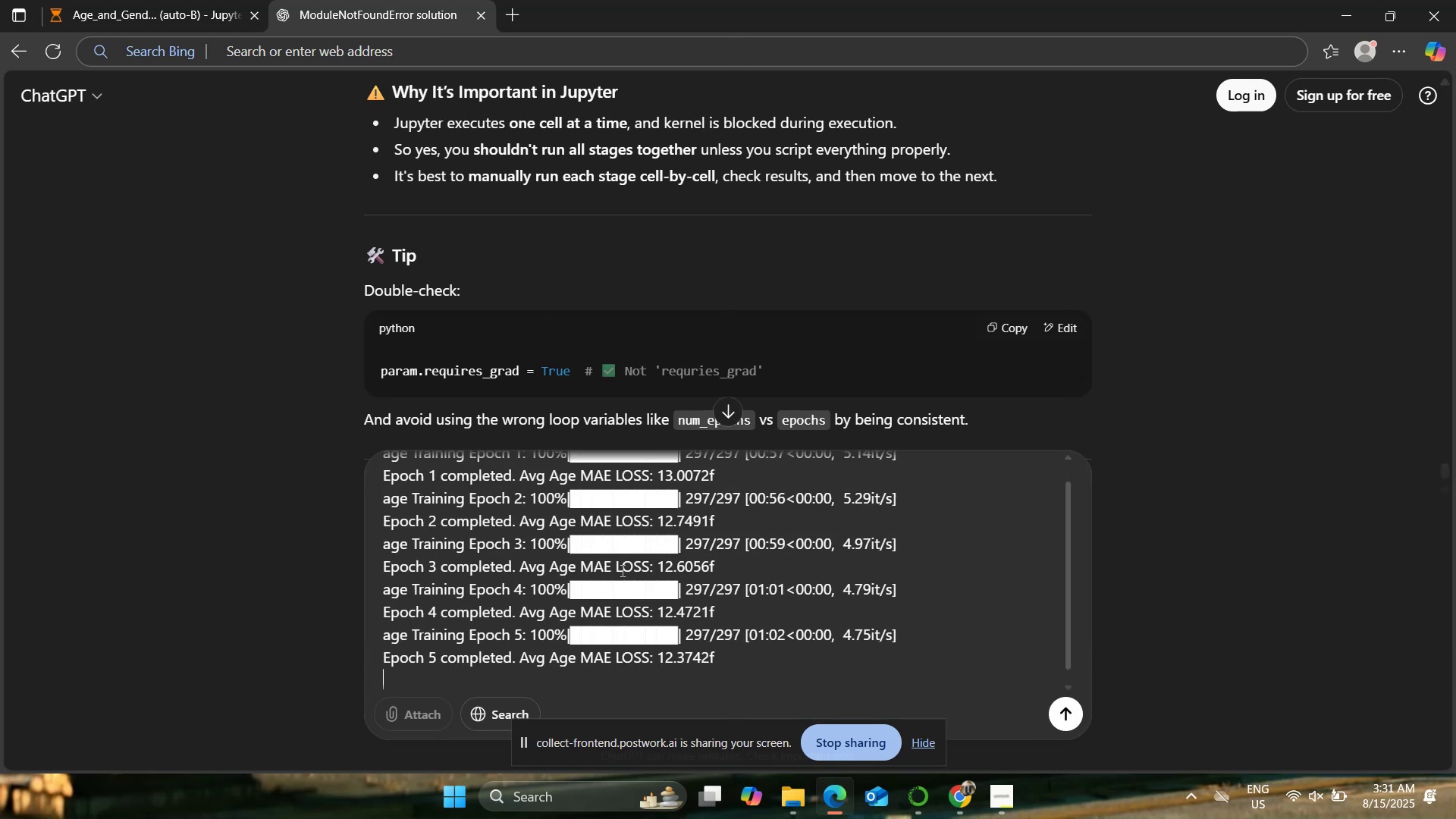 
key(Shift+Enter)
 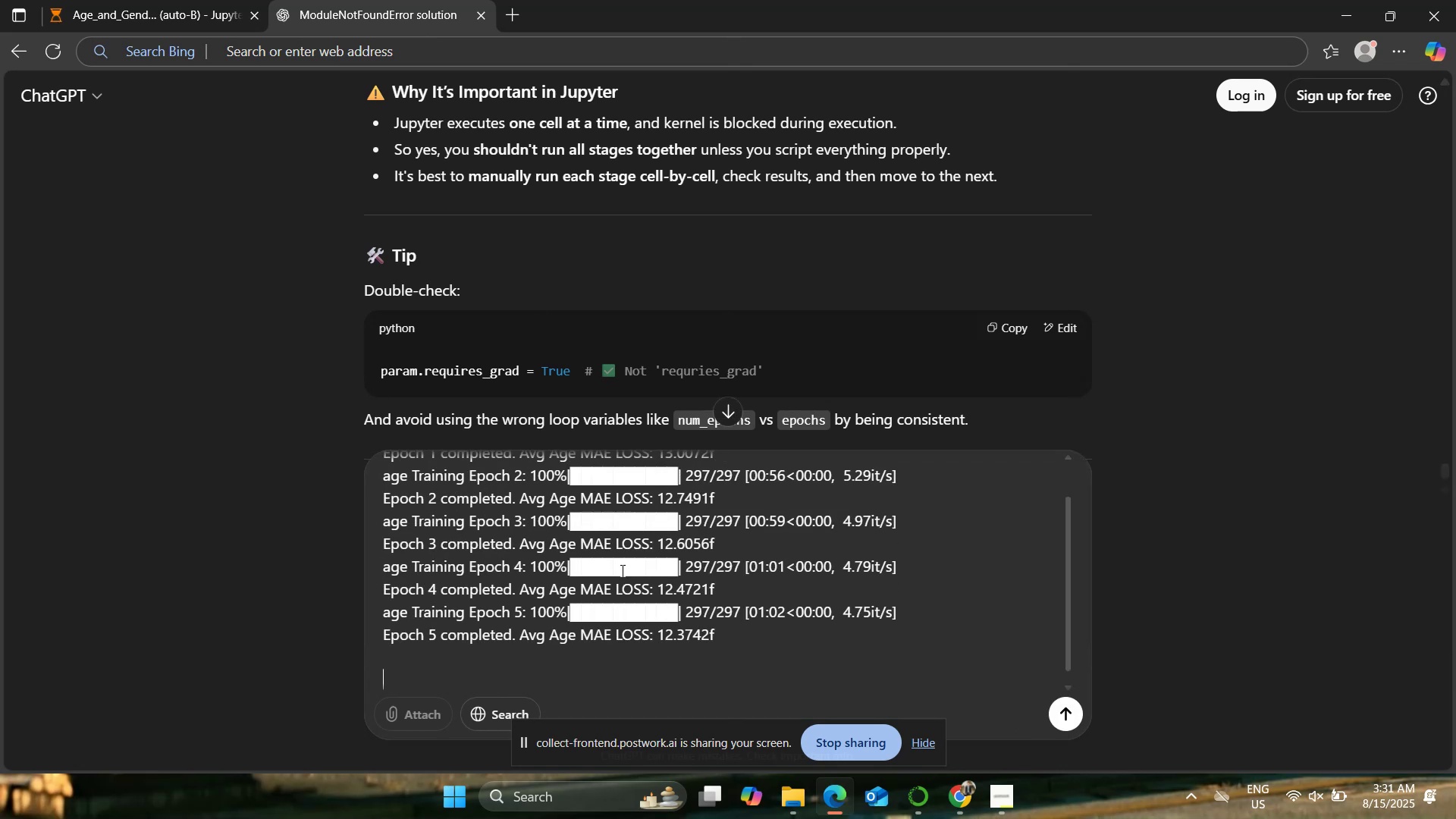 
key(Shift+Enter)
 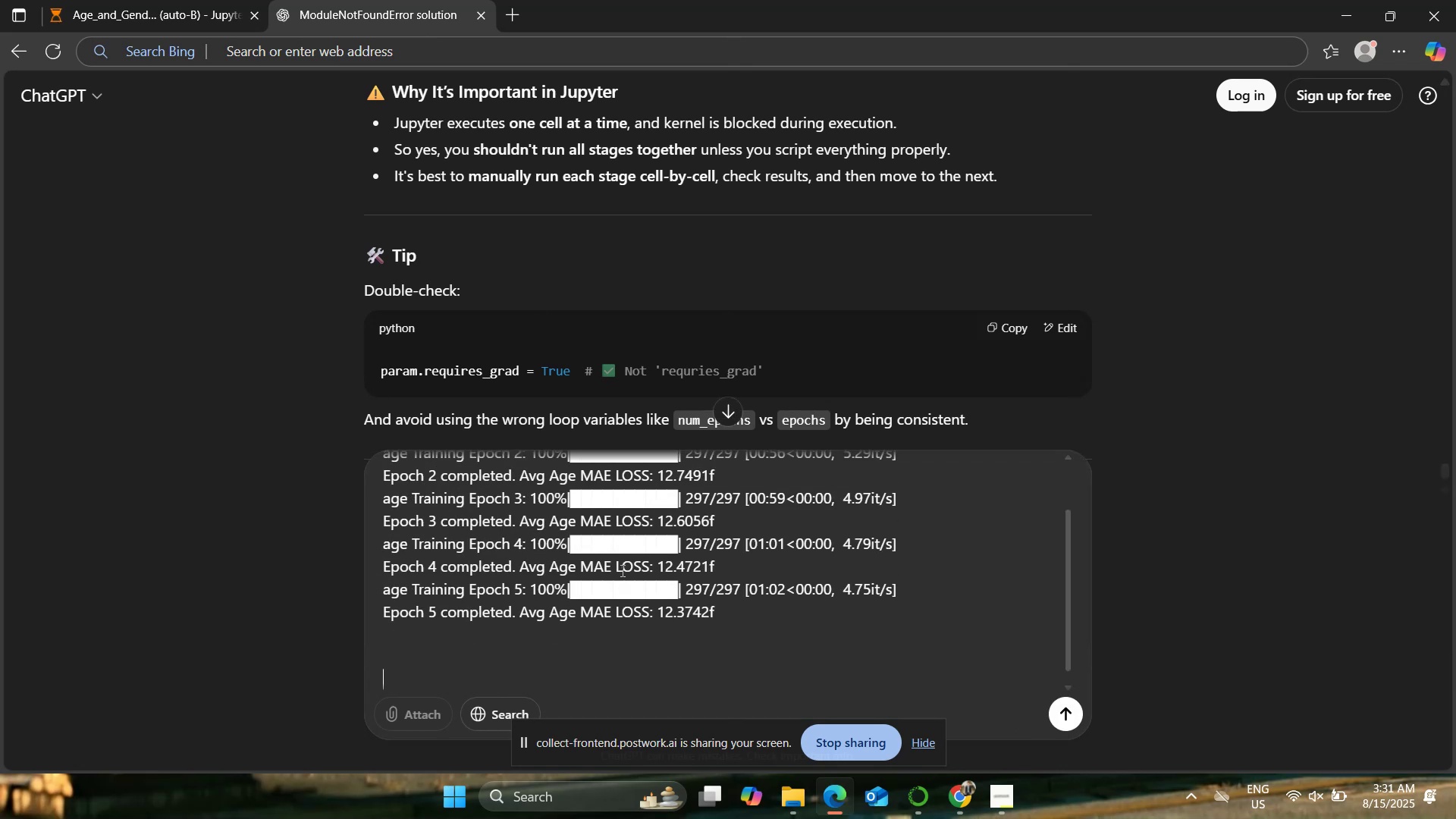 
type(output og a)
key(Backspace)
key(Backspace)
key(Backspace)
key(Backspace)
type(f)
key(Backspace)
type(of age thing)
 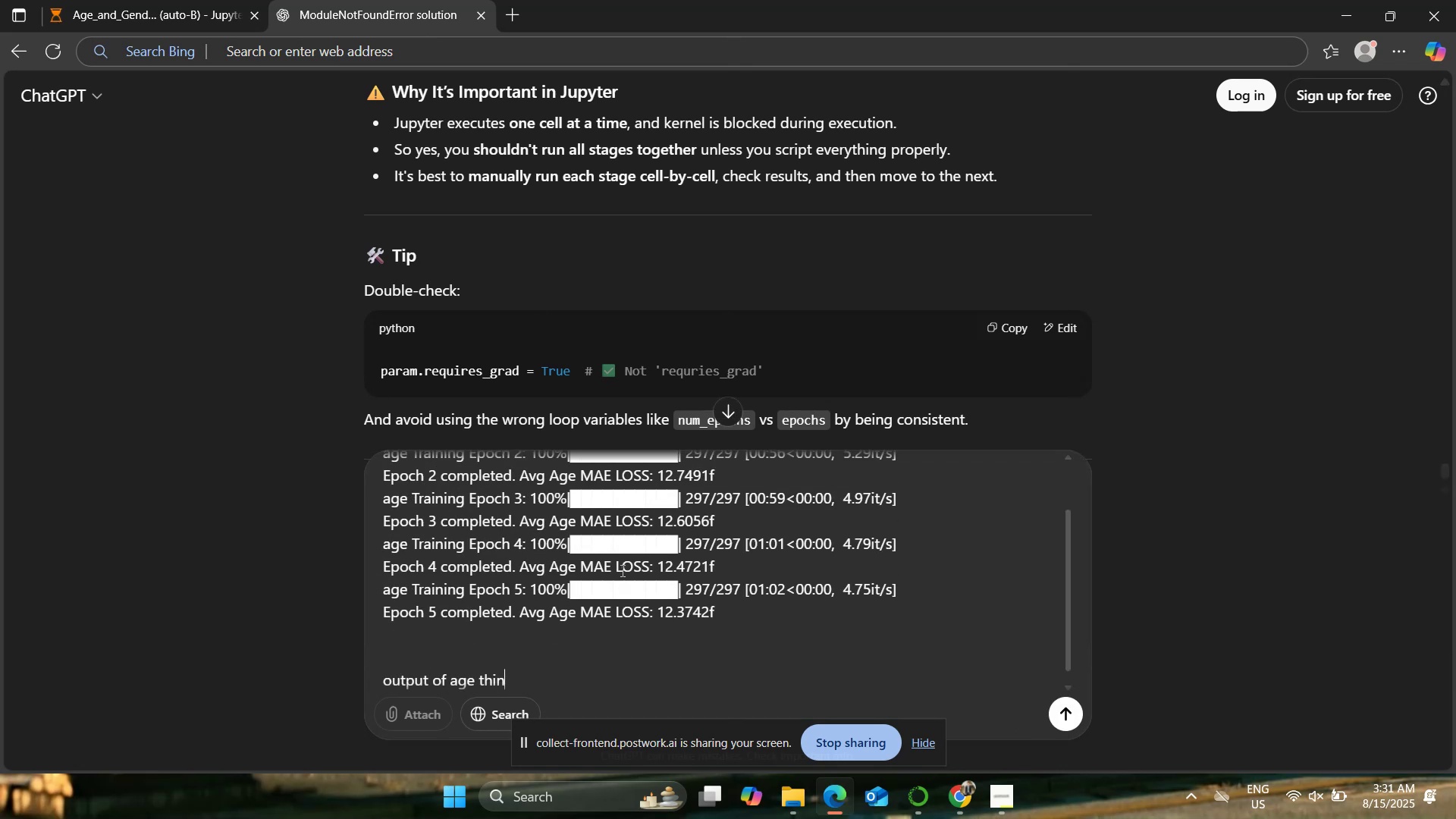 
key(Enter)
 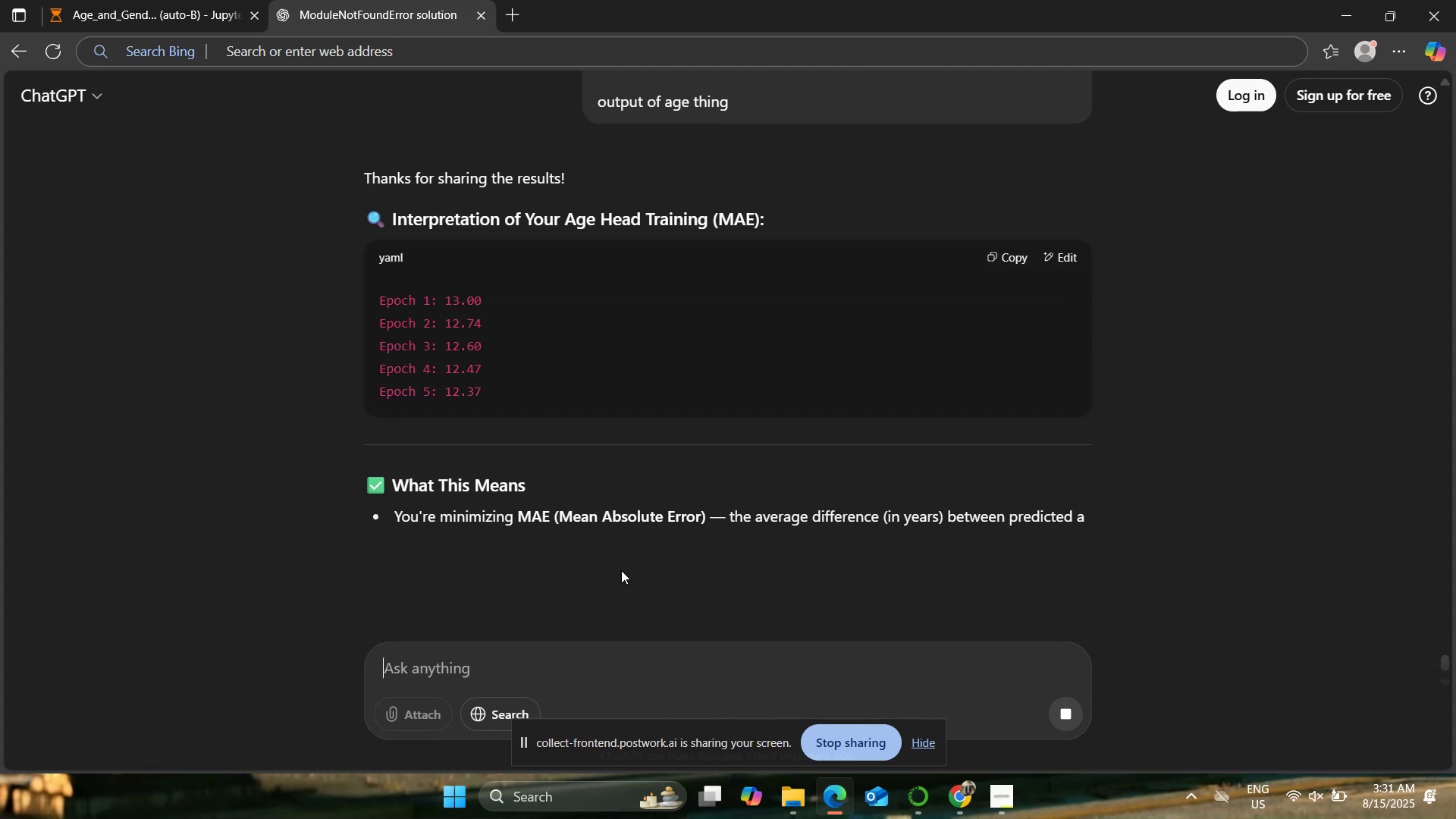 
wait(7.35)
 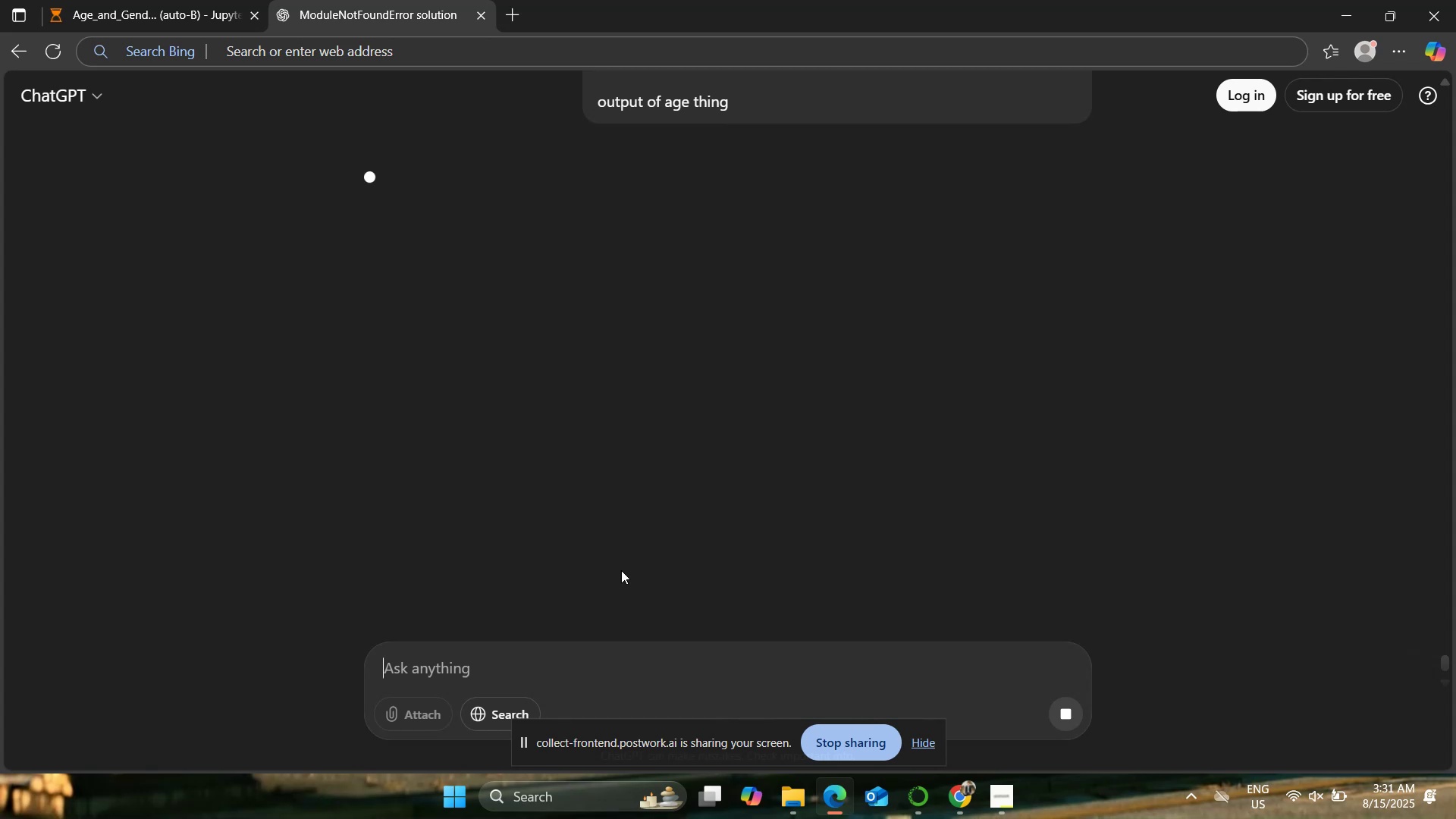 
scroll: coordinate [369, 466], scroll_direction: down, amount: 3.0
 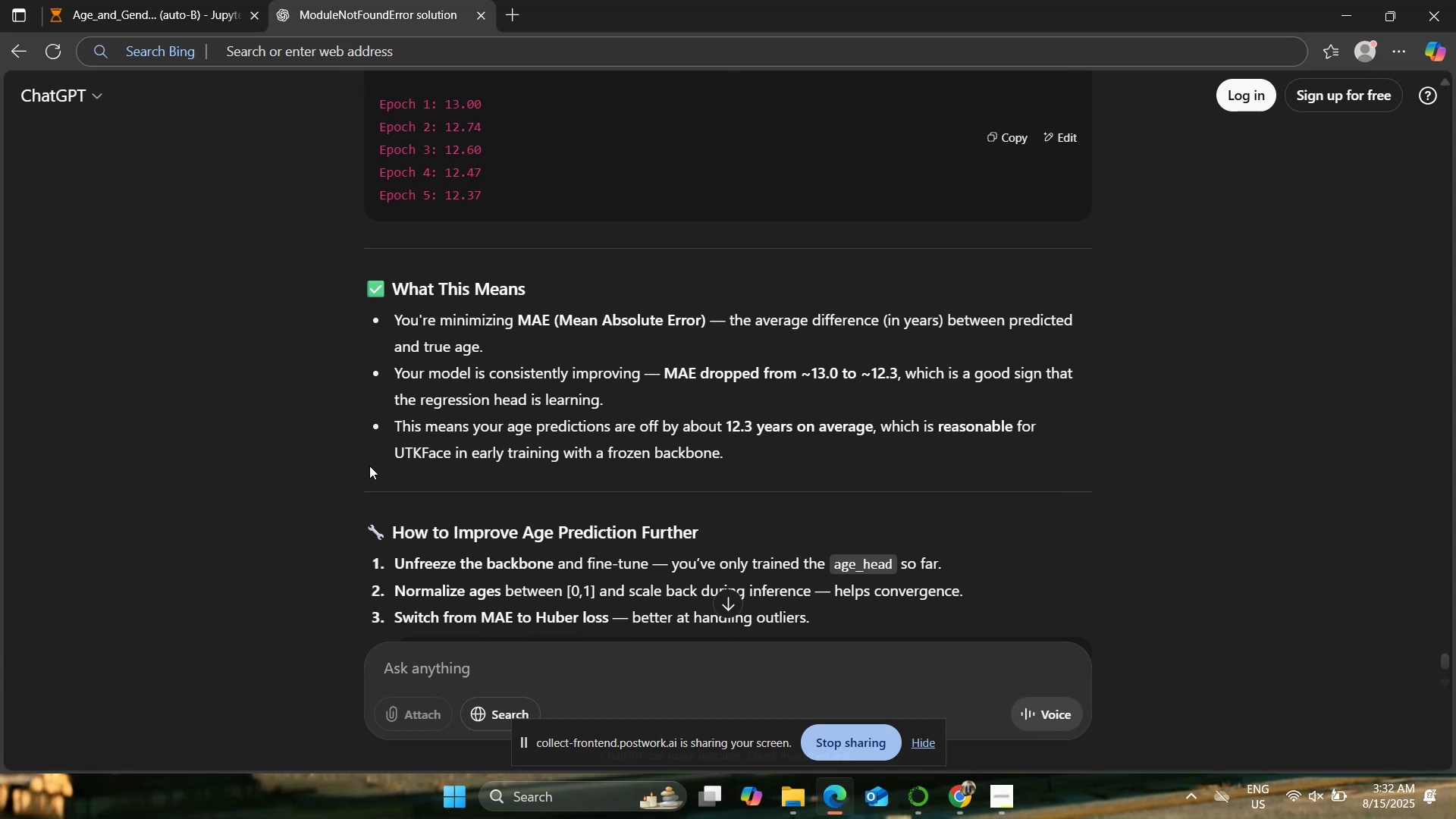 
wait(9.4)
 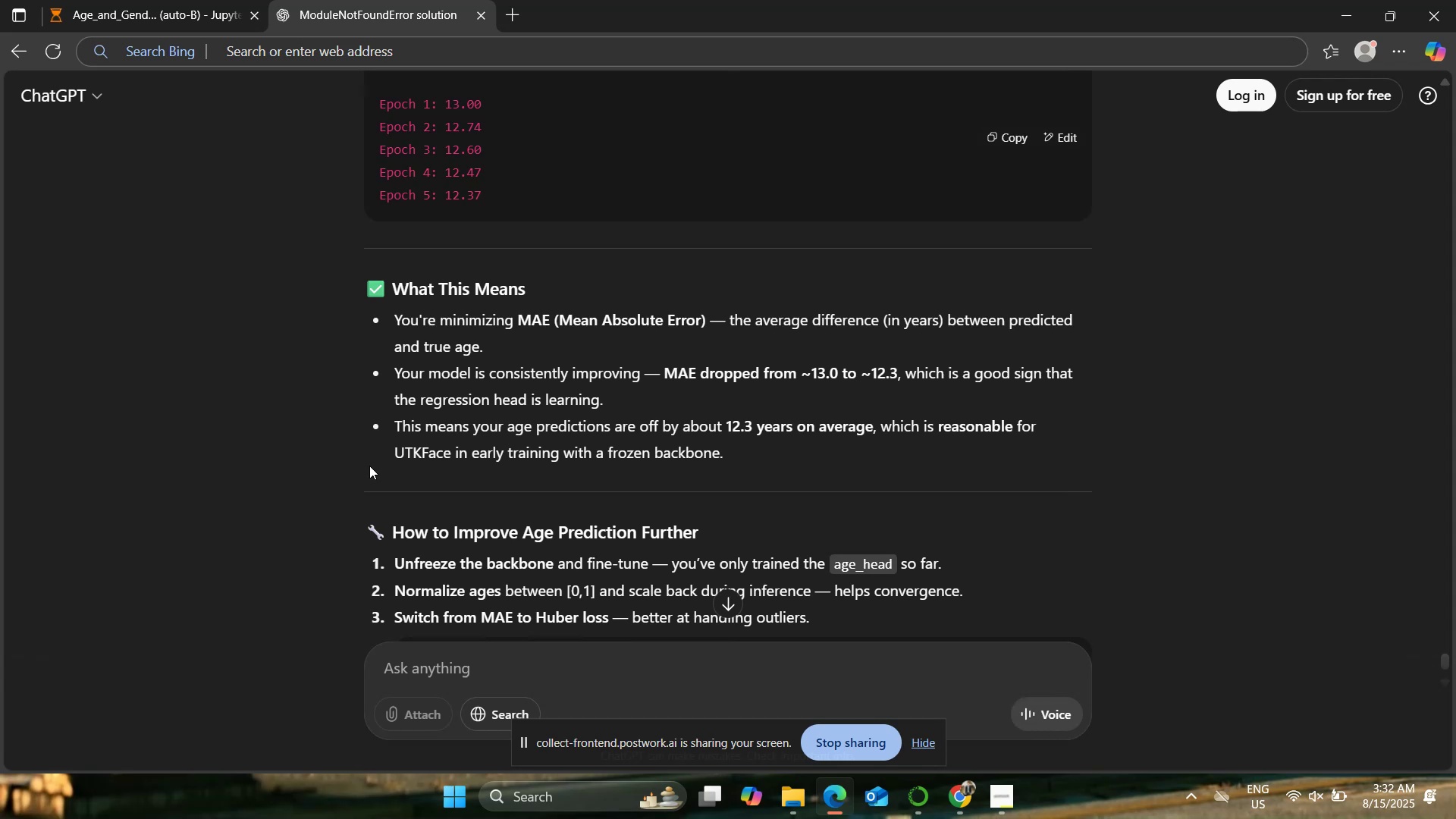 
scroll: coordinate [354, 463], scroll_direction: down, amount: 2.0
 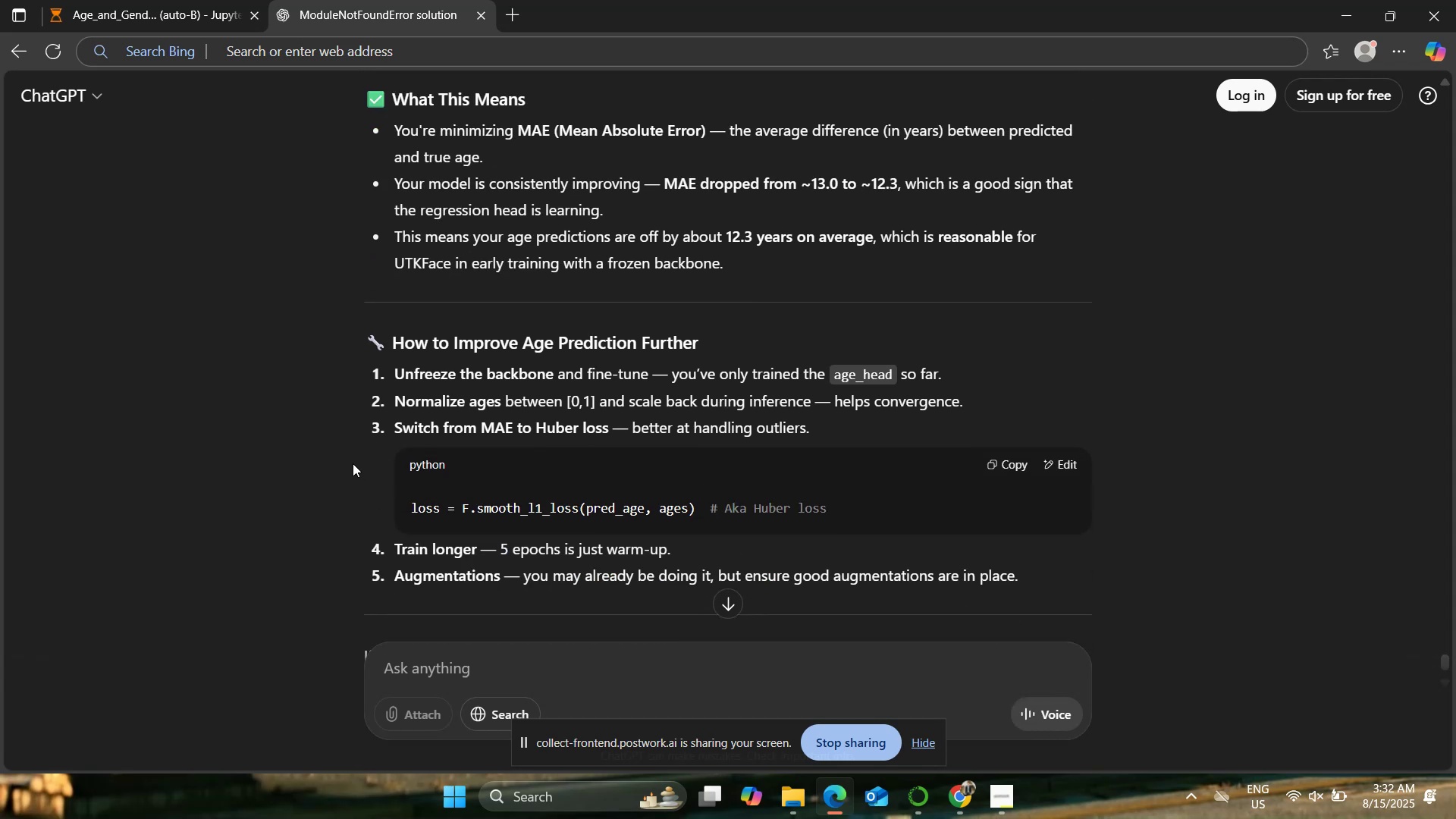 
wait(8.14)
 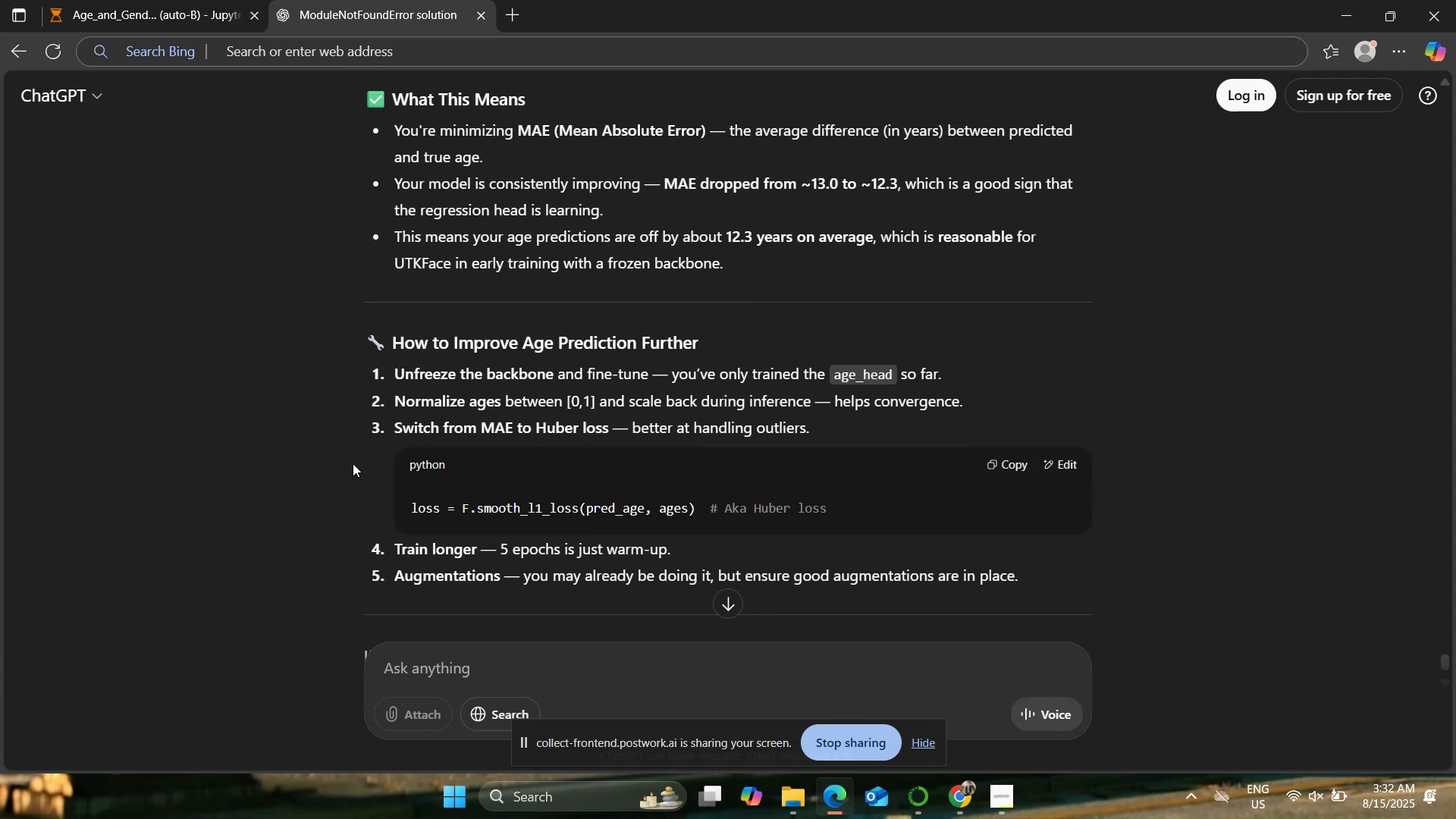 
scroll: coordinate [352, 464], scroll_direction: down, amount: 2.0
 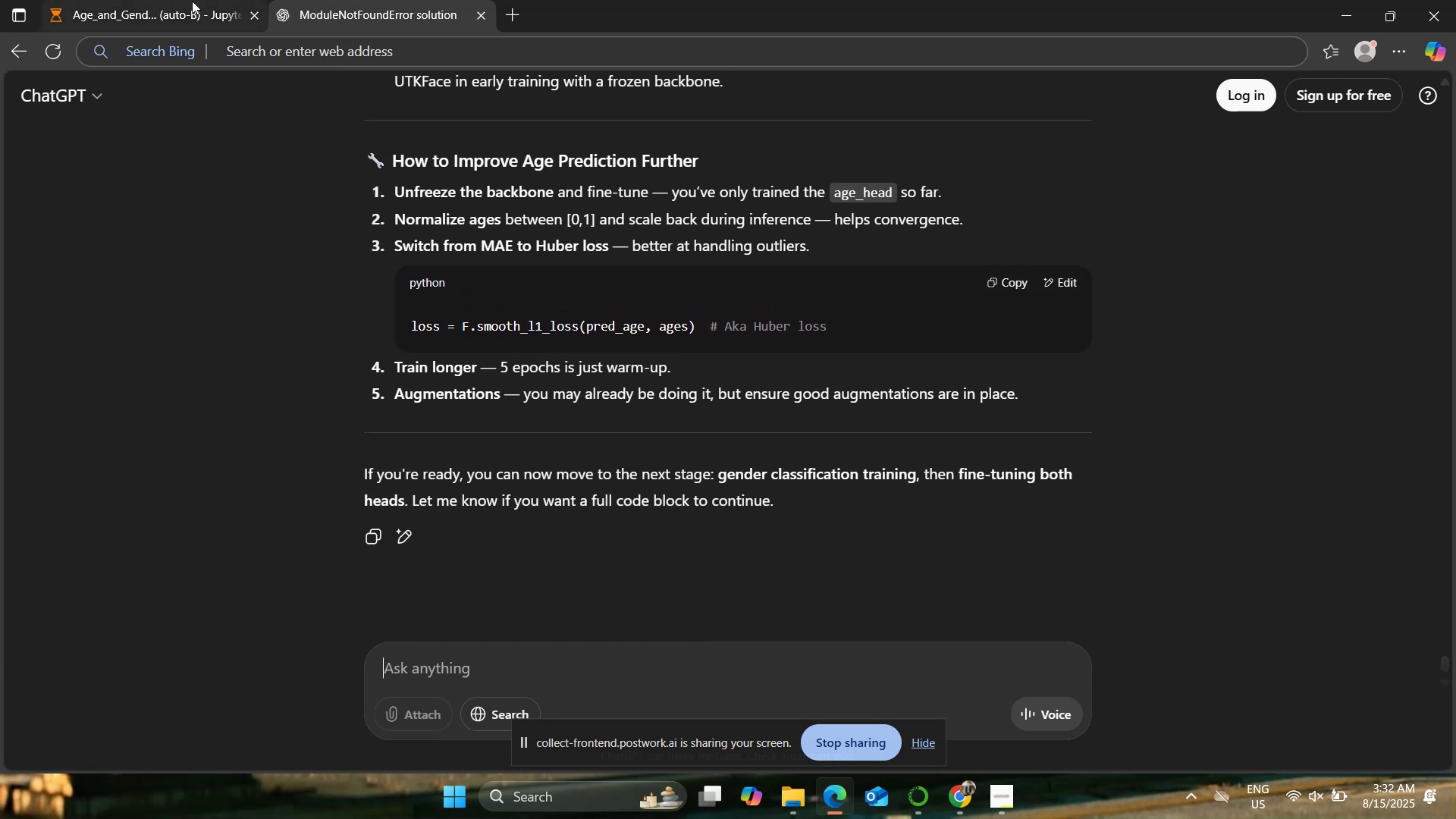 
left_click([193, 1])
 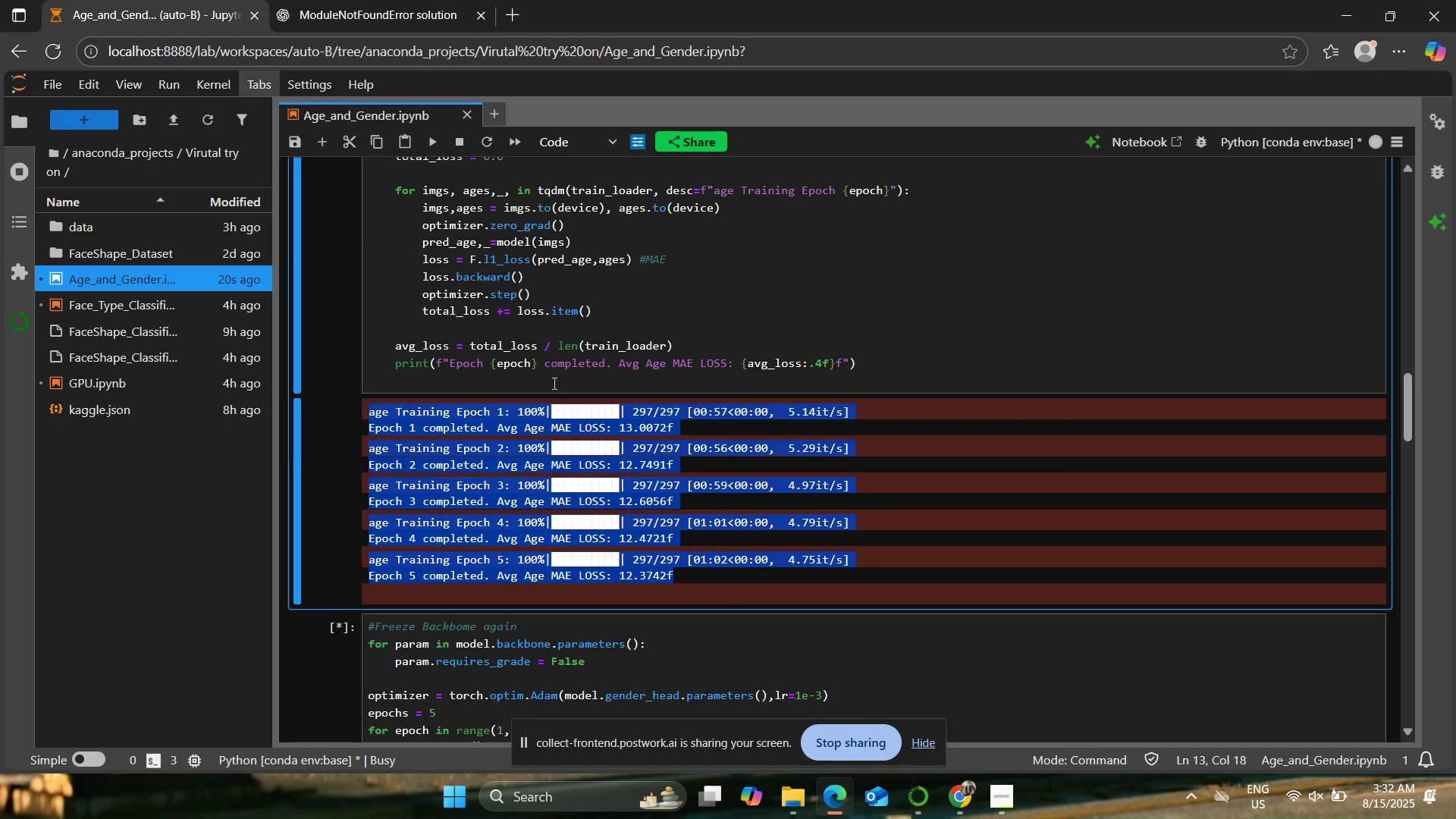 
left_click([632, 458])
 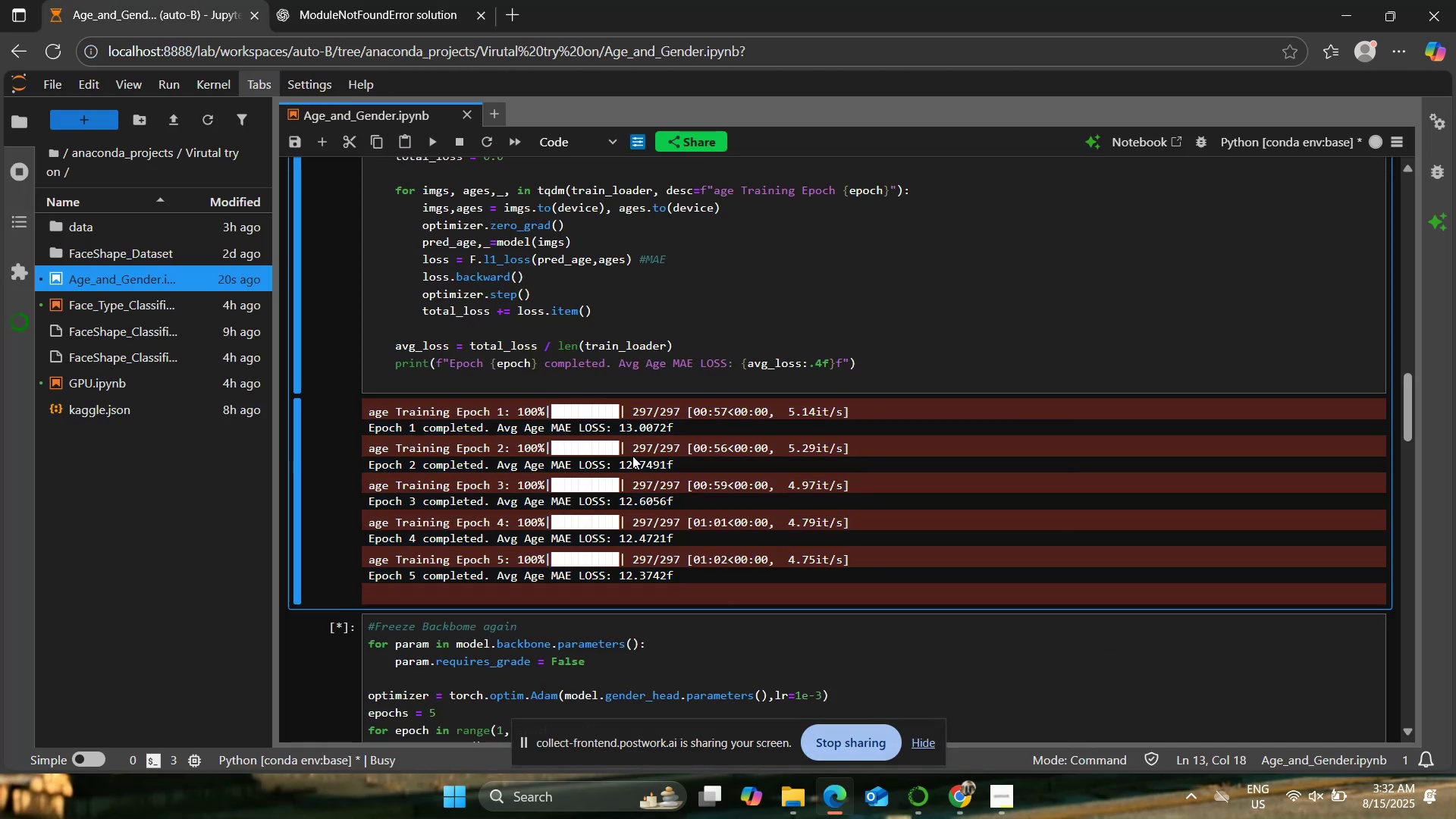 
scroll: coordinate [616, 416], scroll_direction: down, amount: 4.0
 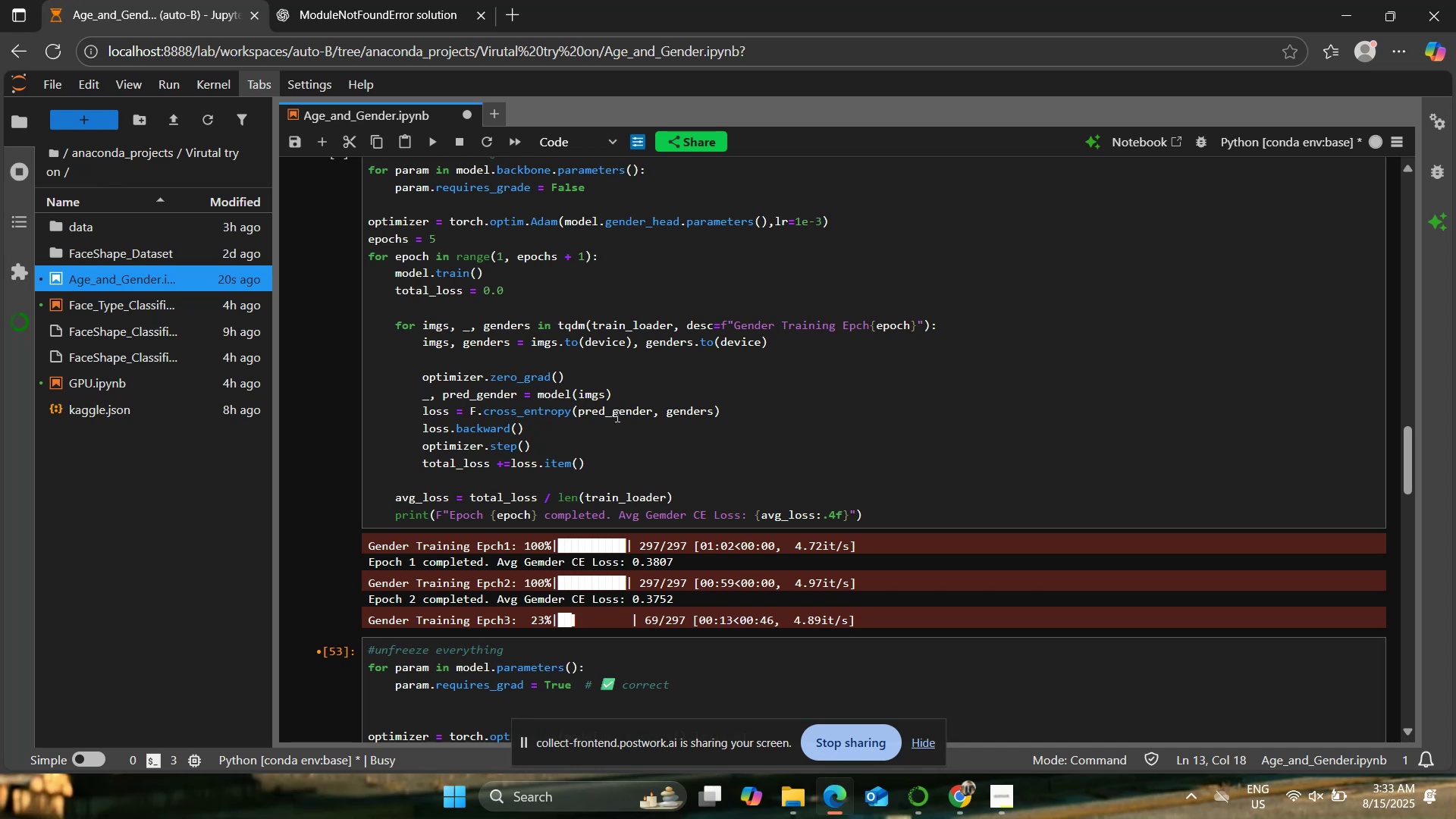 
wait(47.86)
 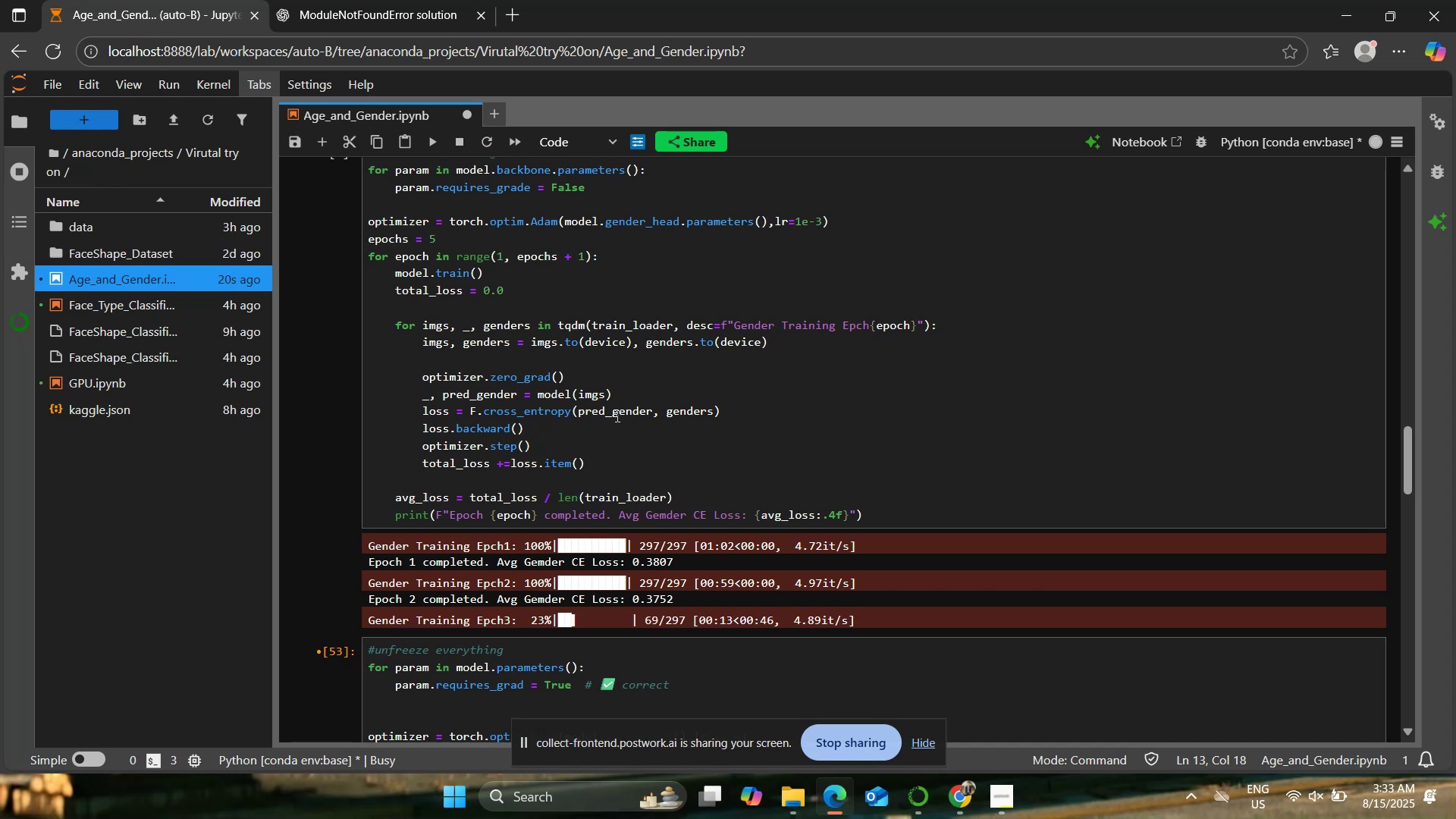 
scroll: coordinate [846, 482], scroll_direction: down, amount: 2.0
 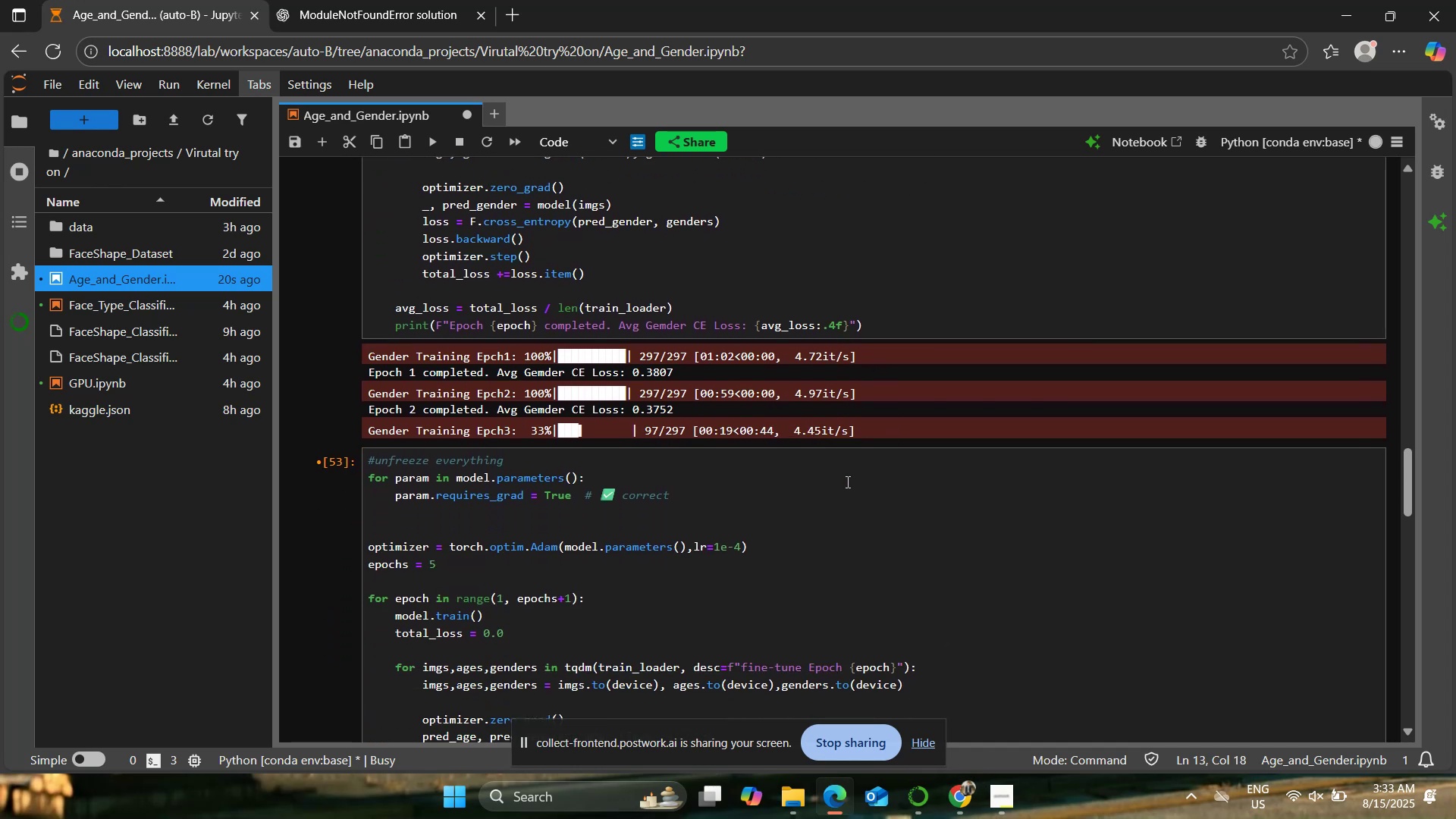 
scroll: coordinate [846, 482], scroll_direction: up, amount: 1.0
 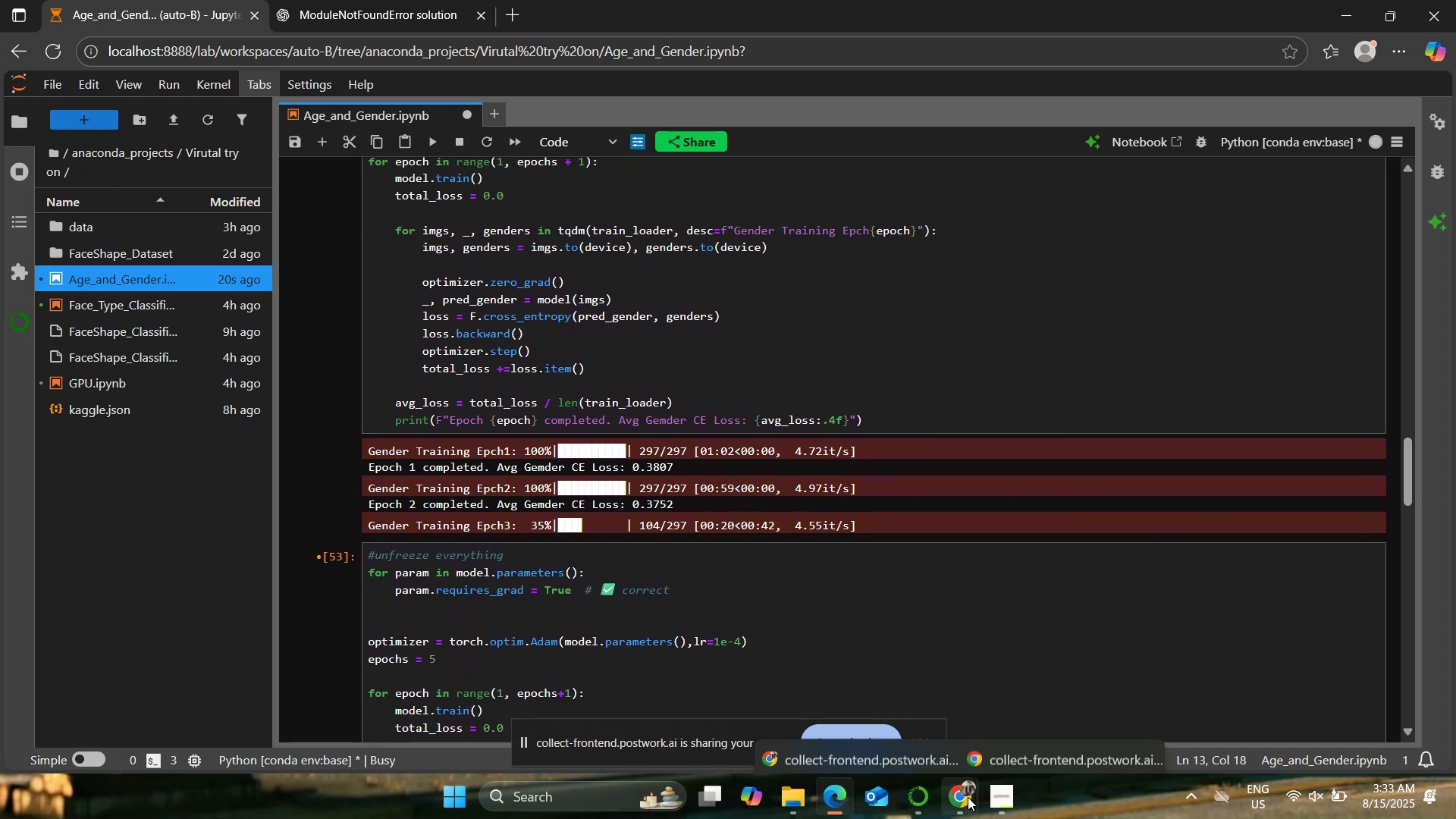 
left_click([922, 712])
 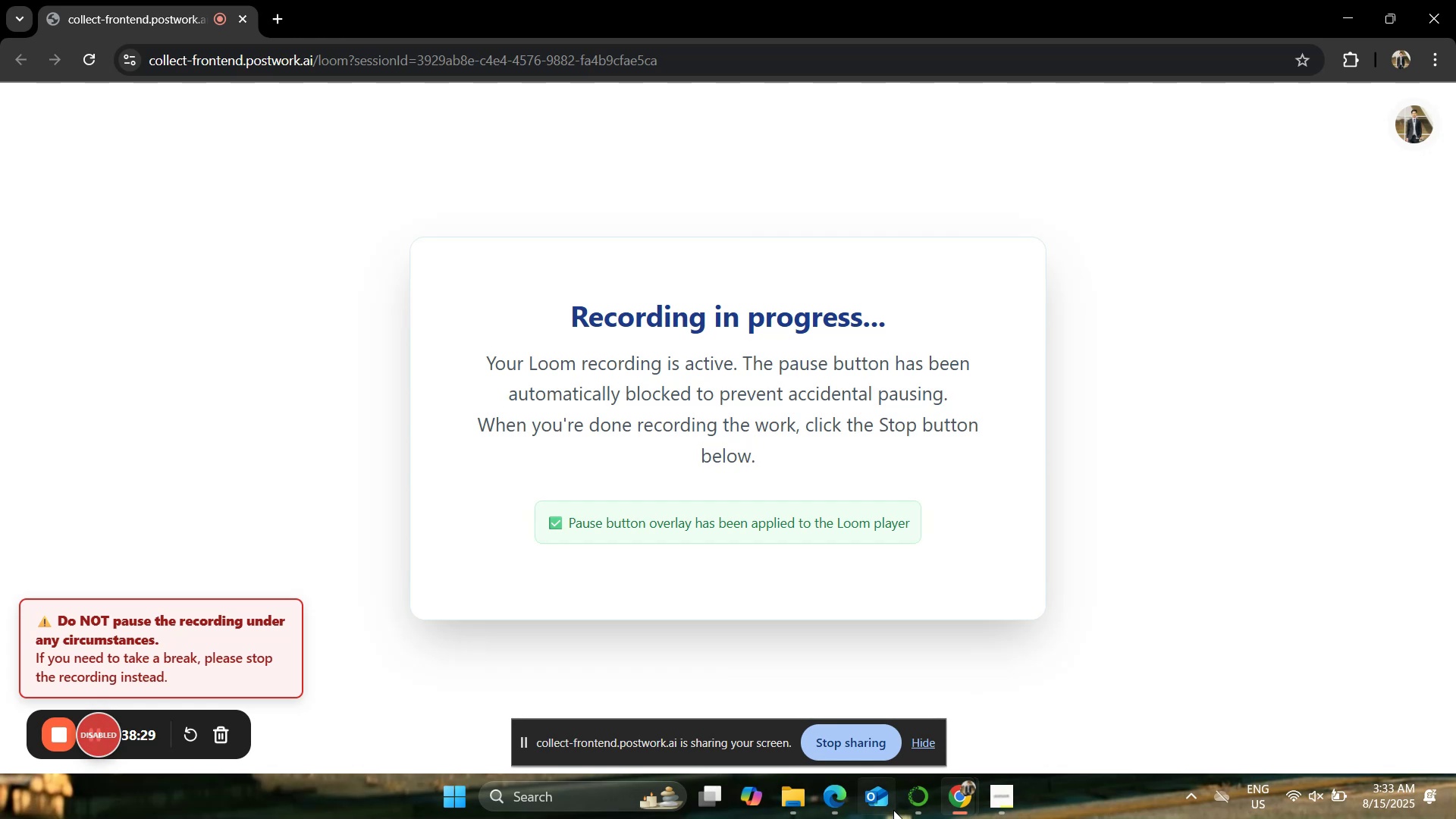 
left_click([822, 786])
 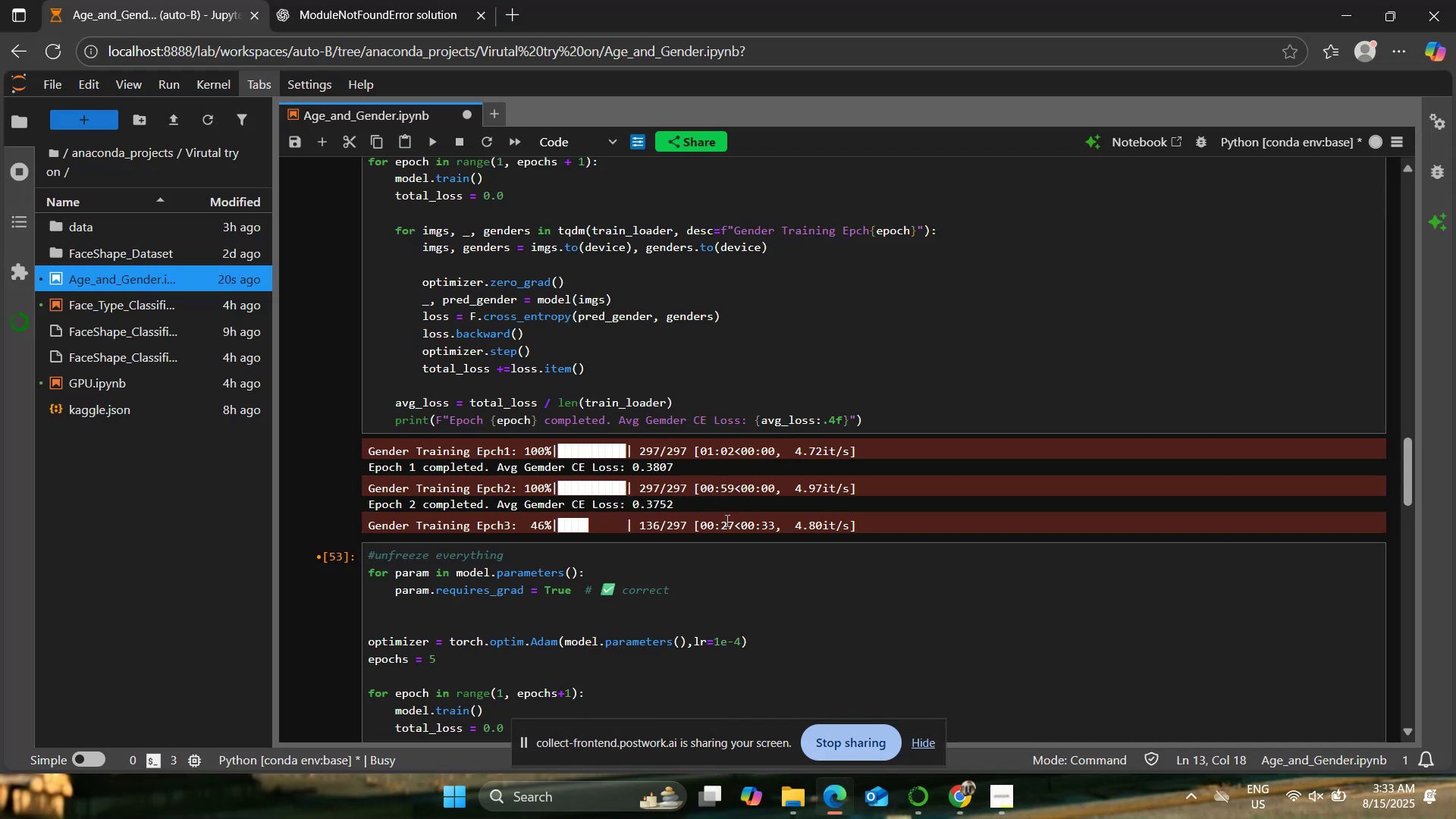 
wait(10.23)
 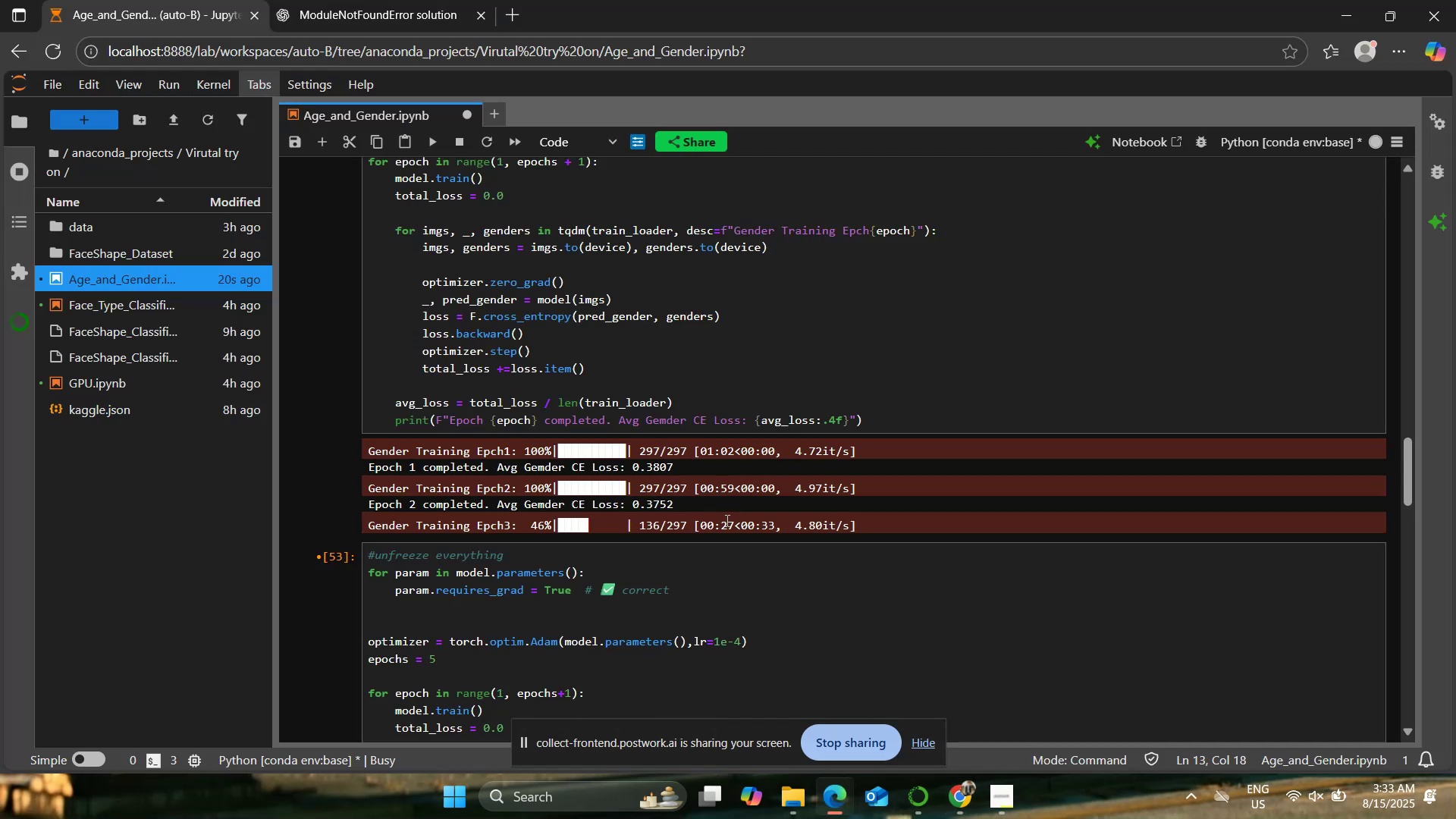 
scroll: coordinate [266, 485], scroll_direction: up, amount: 4.0
 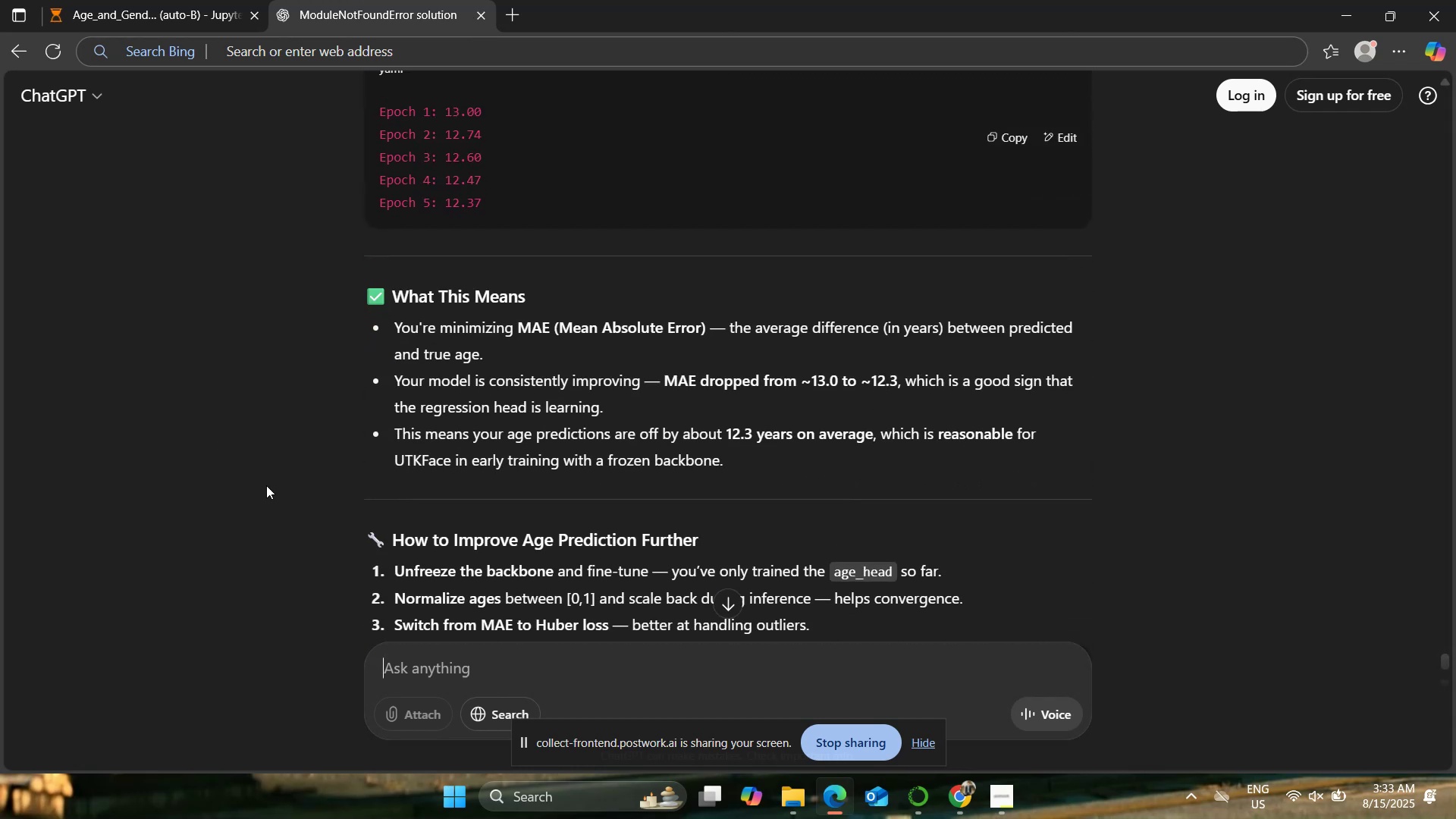 
scroll: coordinate [266, 485], scroll_direction: down, amount: 2.0
 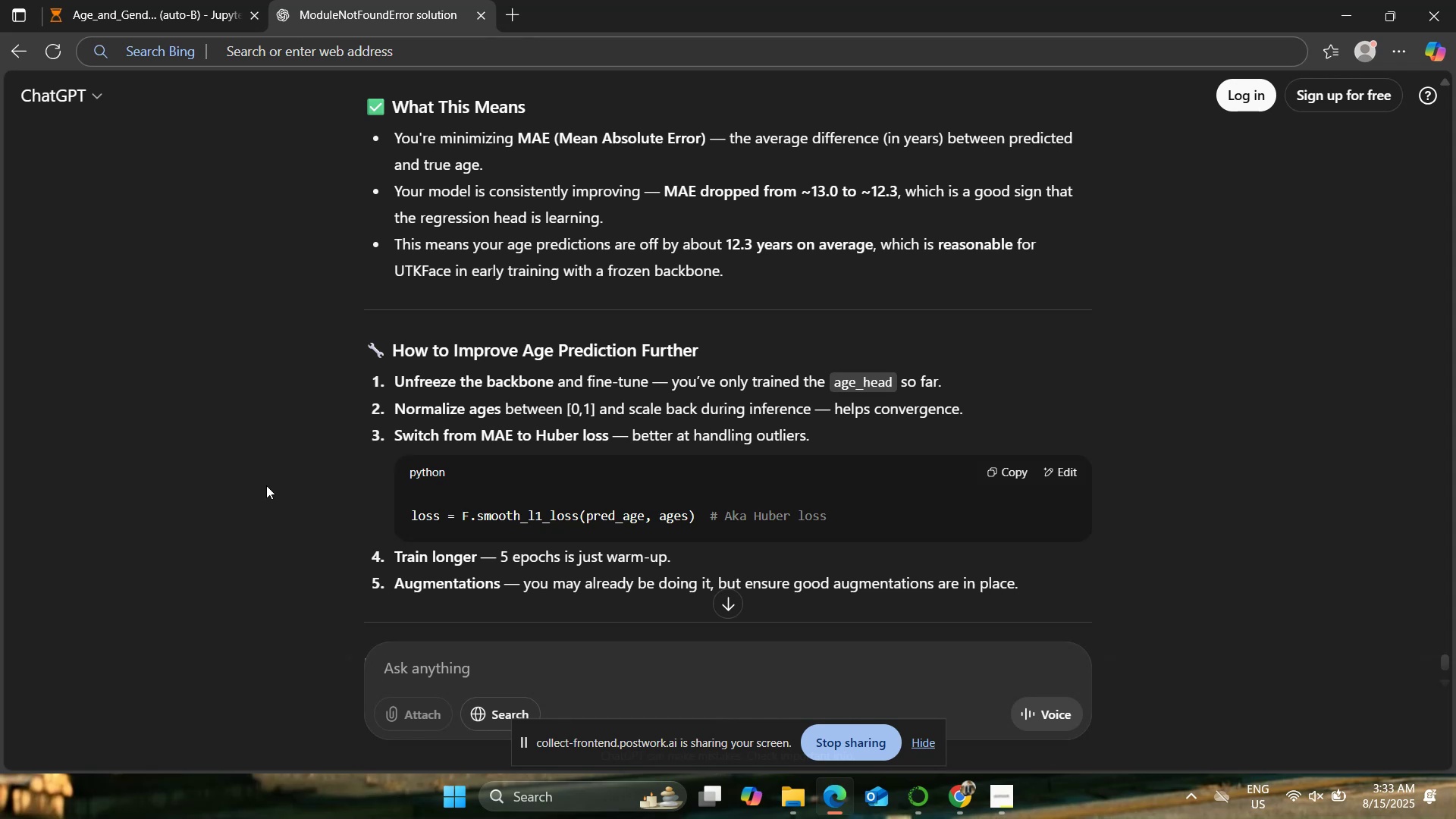 
wait(24.37)
 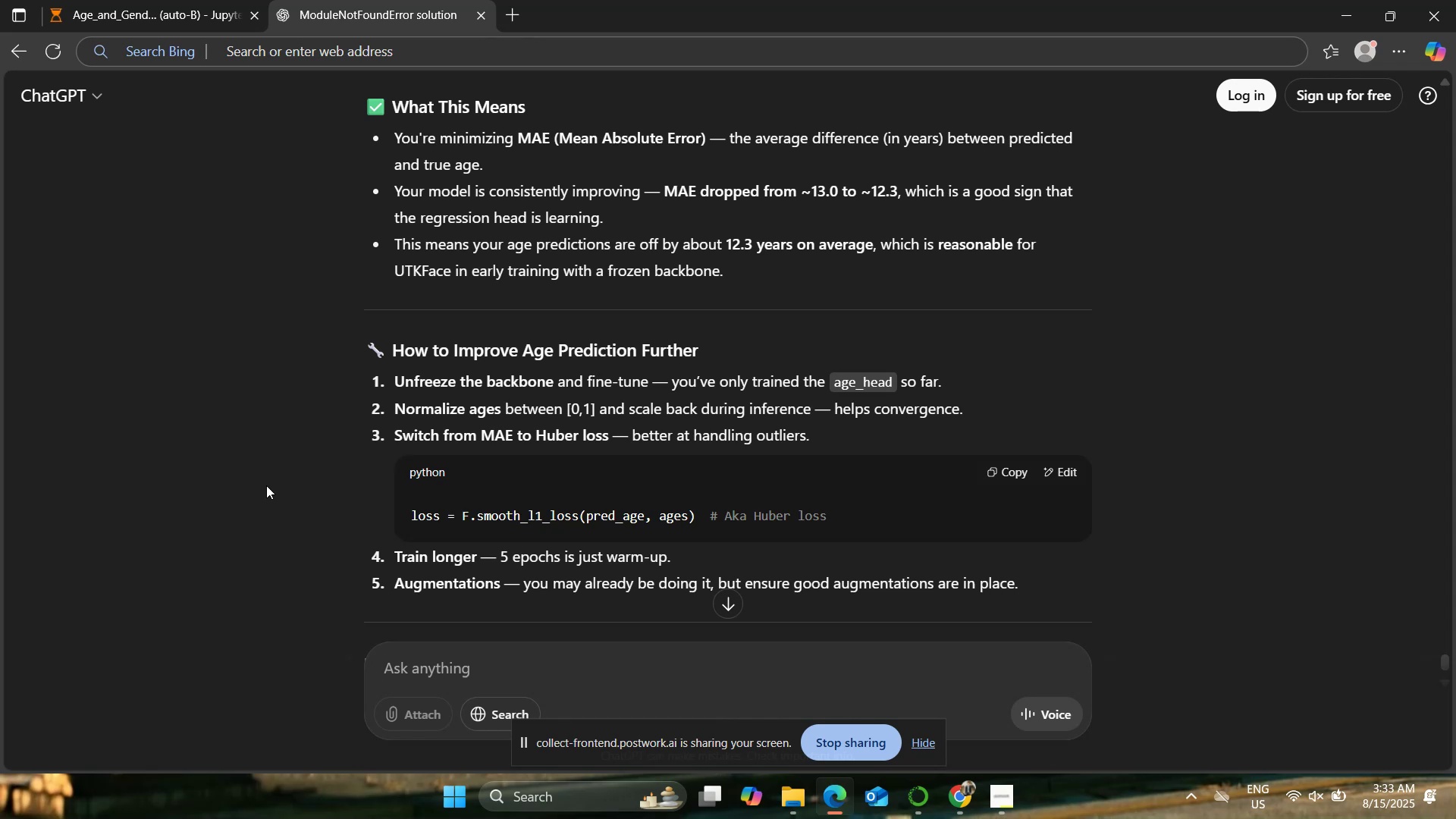 
left_click([157, 0])
 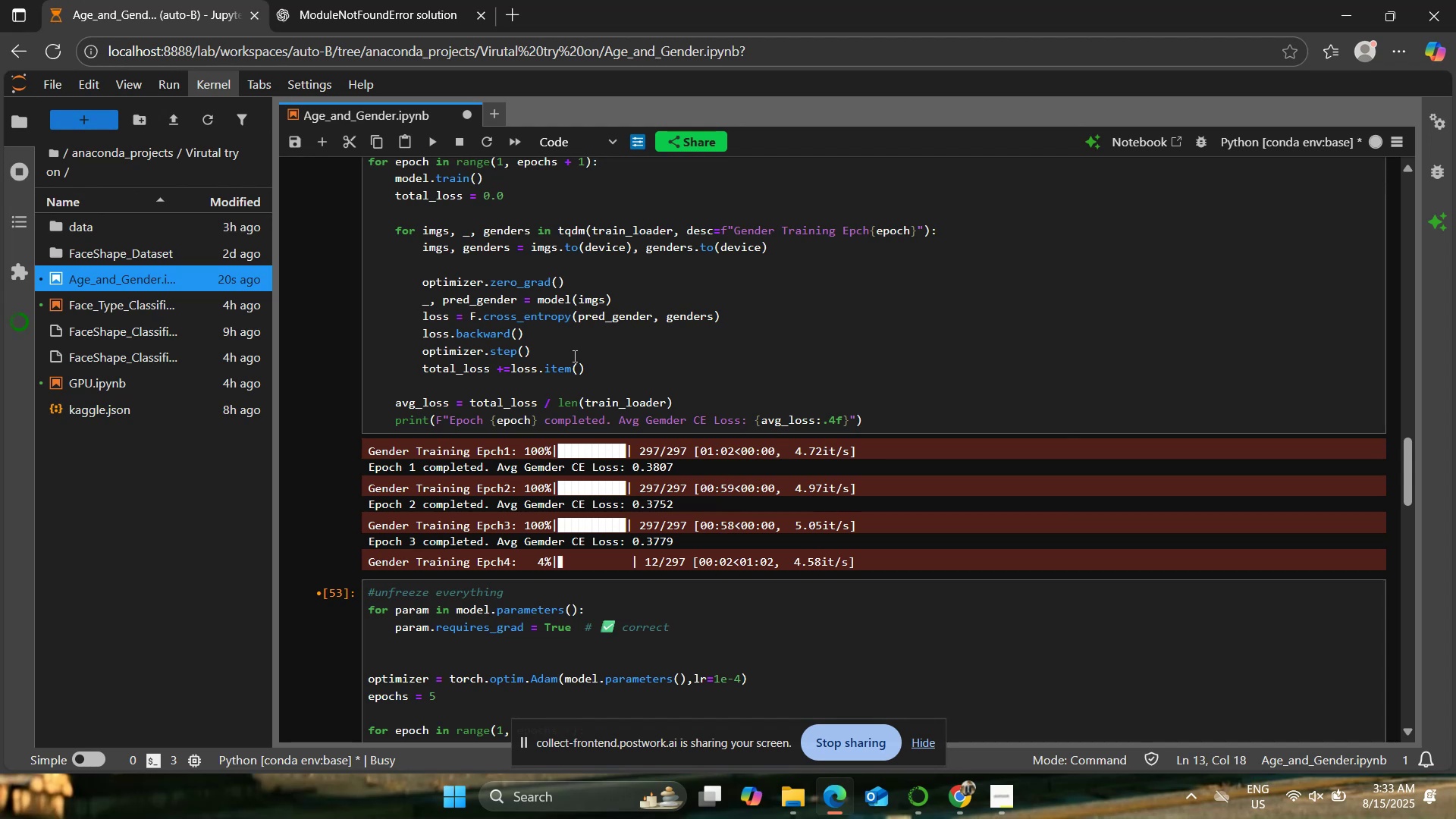 
scroll: coordinate [573, 356], scroll_direction: down, amount: 3.0
 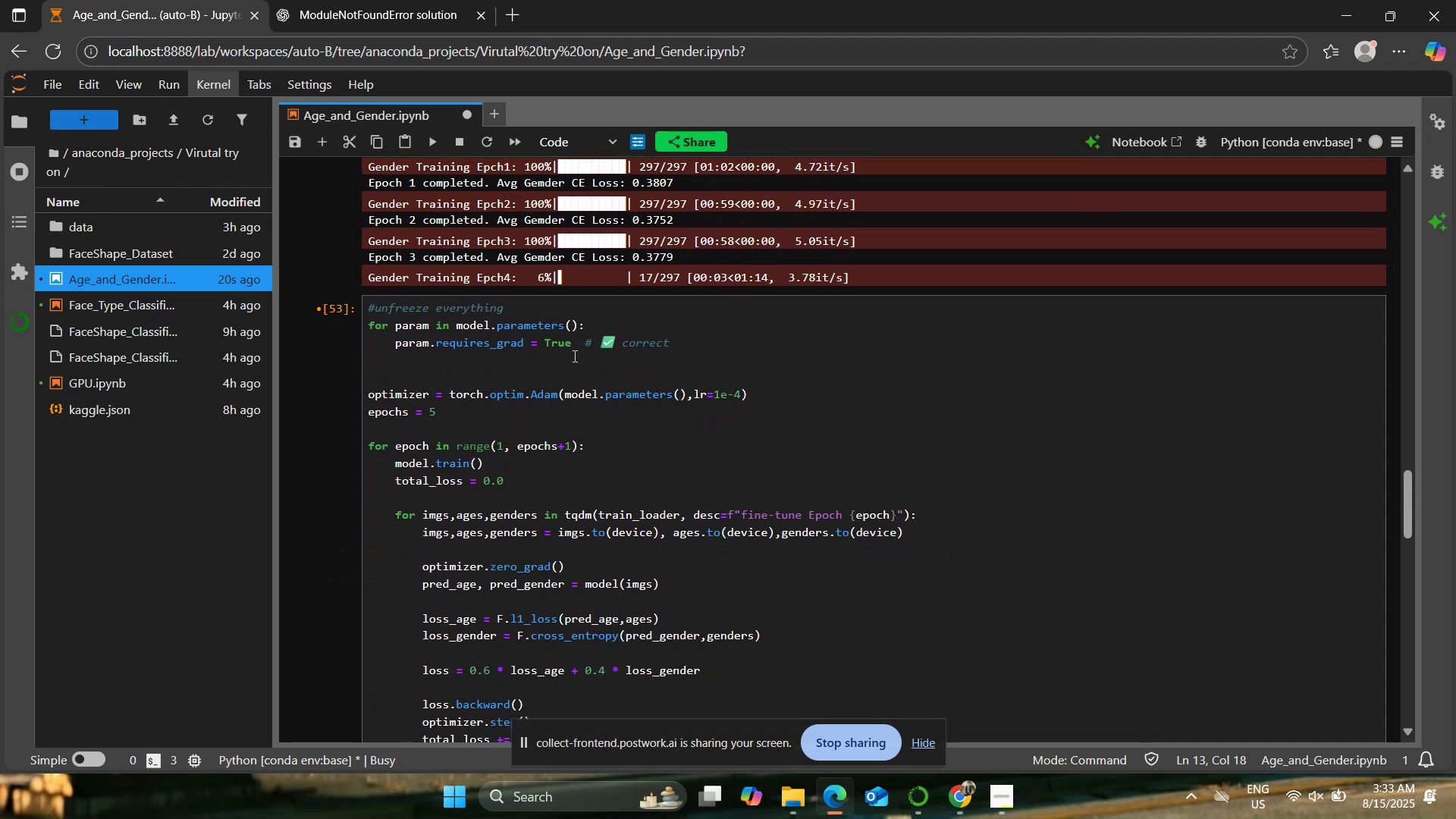 
scroll: coordinate [573, 356], scroll_direction: up, amount: 1.0
 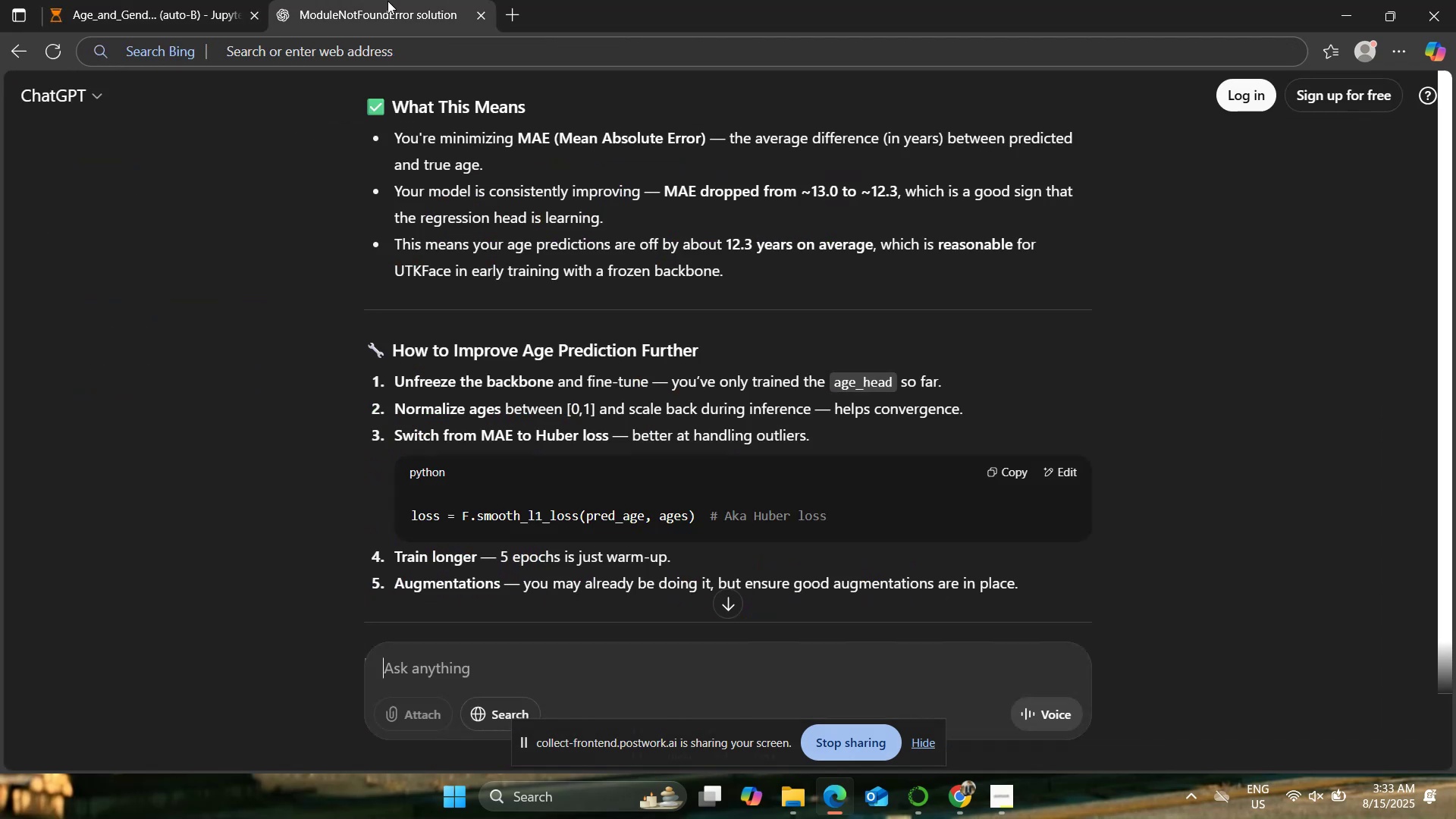 
scroll: coordinate [232, 397], scroll_direction: down, amount: 3.0
 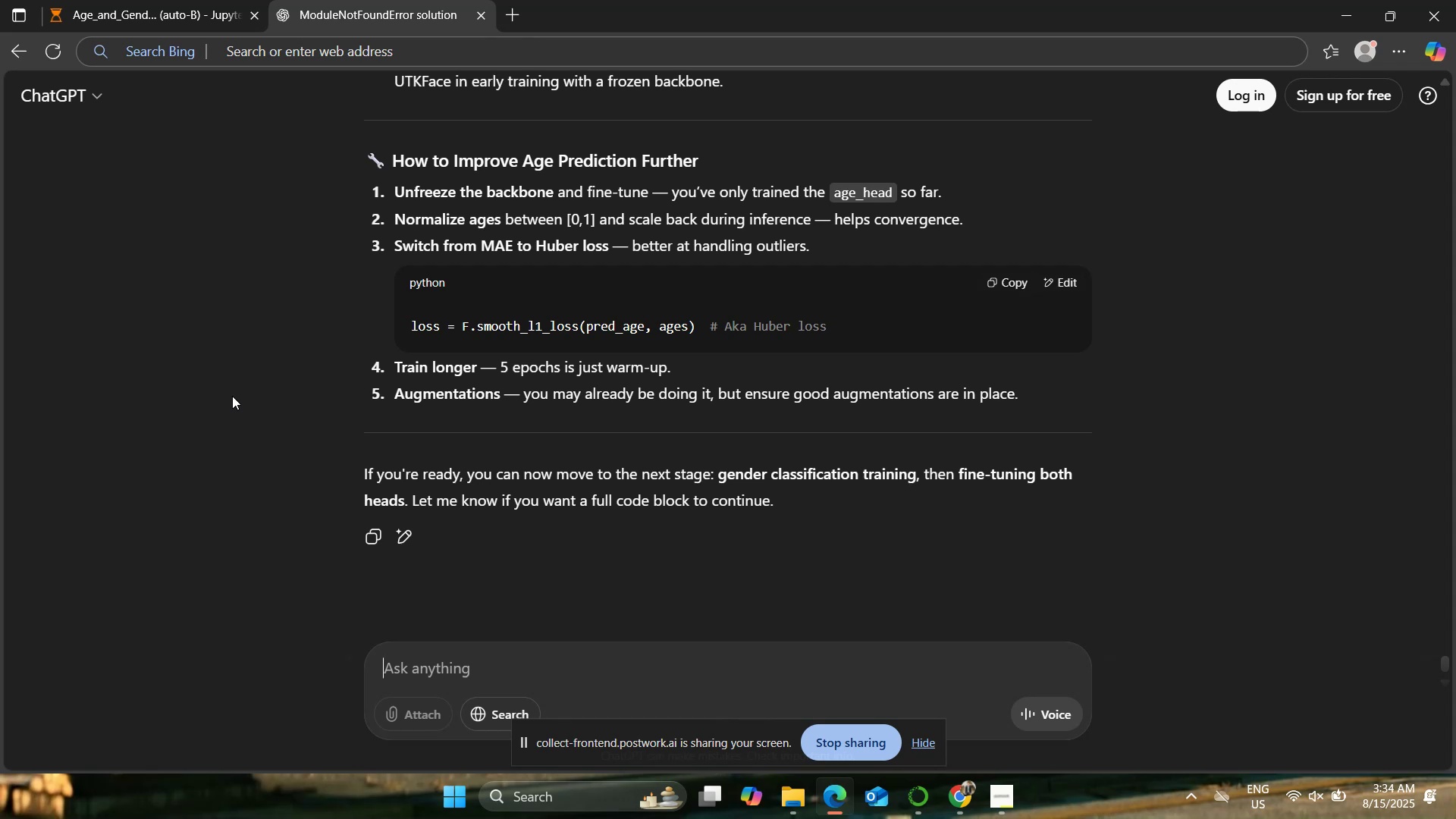 
wait(42.34)
 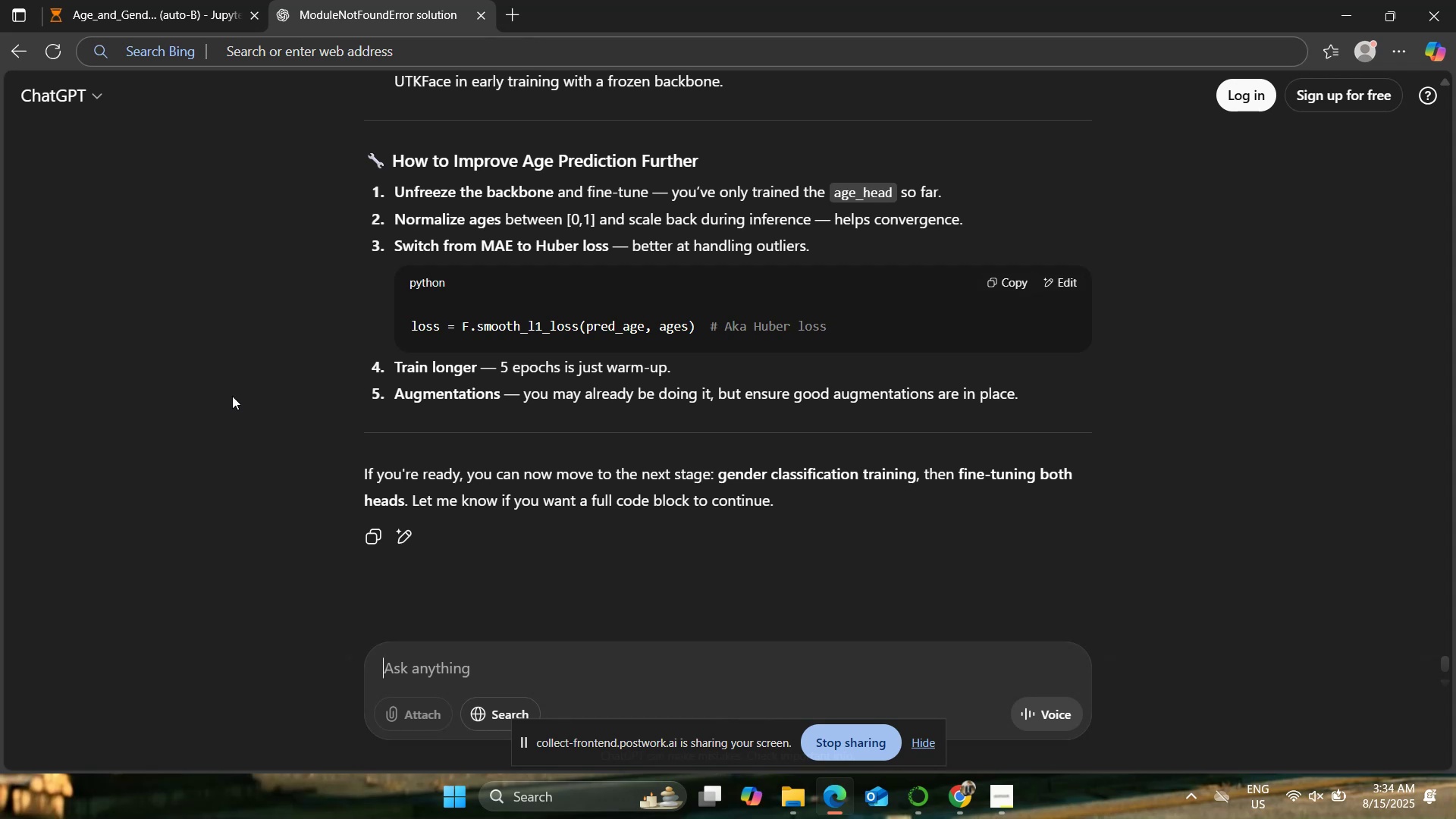 
scroll: coordinate [606, 381], scroll_direction: down, amount: 5.0
 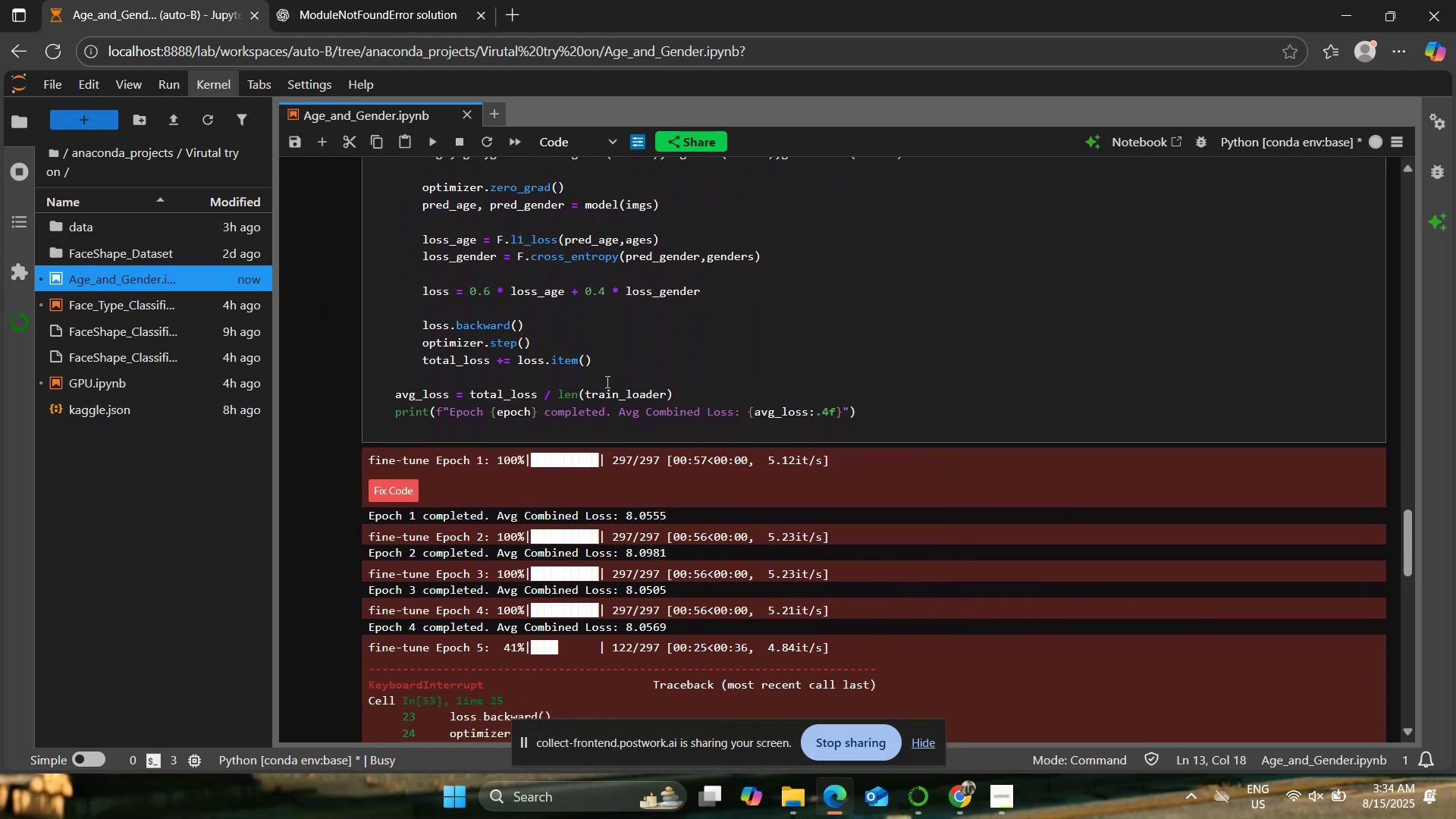 
scroll: coordinate [606, 381], scroll_direction: up, amount: 5.0
 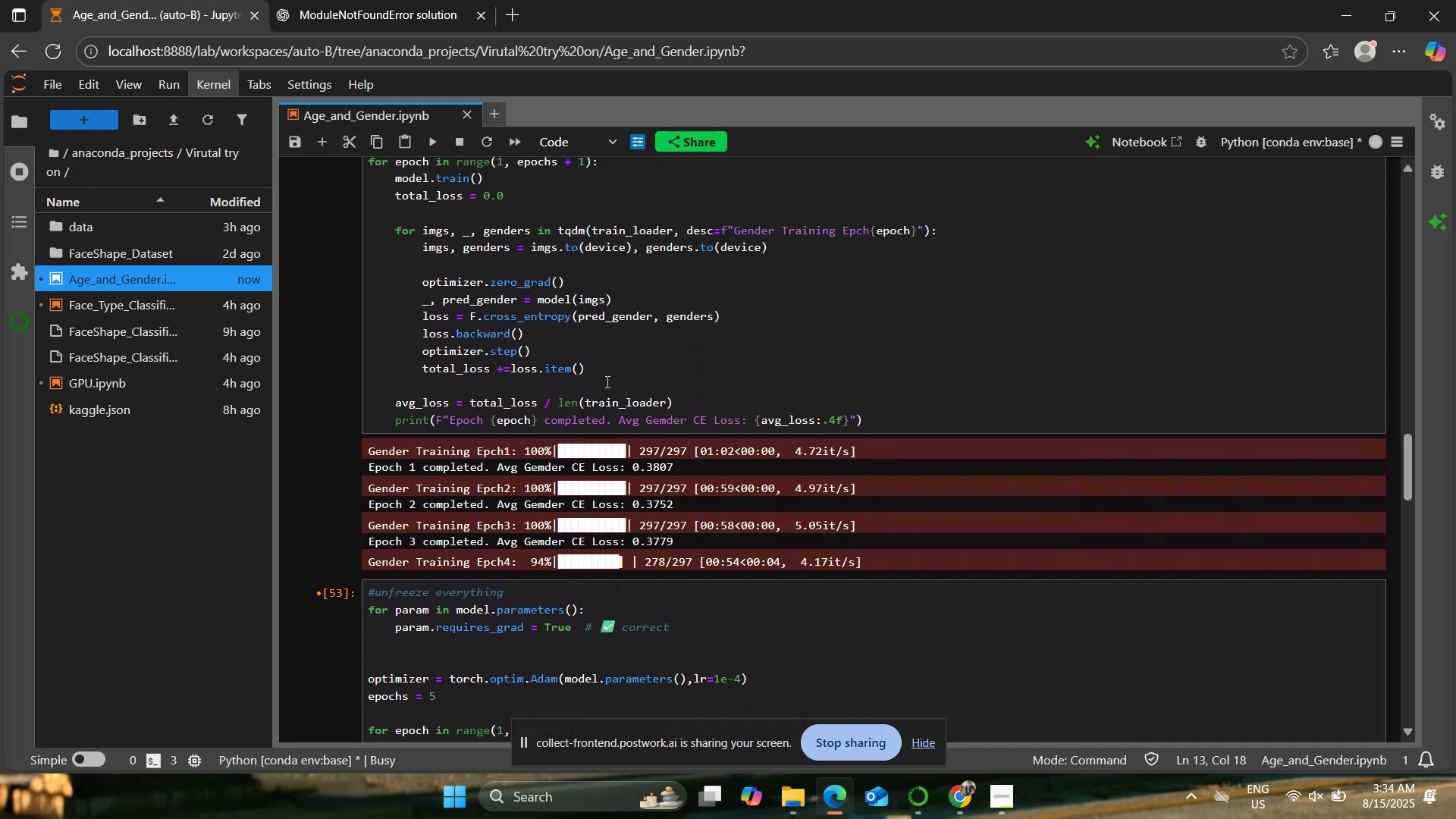 
scroll: coordinate [606, 381], scroll_direction: down, amount: 2.0
 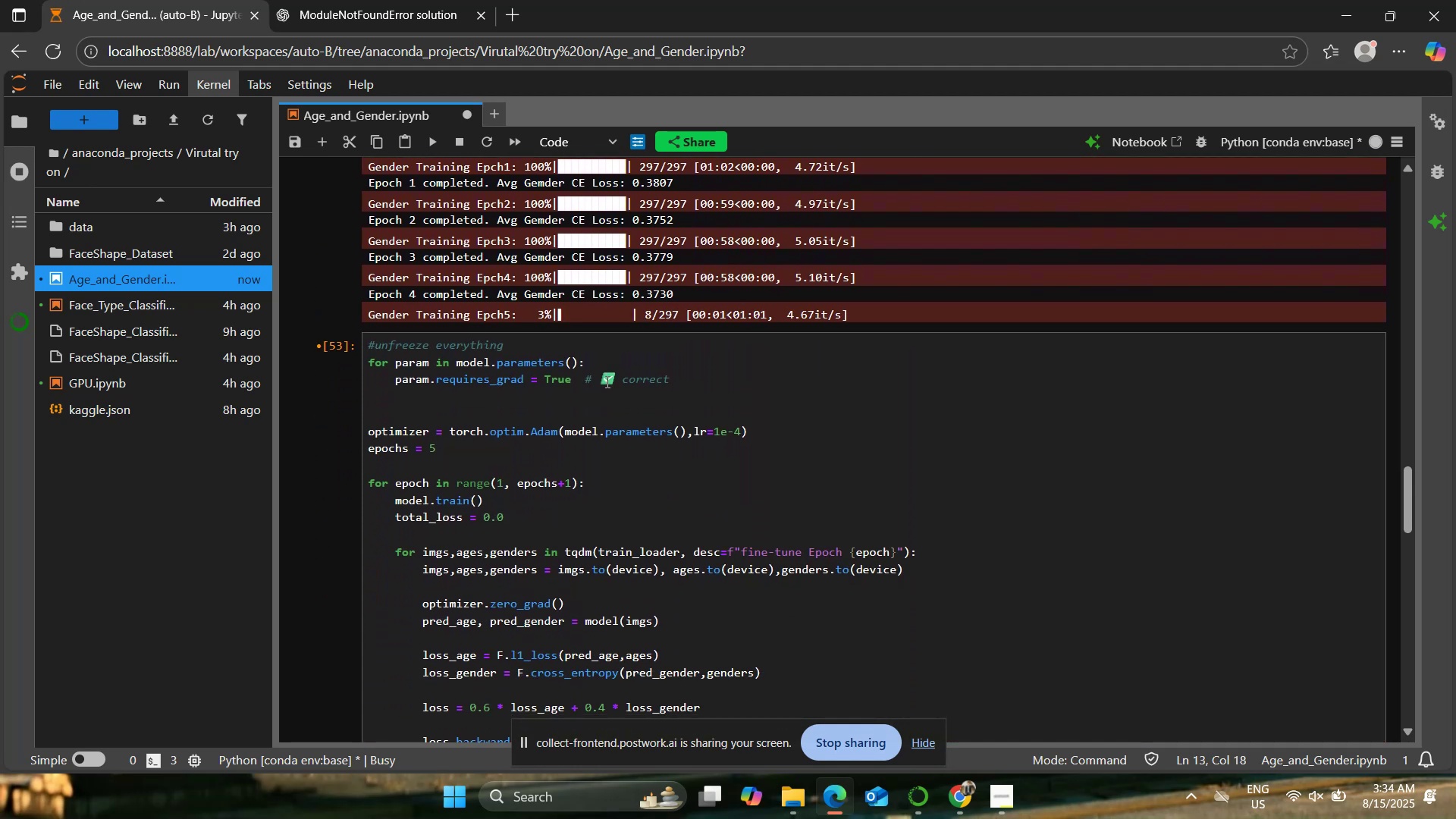 
scroll: coordinate [606, 381], scroll_direction: up, amount: 1.0
 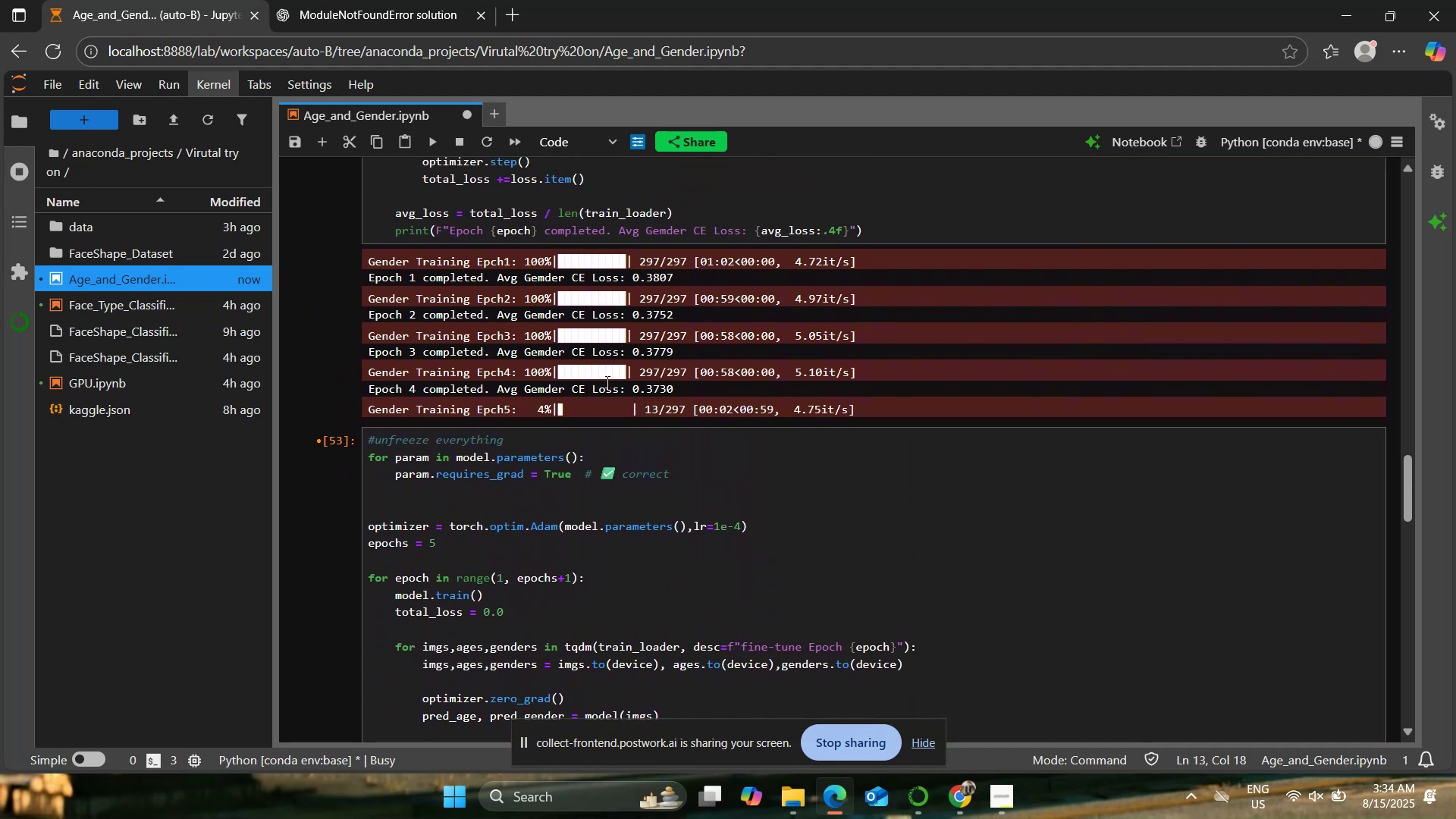 
scroll: coordinate [606, 381], scroll_direction: down, amount: 2.0
 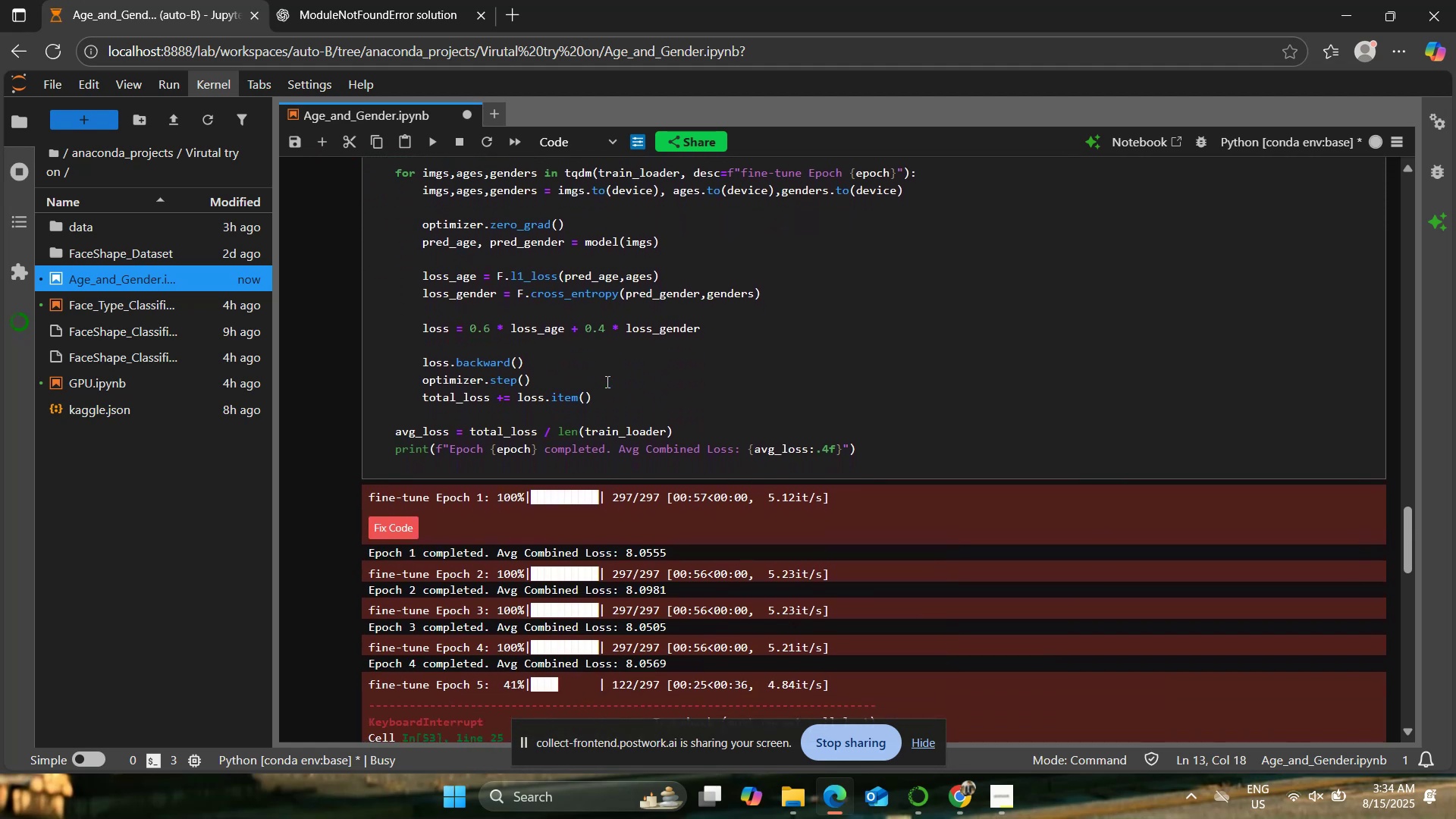 
scroll: coordinate [606, 381], scroll_direction: up, amount: 1.0
 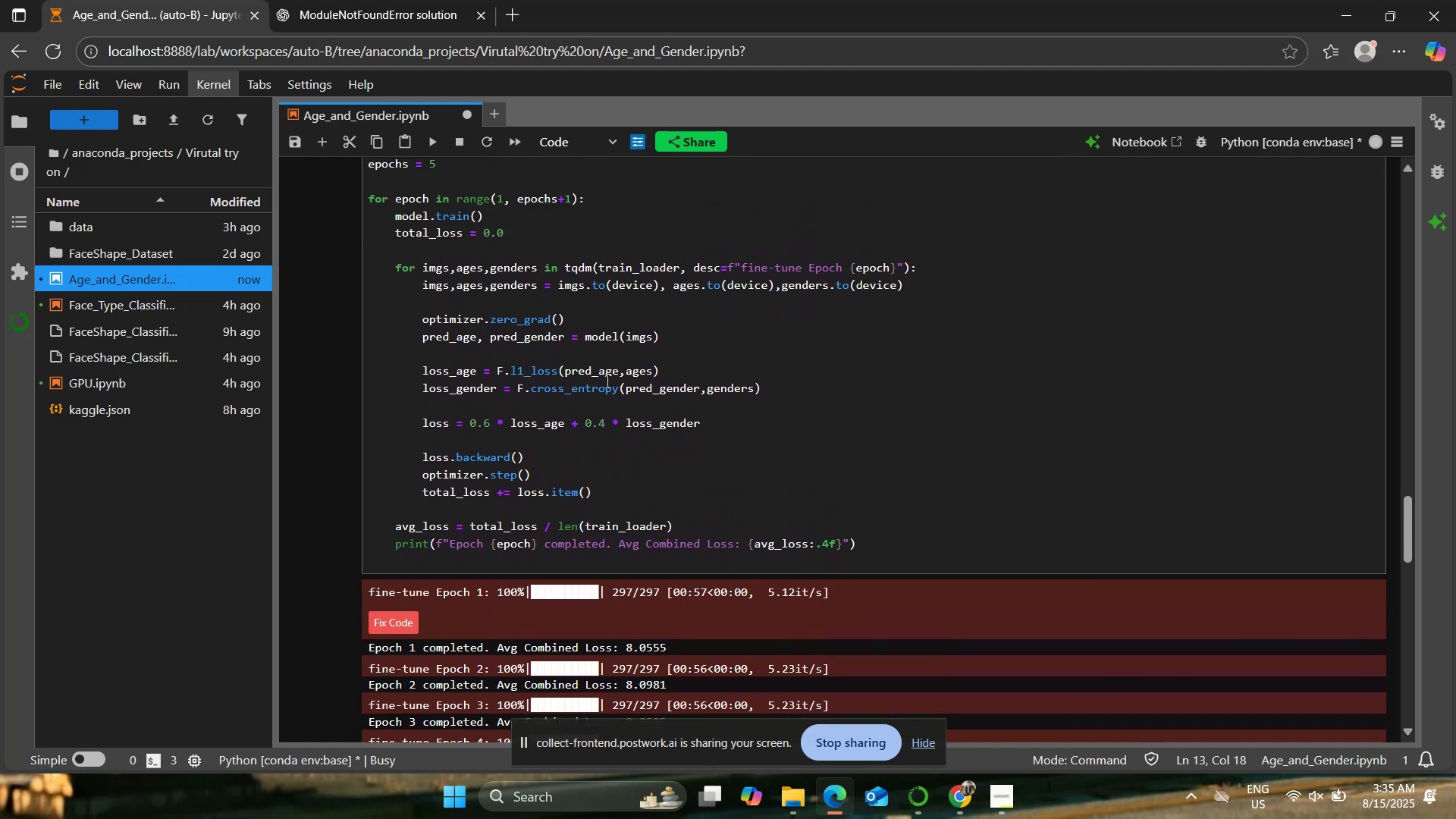 
wait(10.44)
 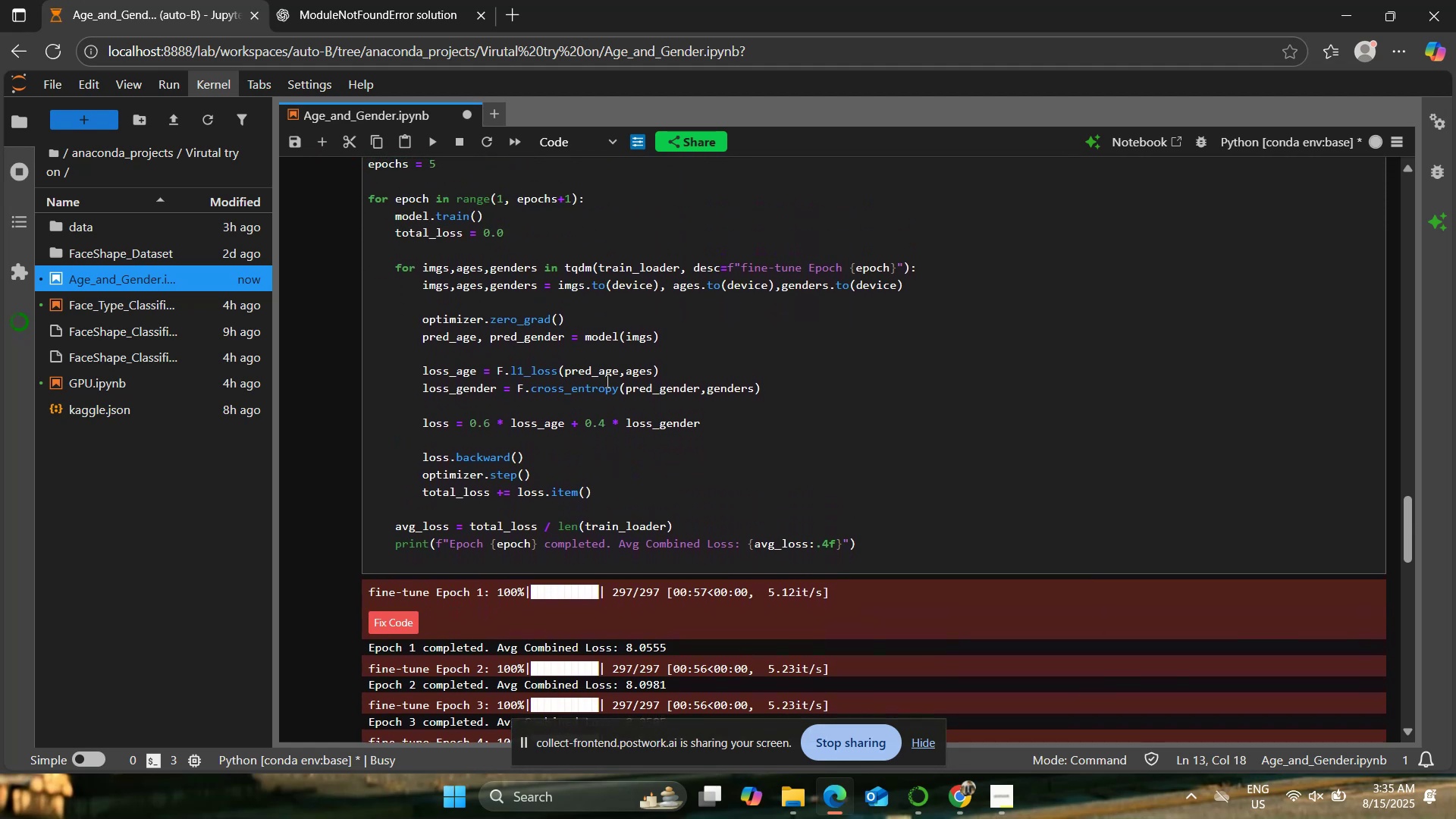 
scroll: coordinate [617, 381], scroll_direction: down, amount: 5.0
 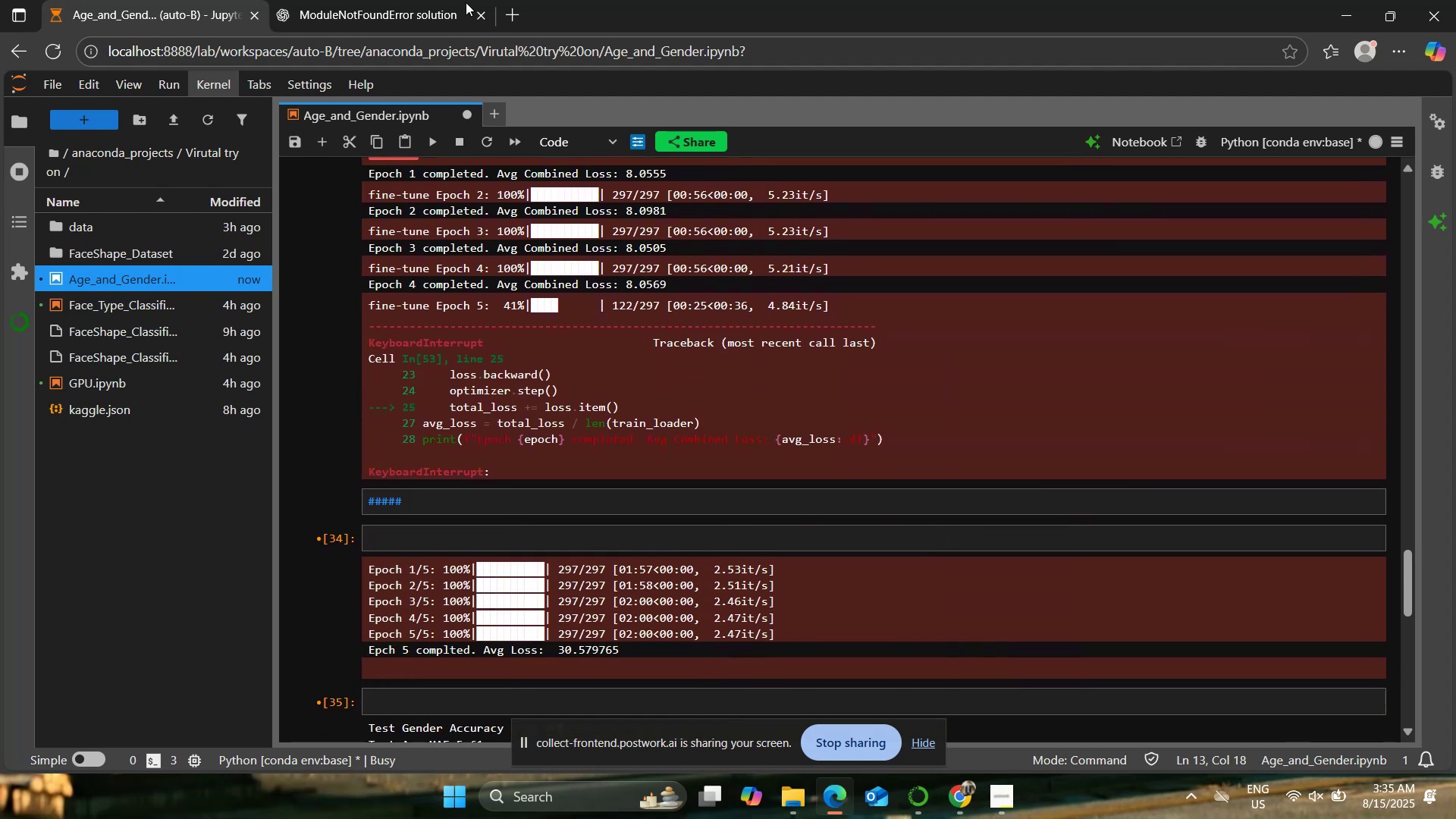 
left_click([430, 0])
 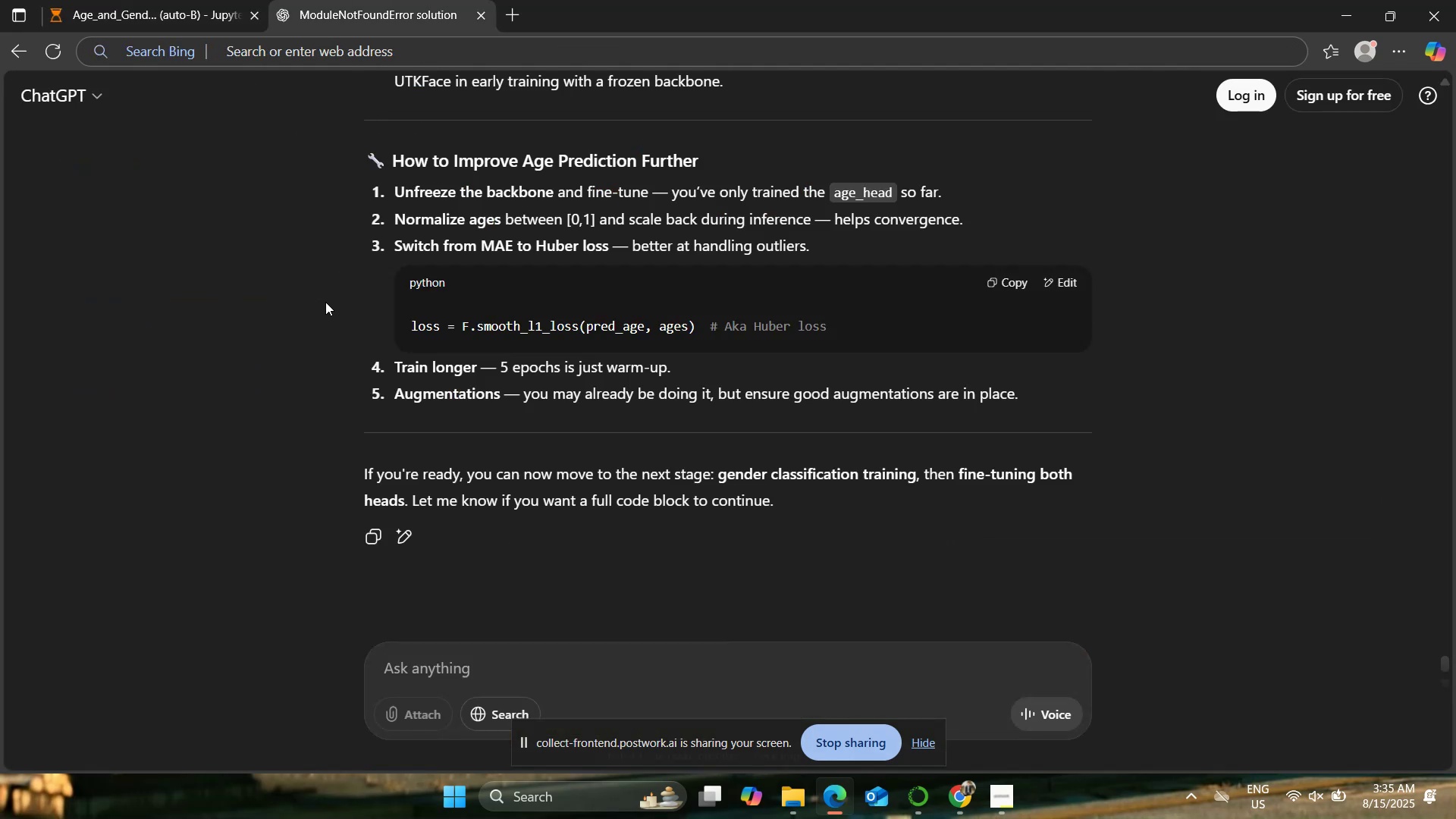 
scroll: coordinate [326, 302], scroll_direction: up, amount: 1.0
 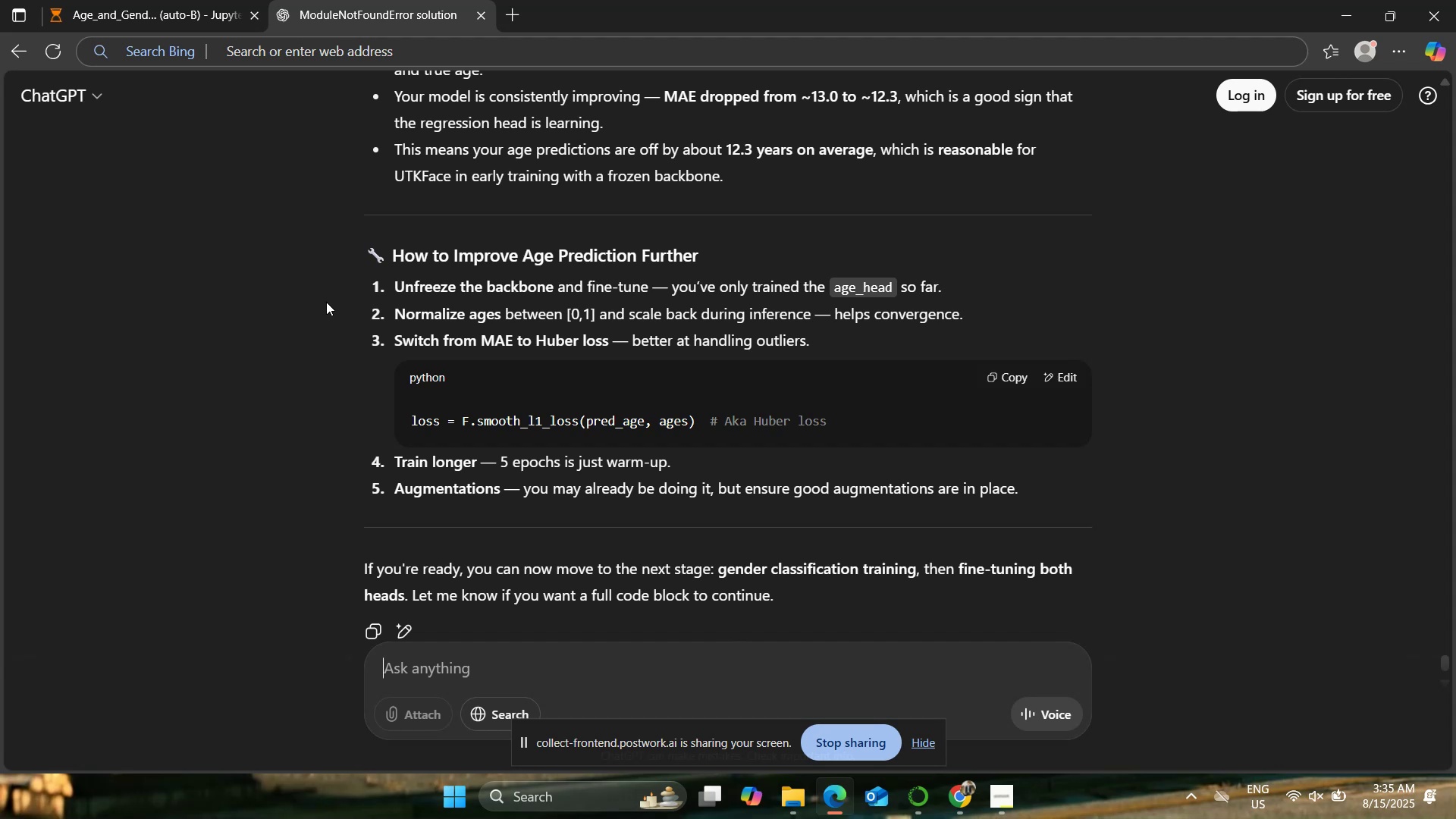 
wait(8.91)
 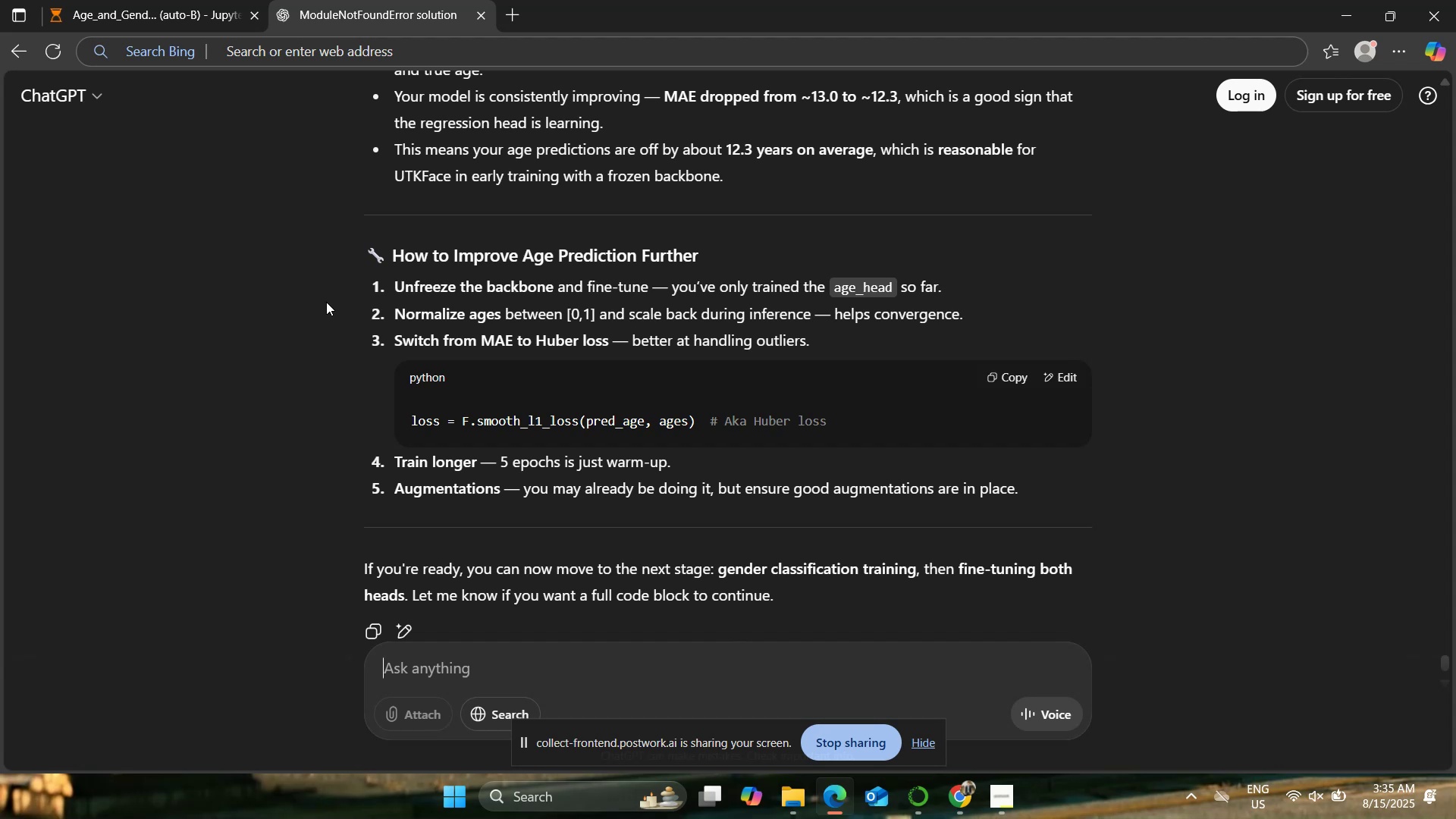 
scroll: coordinate [325, 303], scroll_direction: down, amount: 1.0
 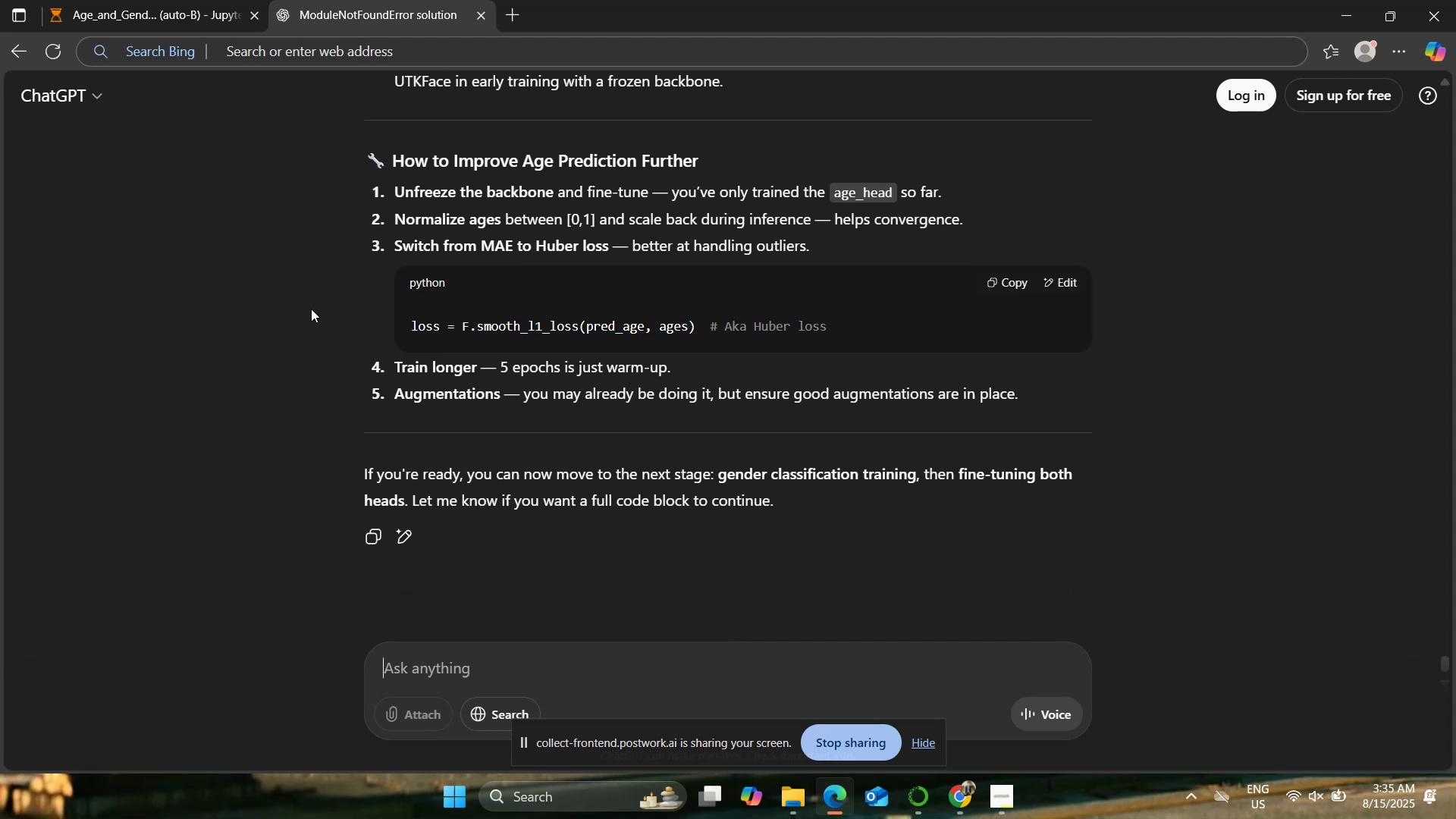 
left_click([167, 0])
 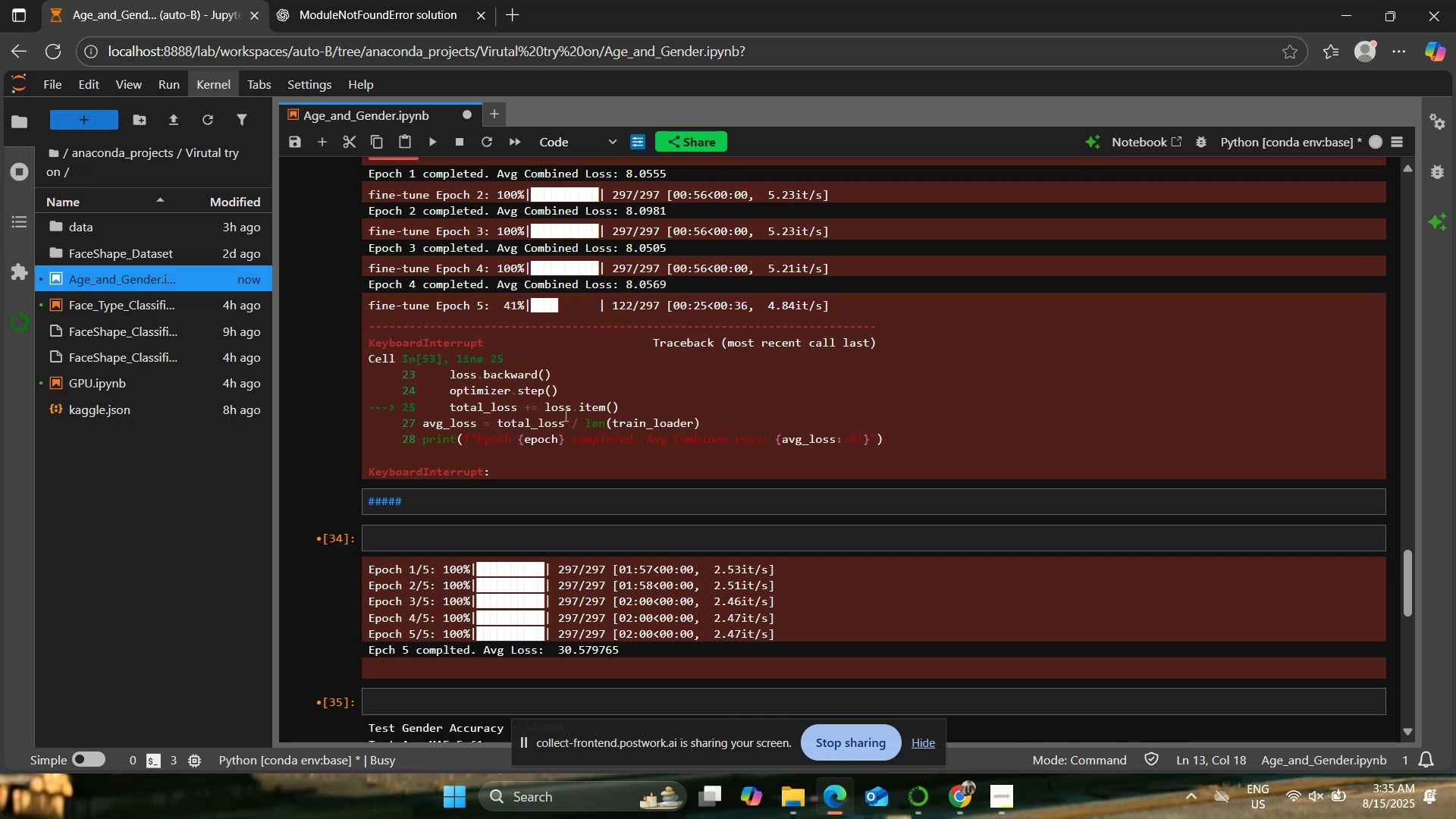 
scroll: coordinate [565, 414], scroll_direction: up, amount: 9.0
 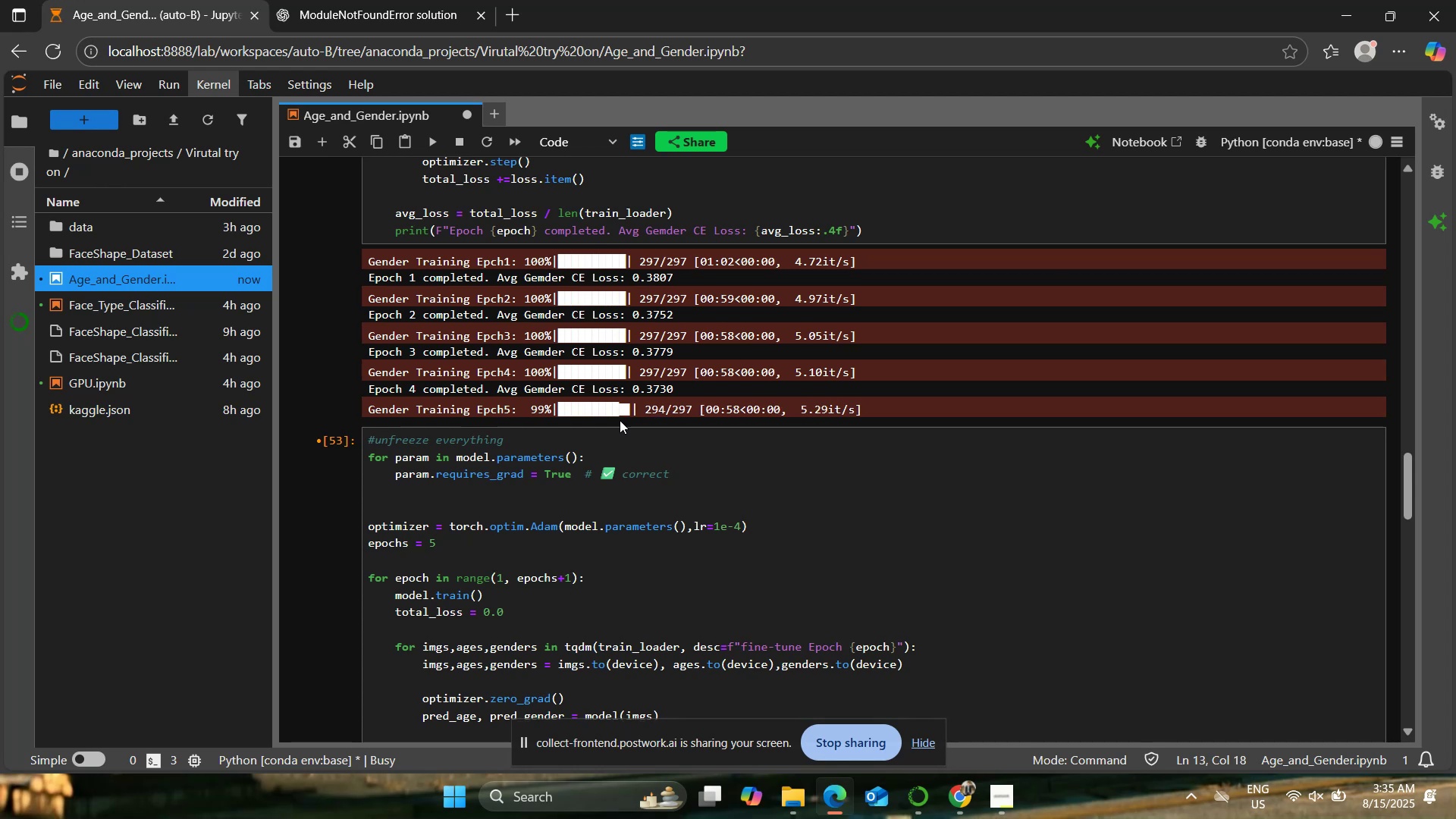 
wait(26.33)
 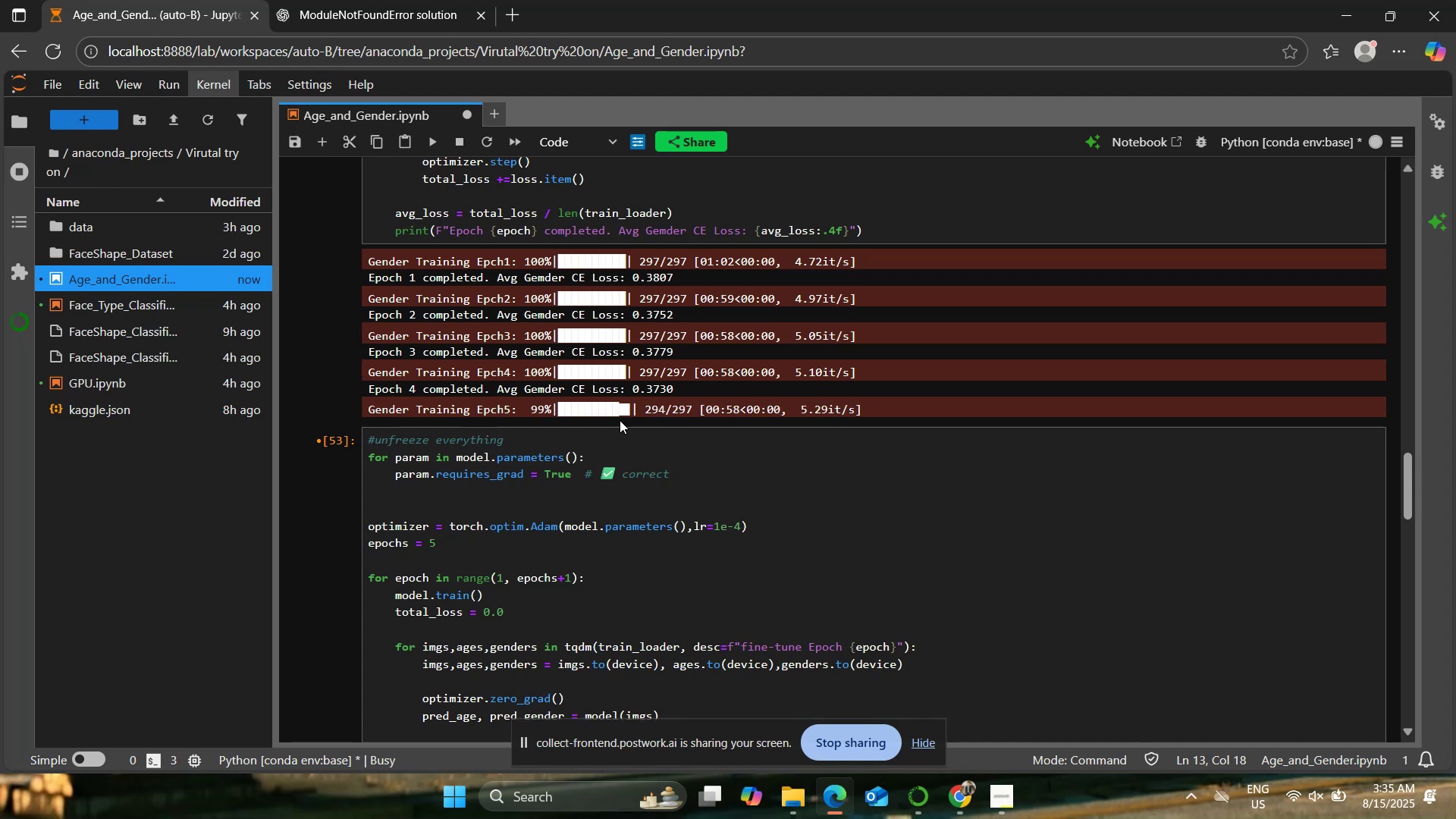 
left_click_drag(start_coordinate=[366, 258], to_coordinate=[696, 424])
 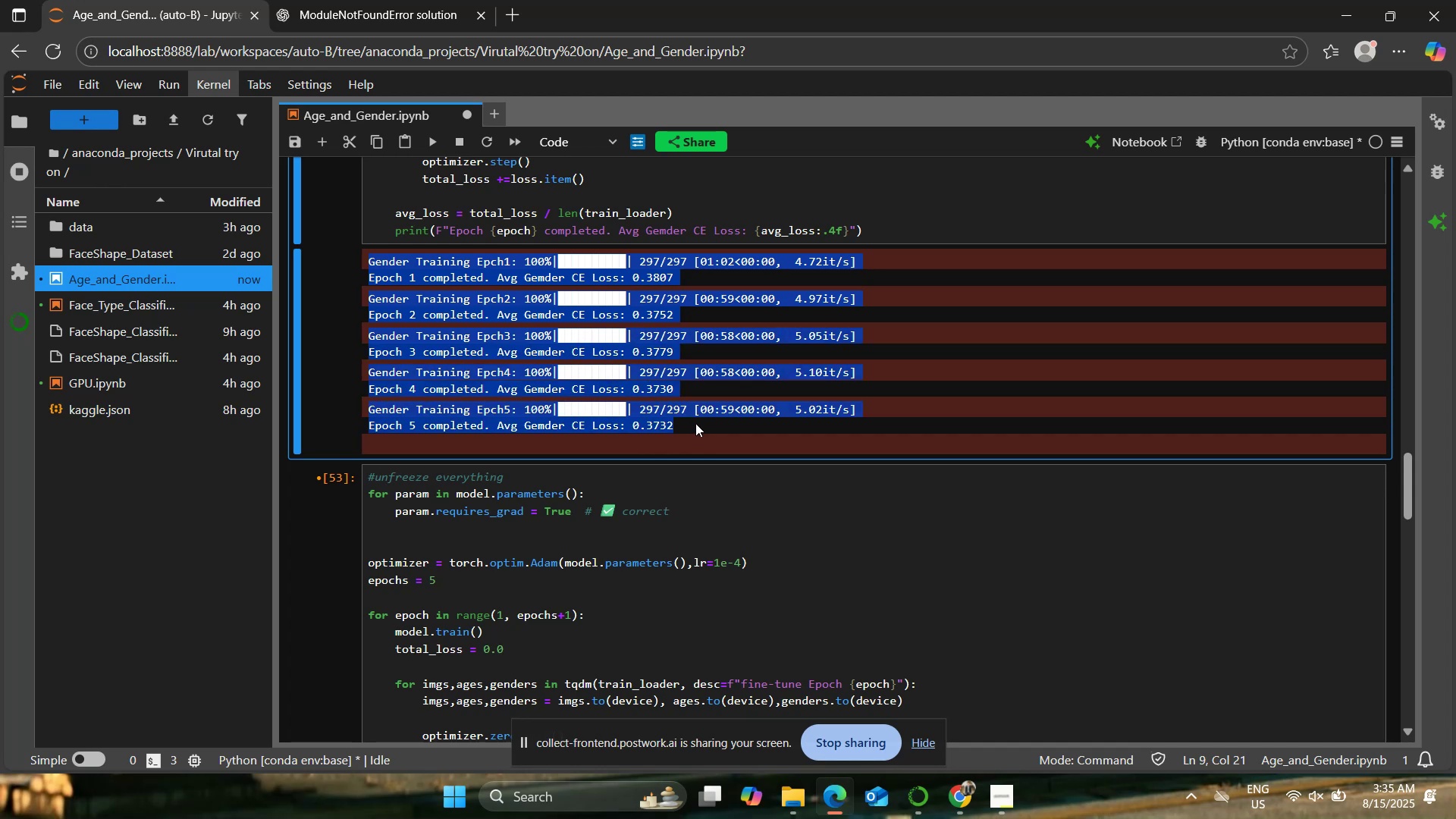 
mouse_move([648, 414])
 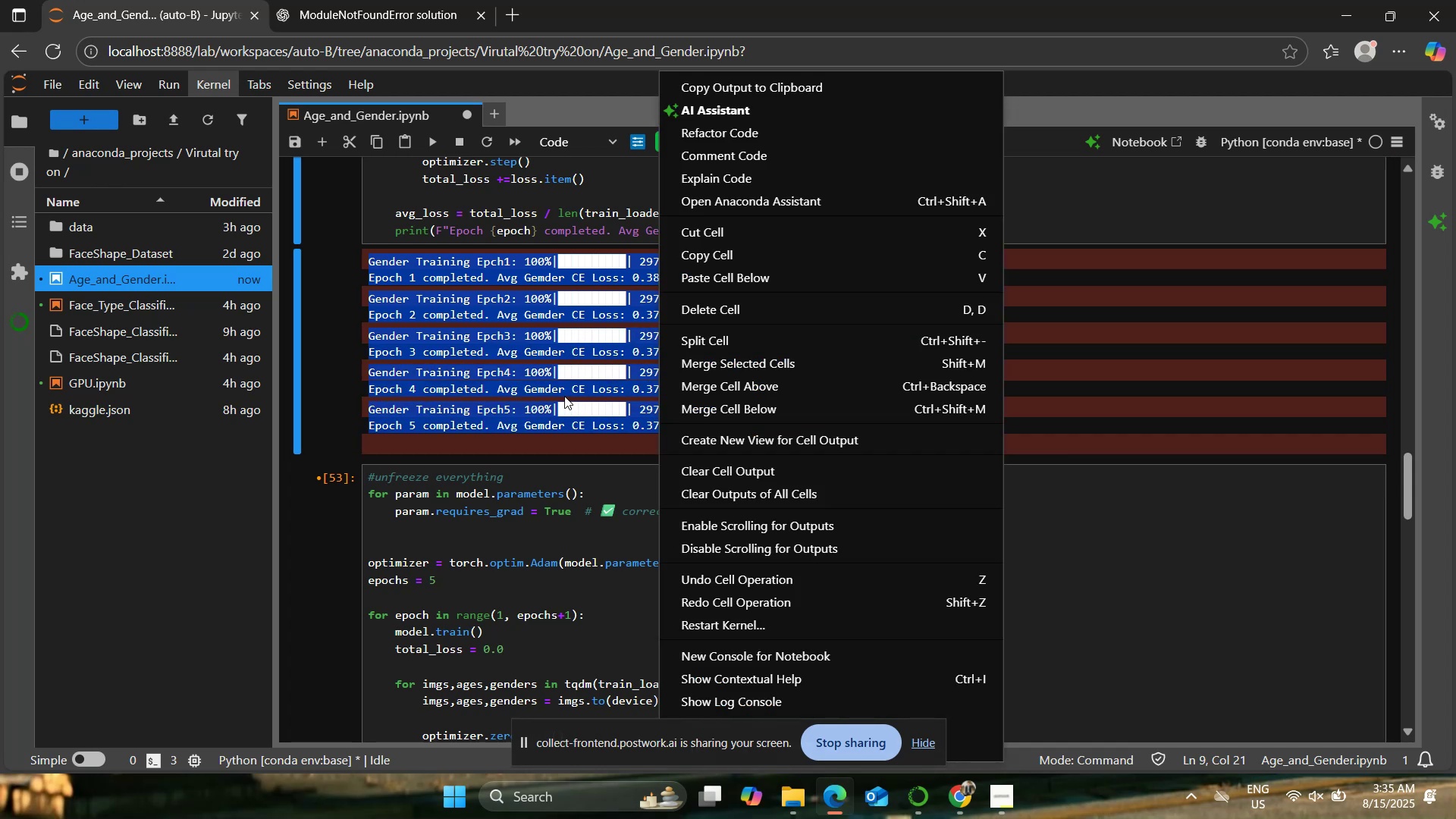 
left_click([558, 394])
 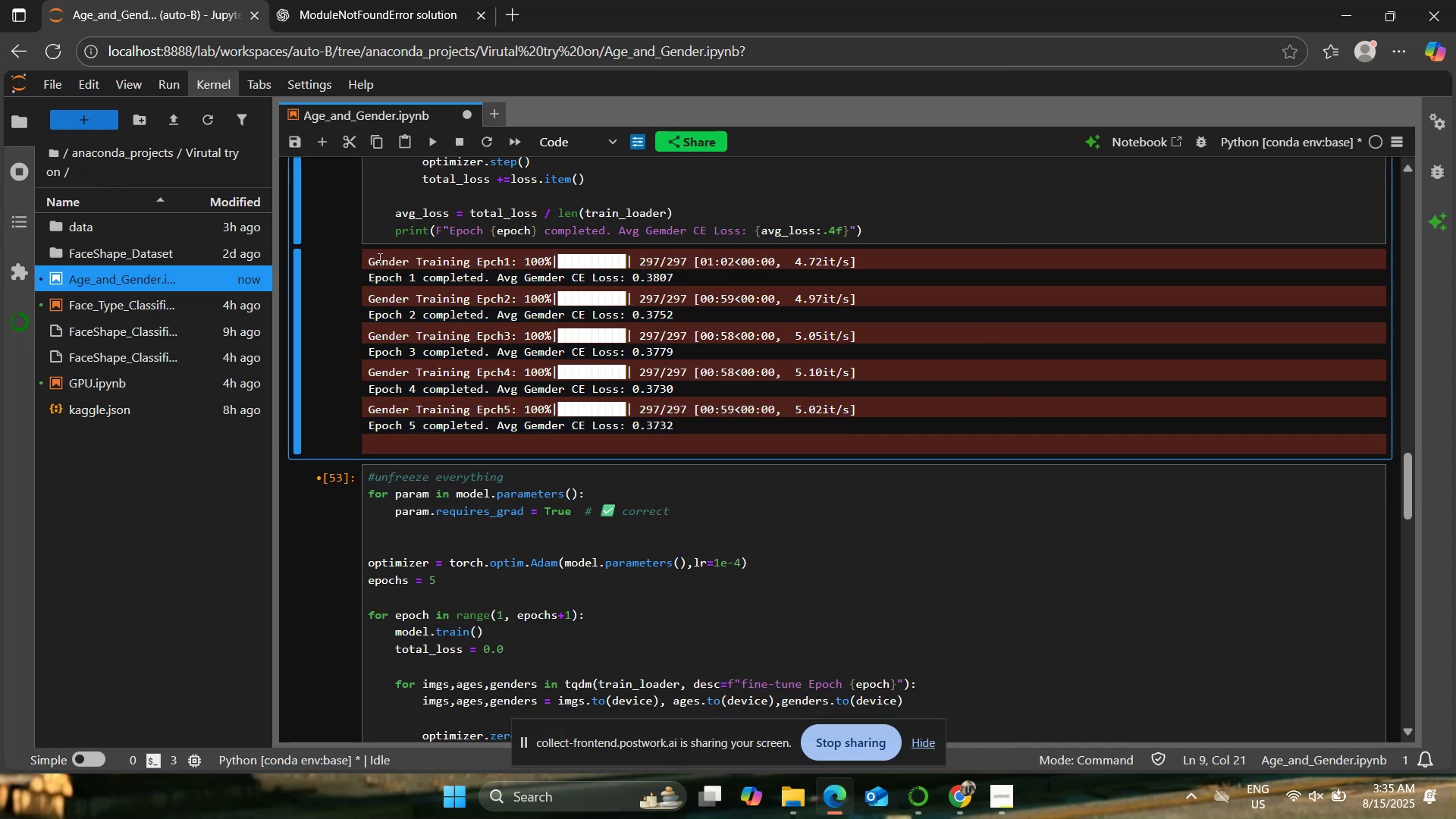 
left_click_drag(start_coordinate=[368, 256], to_coordinate=[737, 421])
 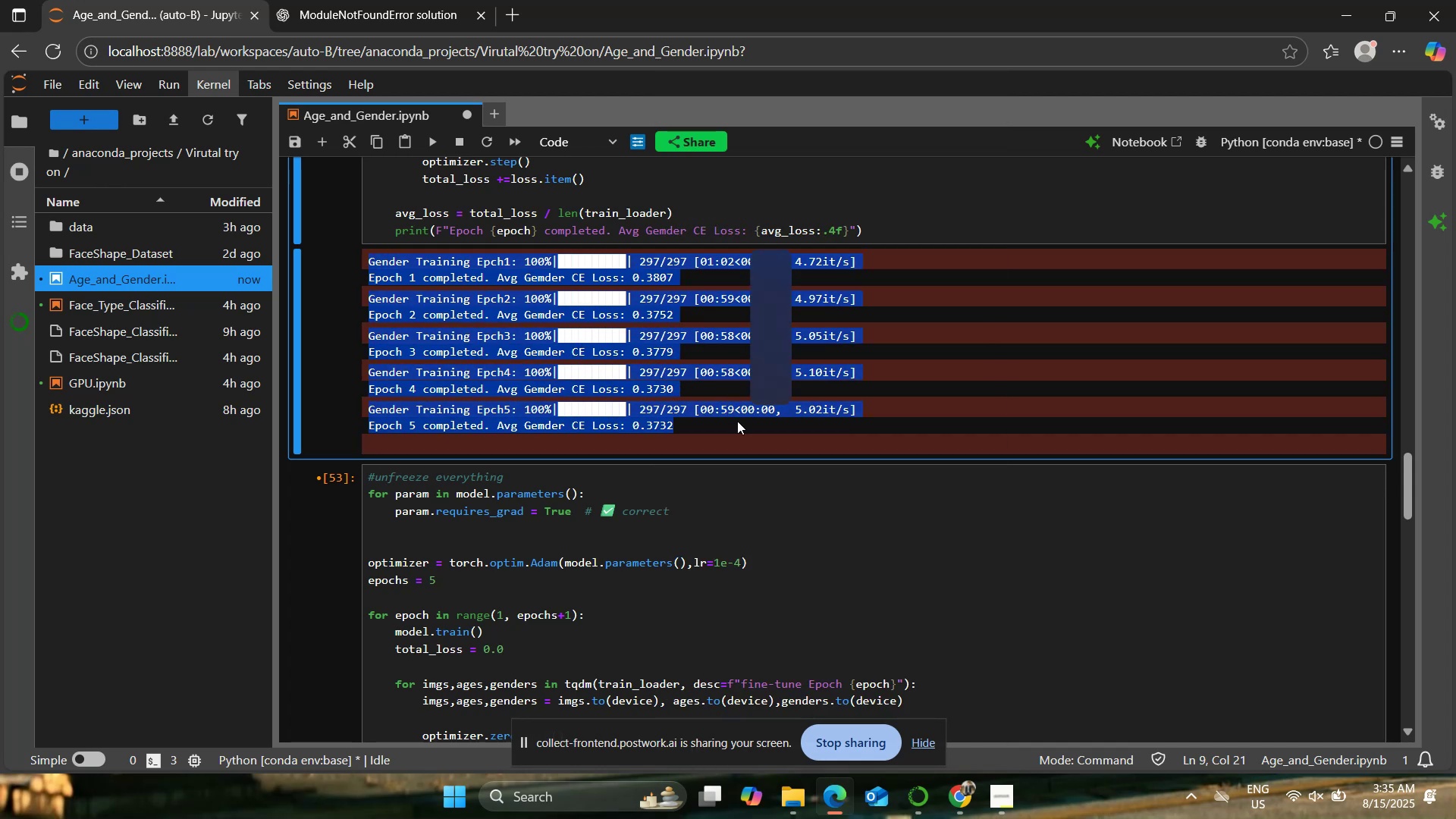 
key(Control+C)
 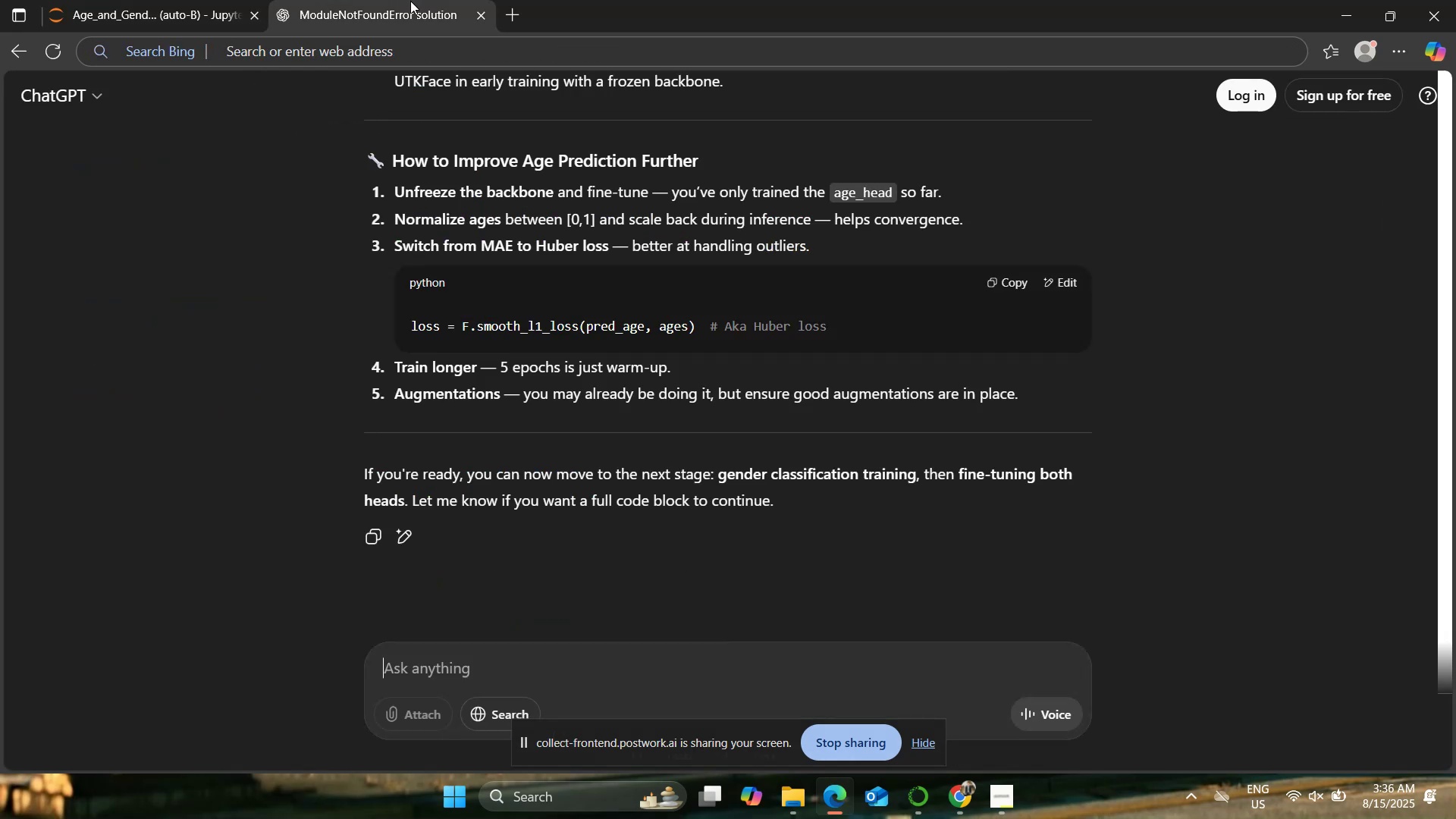 
key(Control+V)
 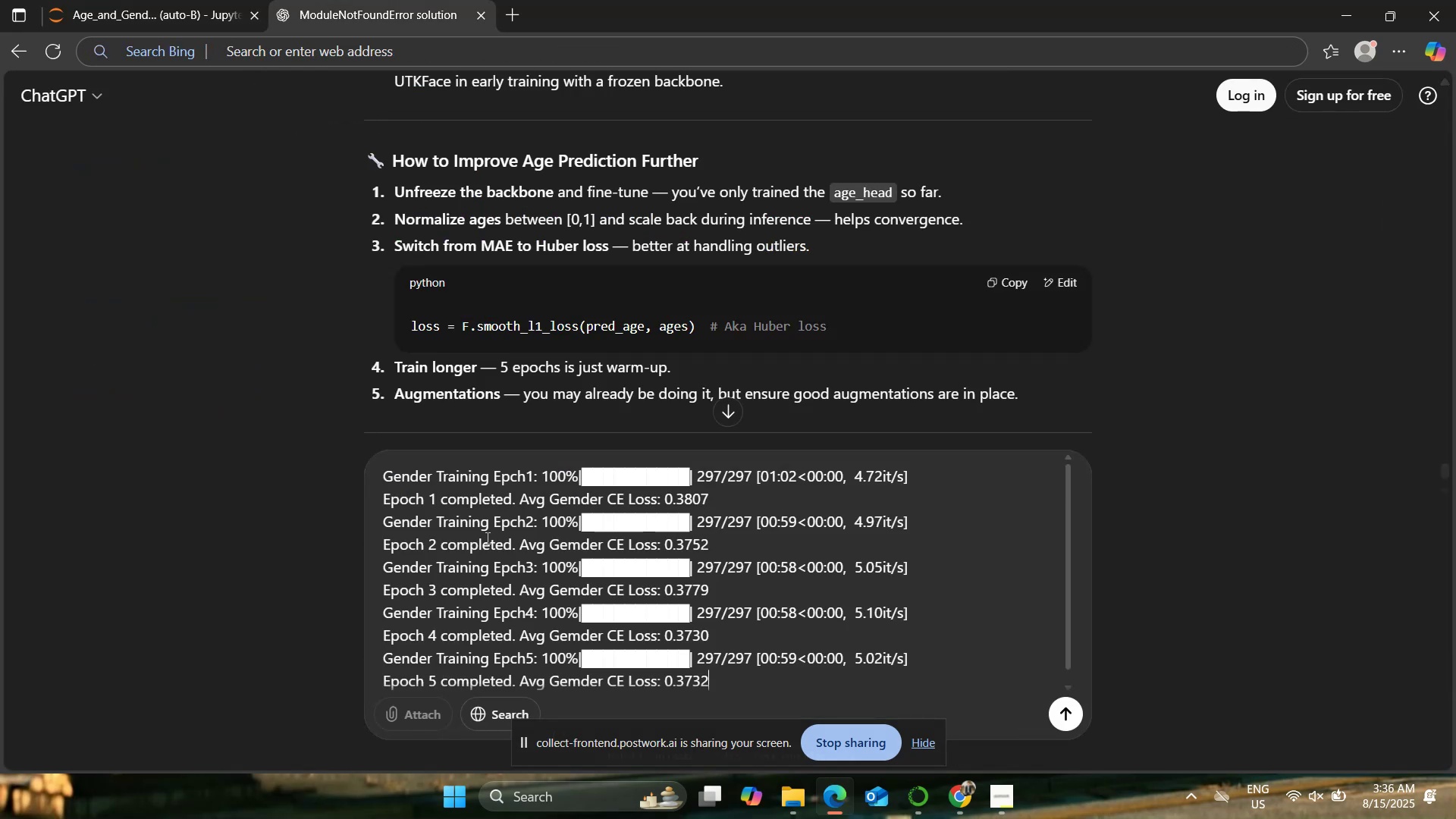 
key(Enter)
 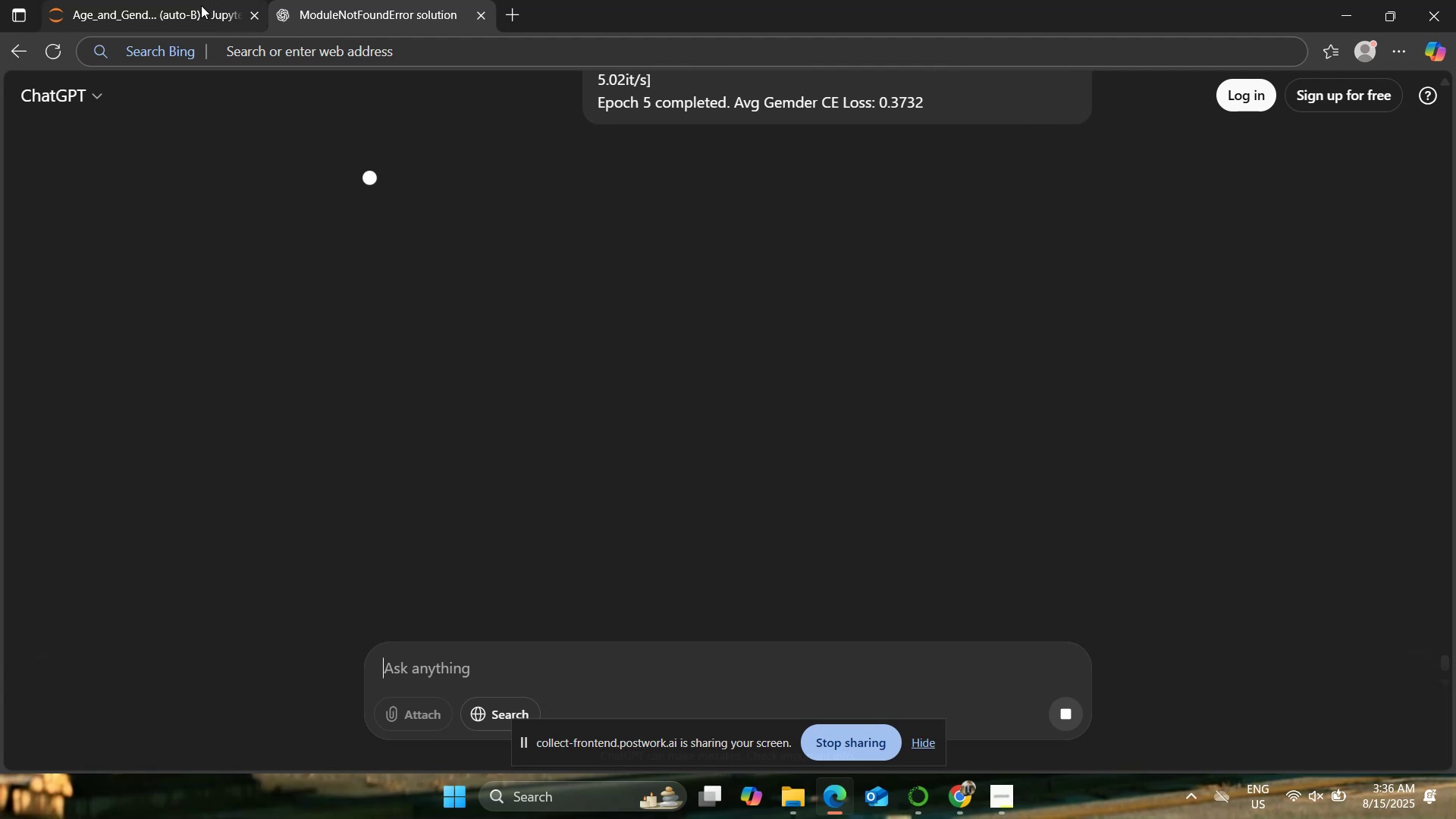 
left_click([574, 291])
 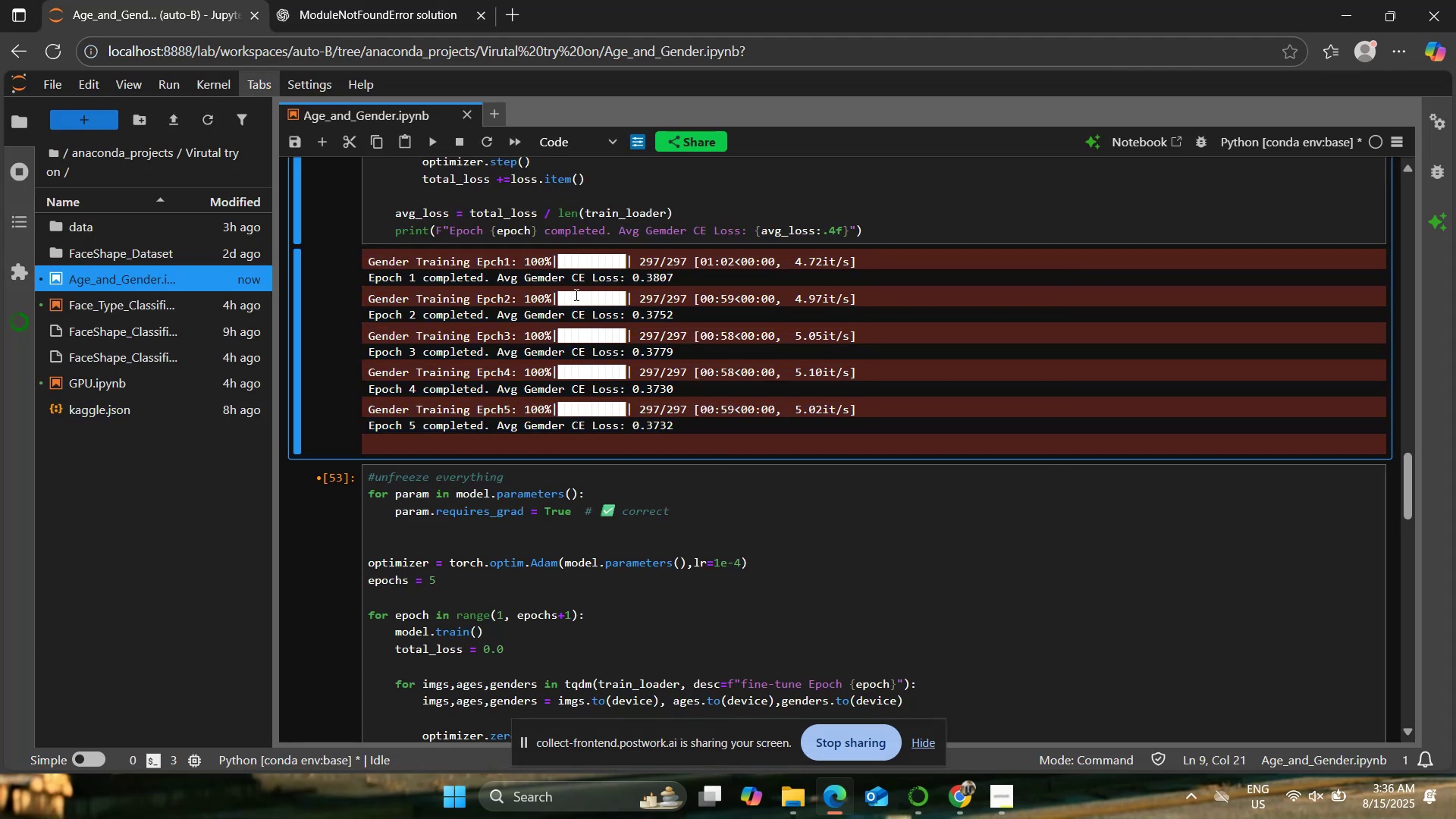 
scroll: coordinate [581, 319], scroll_direction: down, amount: 3.0
 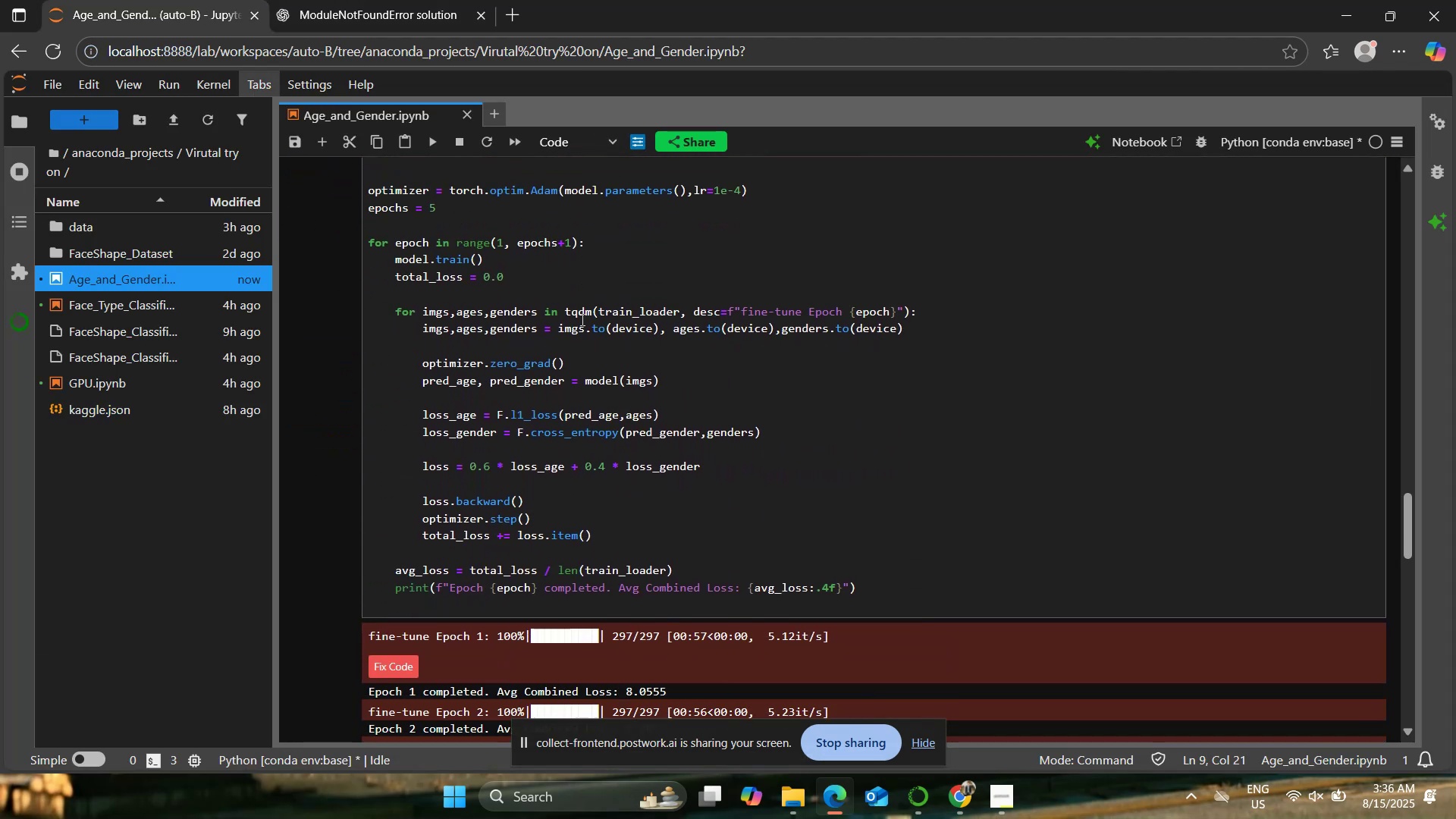 
left_click([581, 318])
 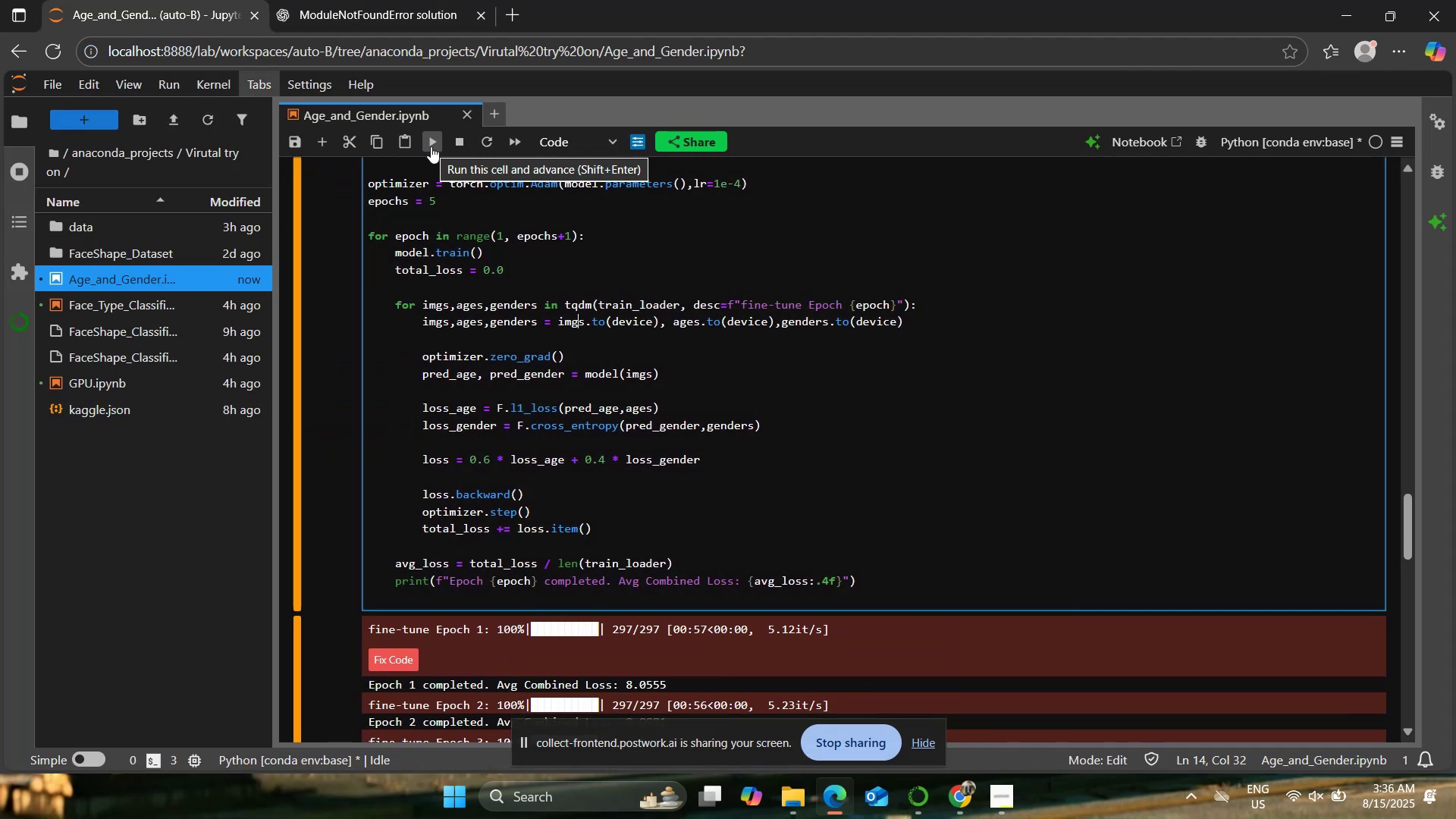 
left_click([431, 147])
 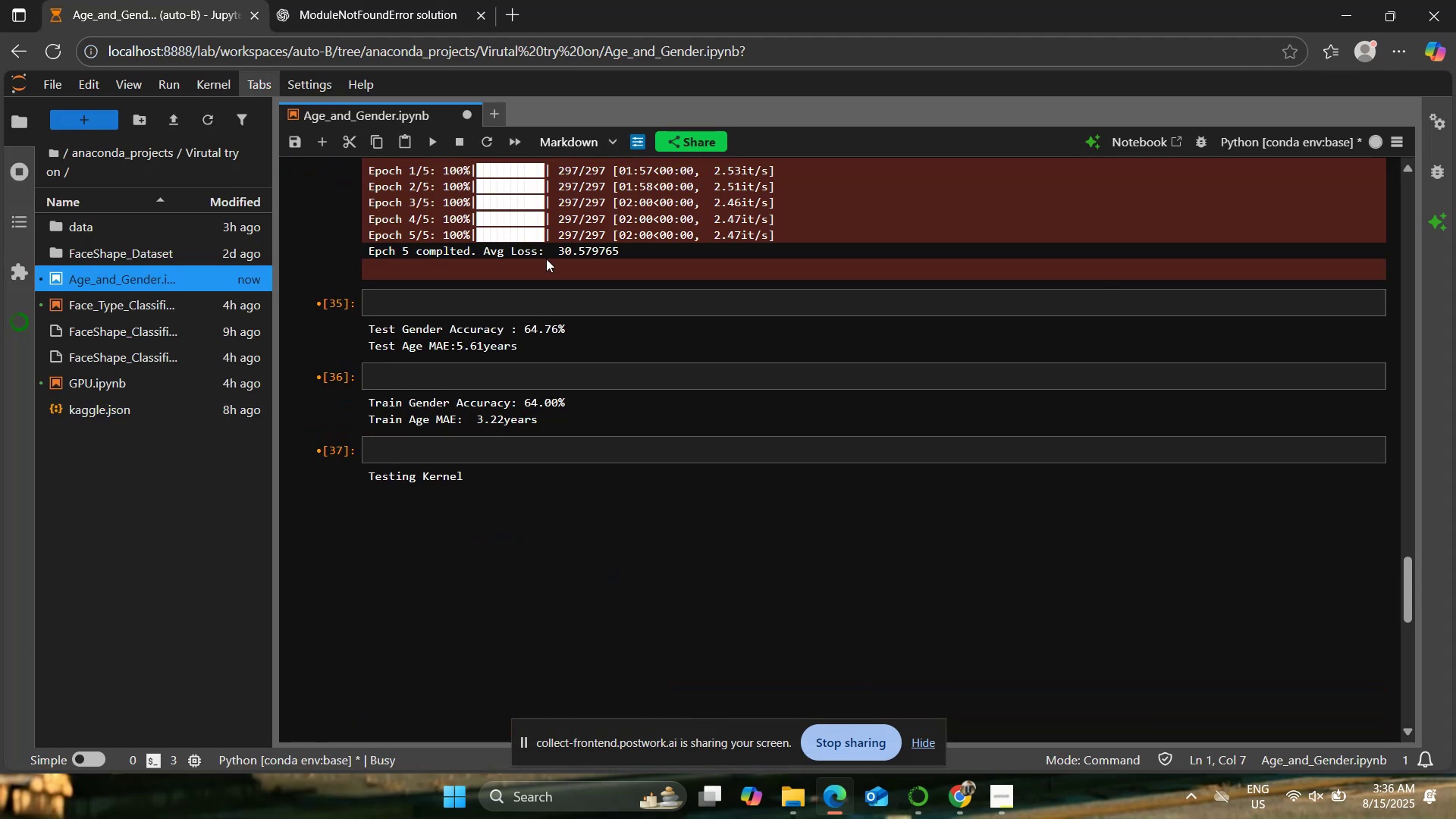 
scroll: coordinate [592, 310], scroll_direction: up, amount: 5.0
 